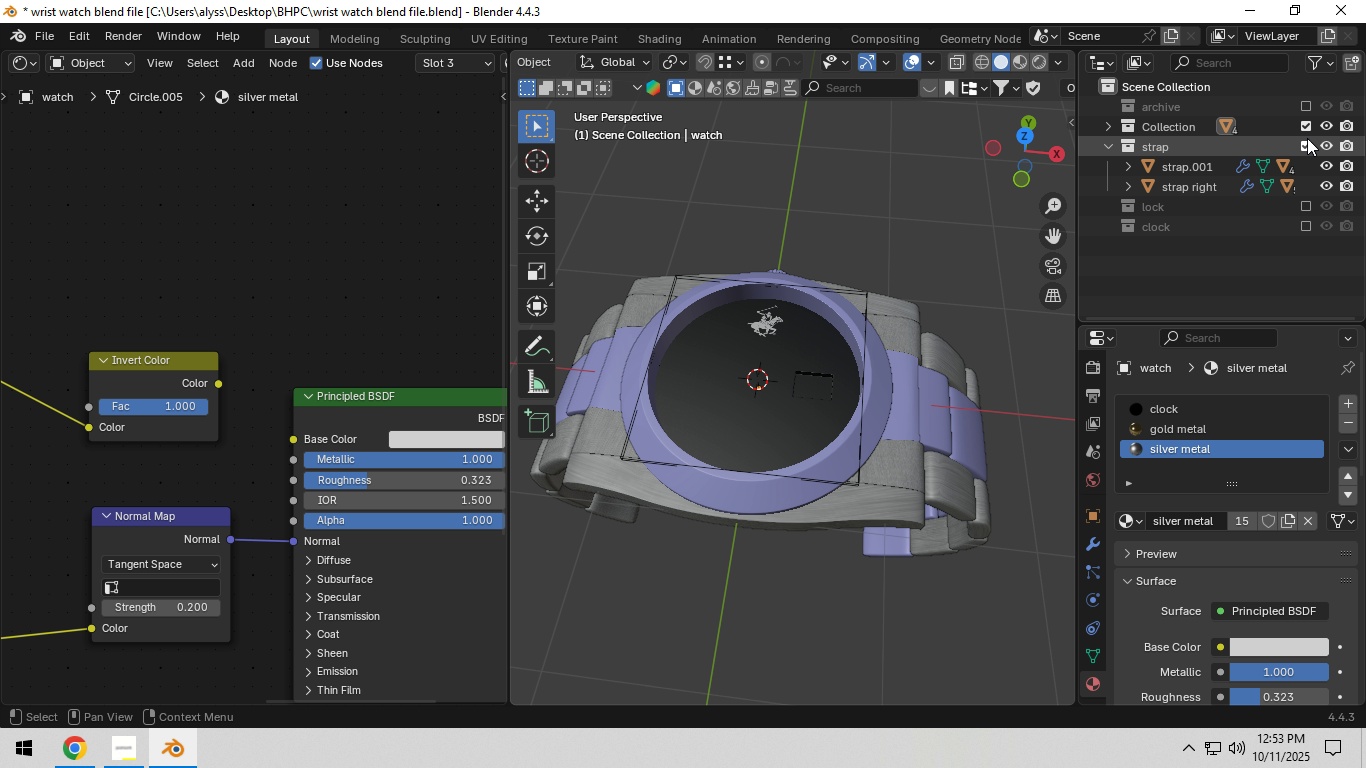 
left_click([1309, 142])
 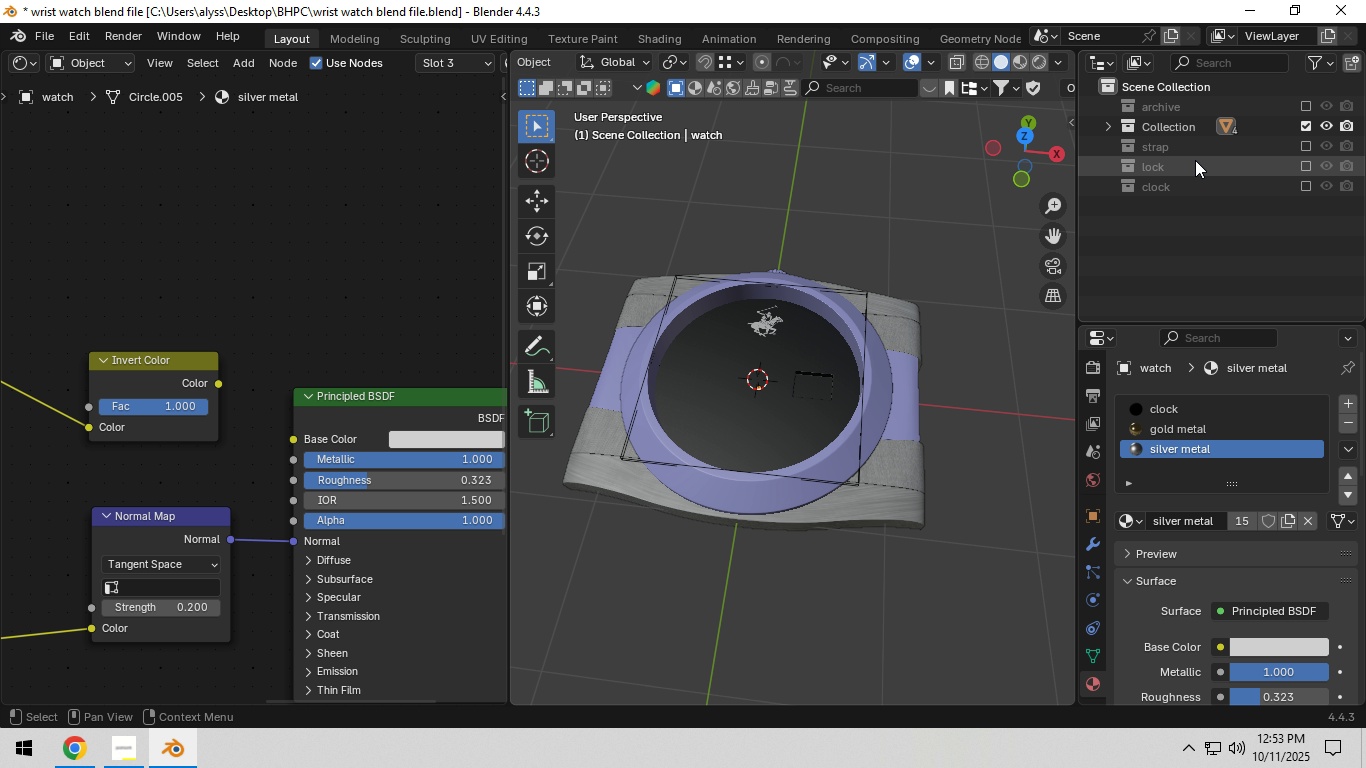 
left_click([1108, 126])
 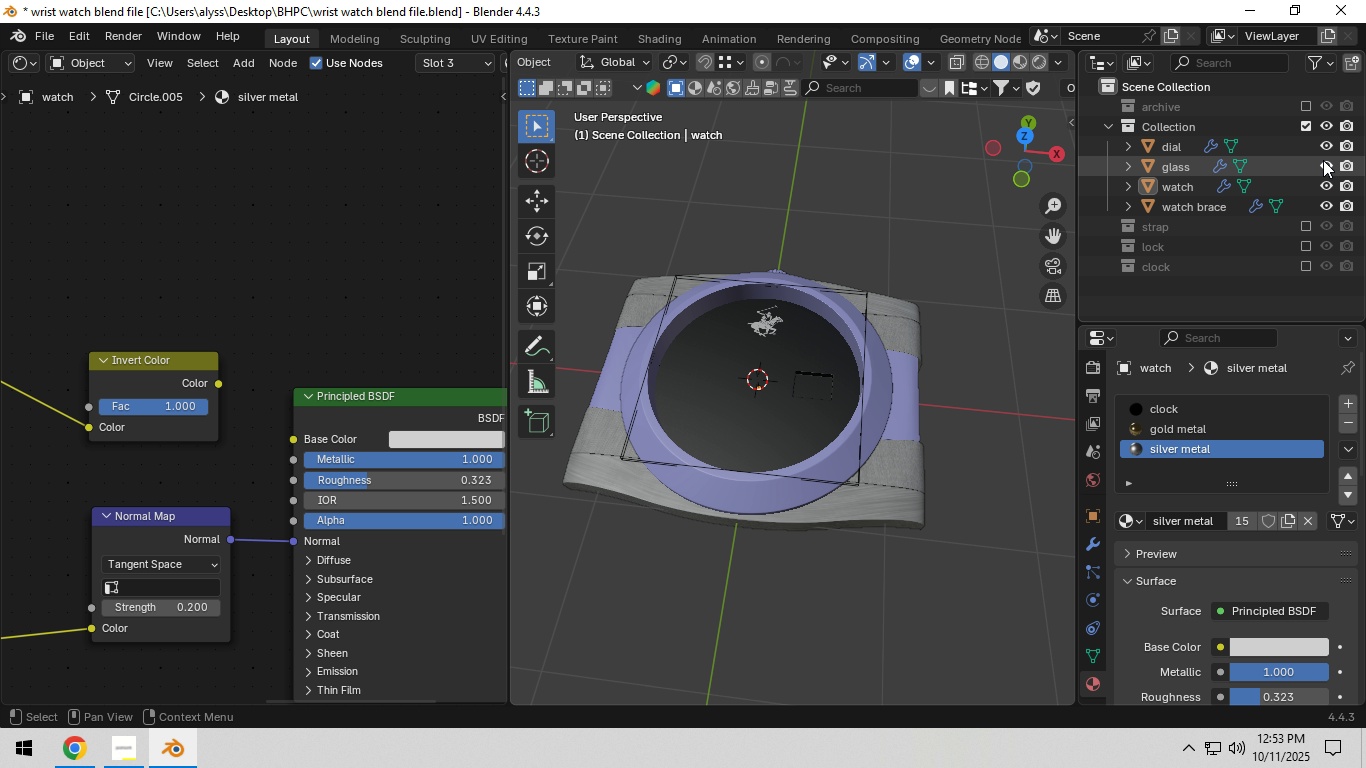 
left_click([1326, 159])
 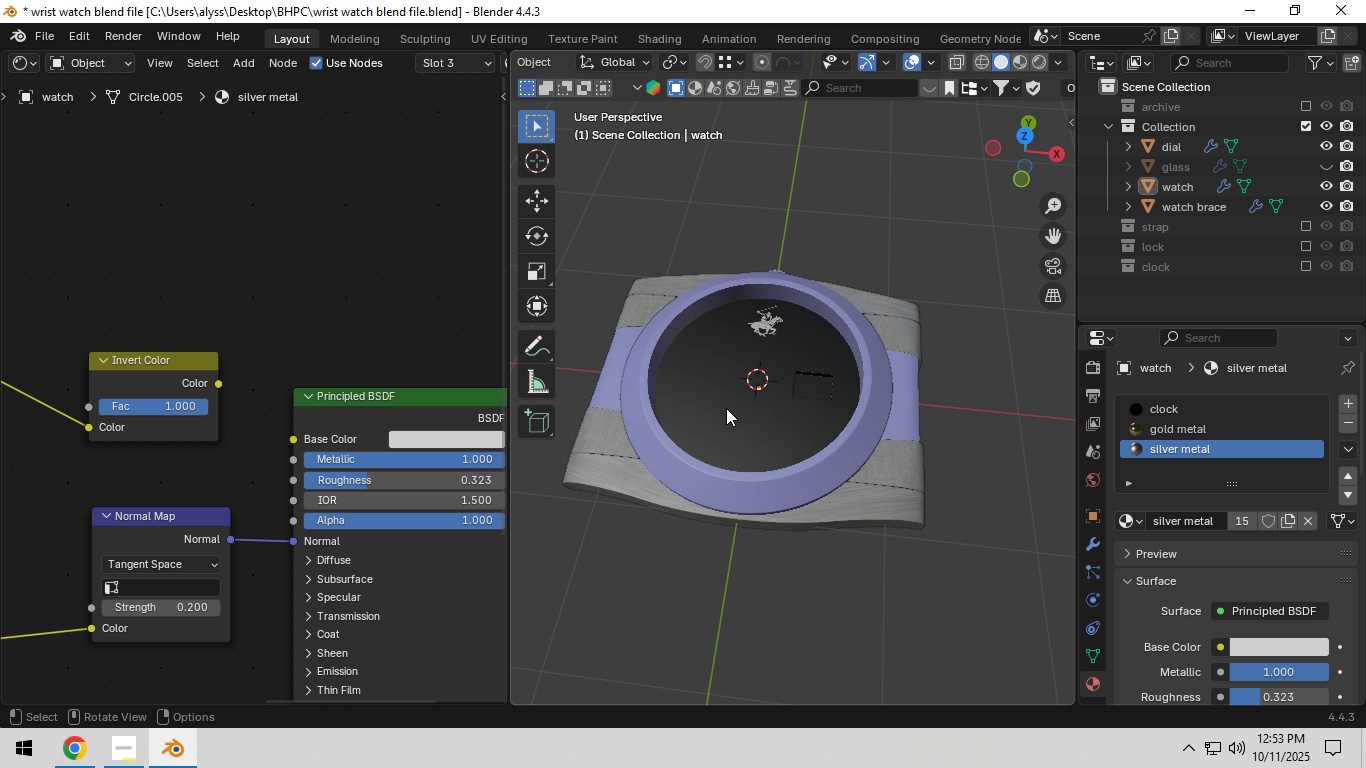 
key(Tab)
 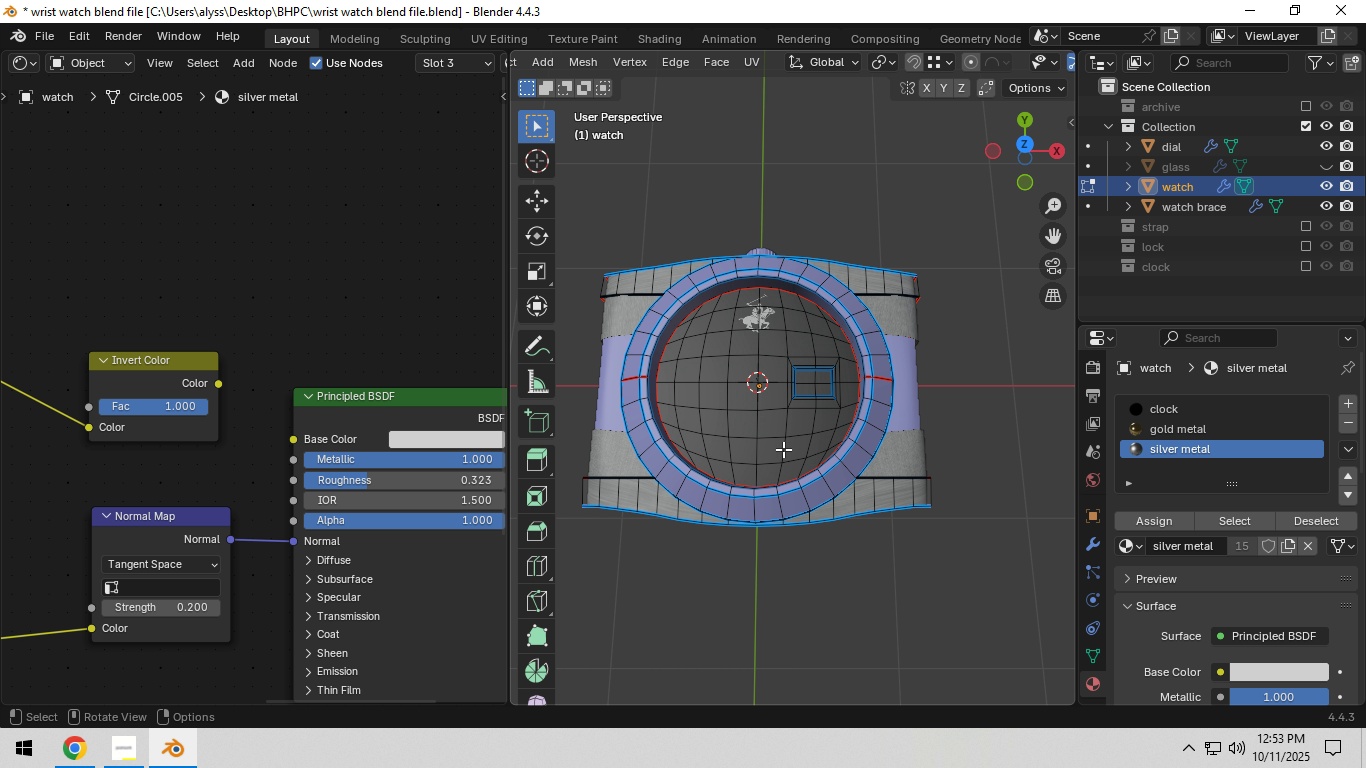 
scroll: coordinate [798, 447], scroll_direction: up, amount: 8.0
 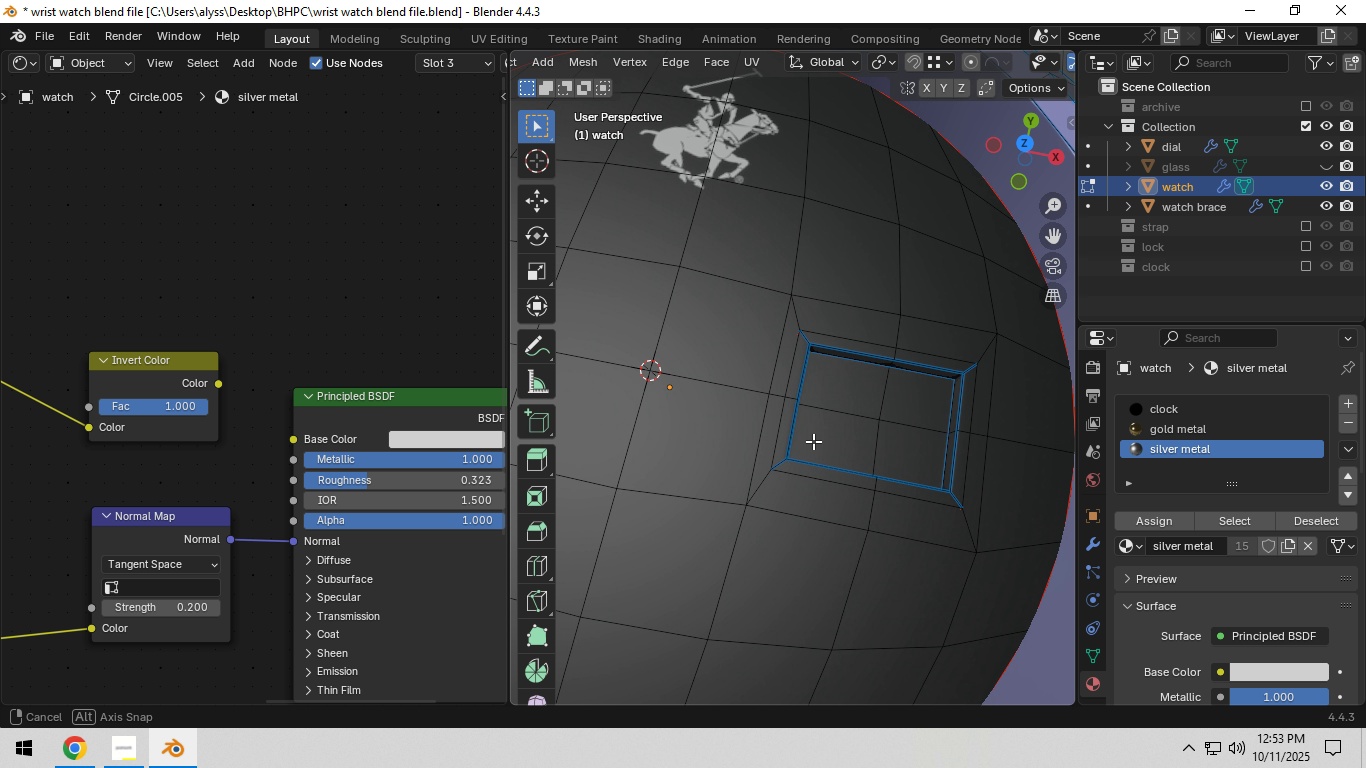 
hold_key(key=ShiftLeft, duration=0.48)
 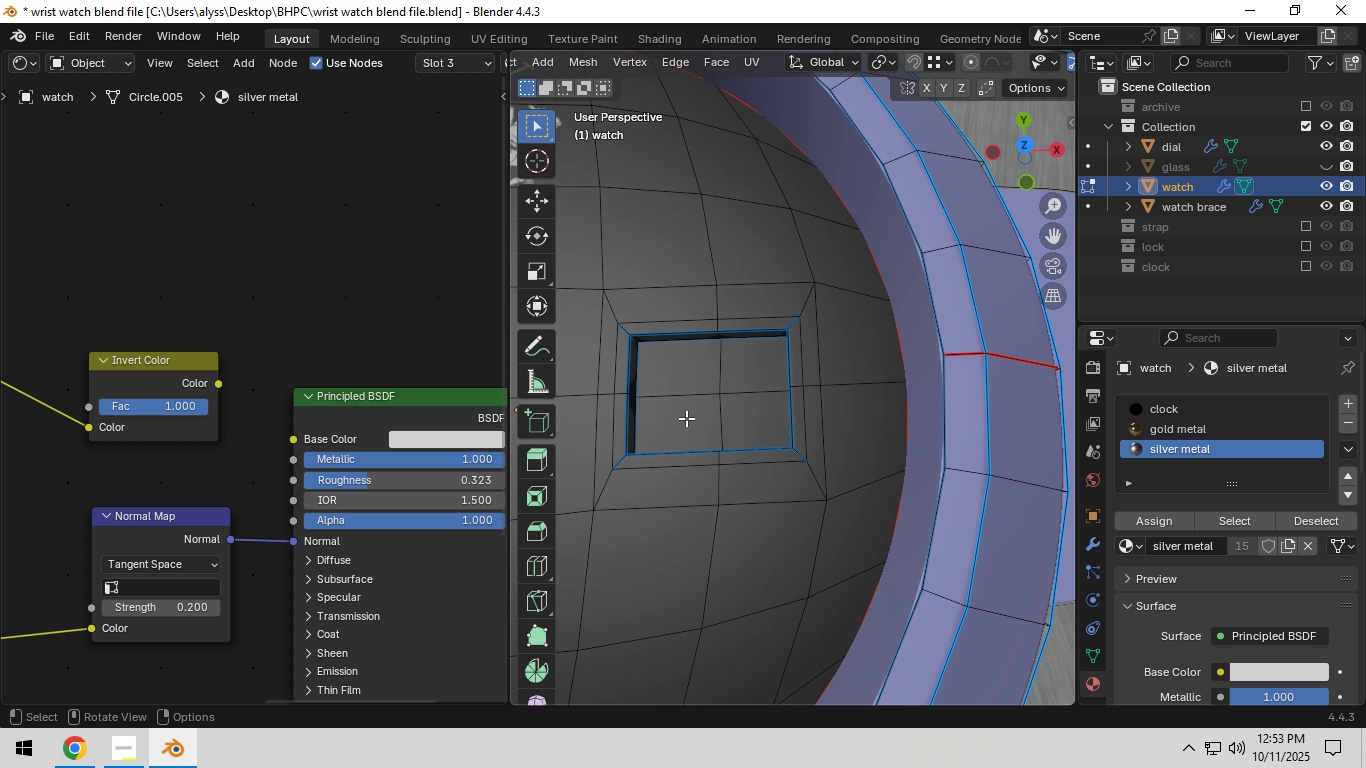 
left_click([686, 418])
 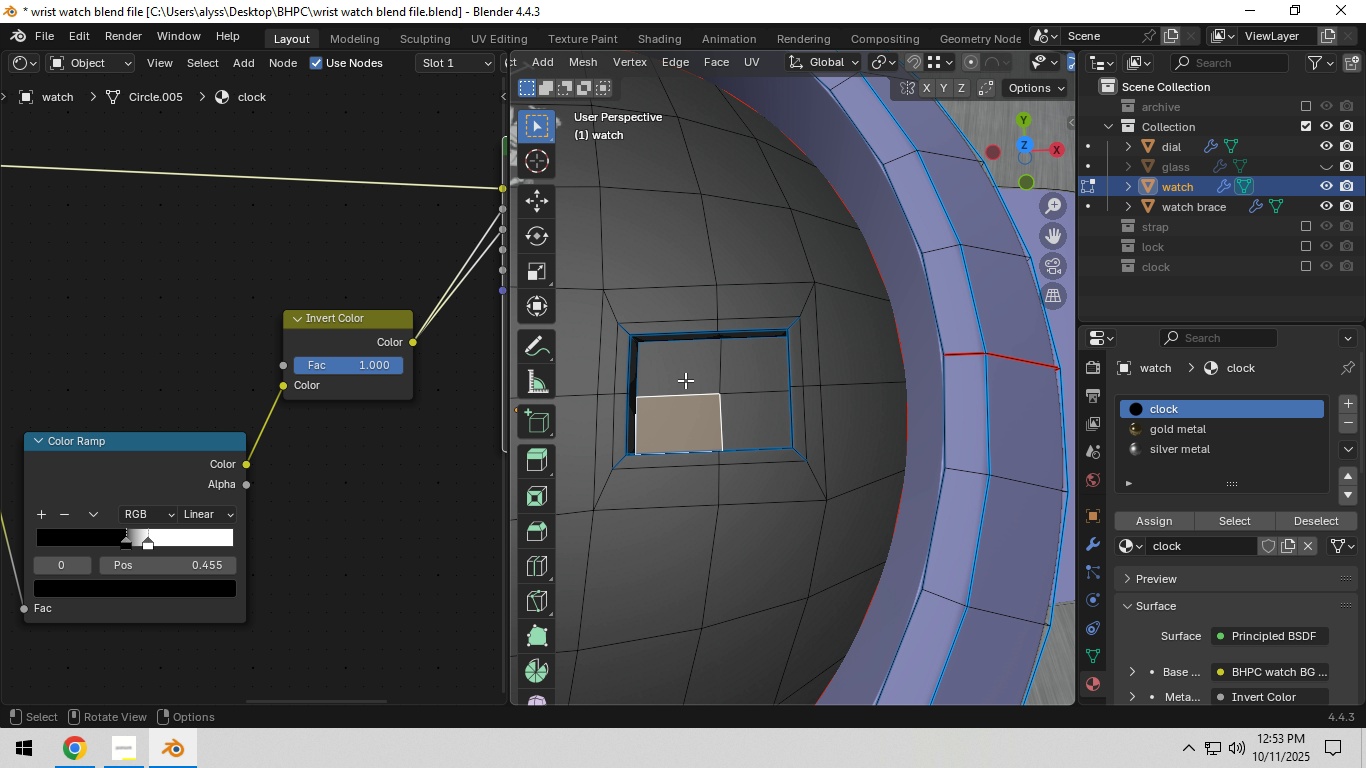 
hold_key(key=ShiftLeft, duration=1.5)
double_click([756, 372])
 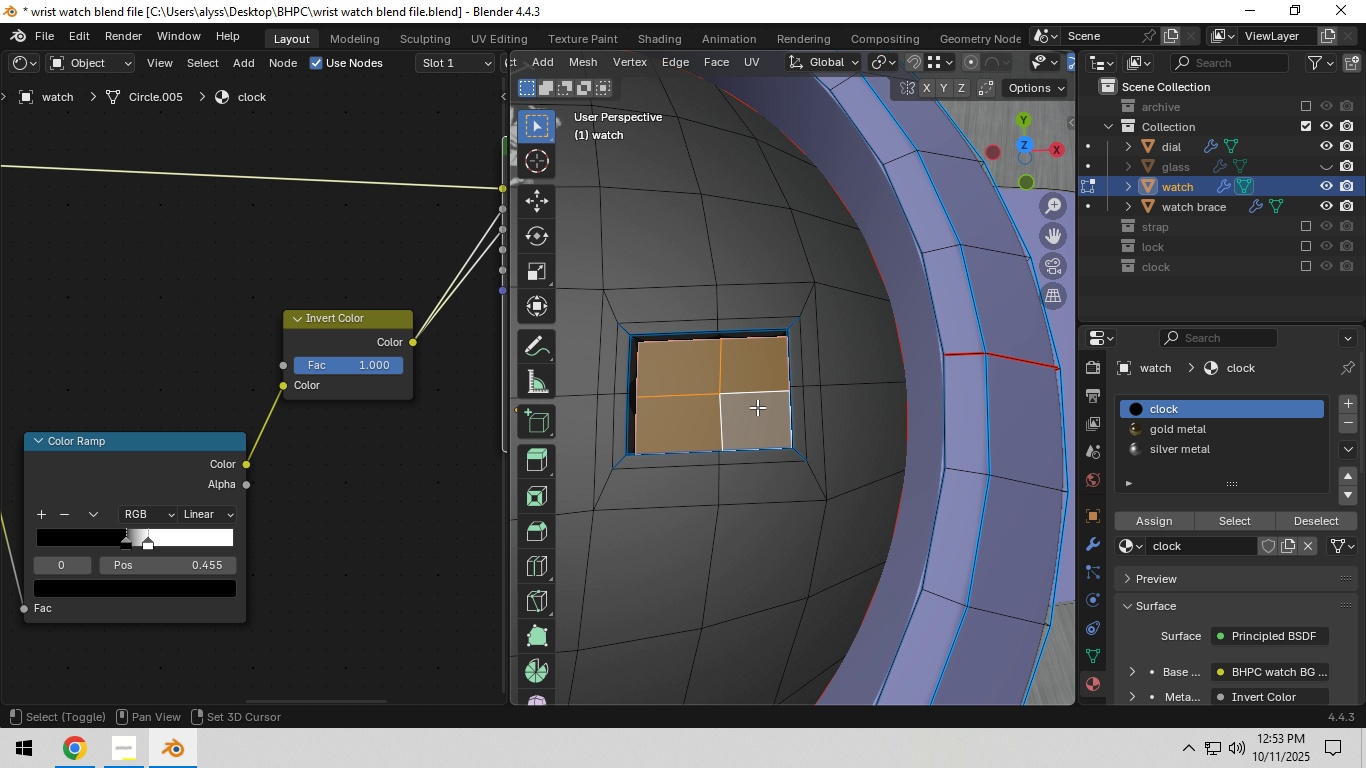 
left_click([757, 407])
 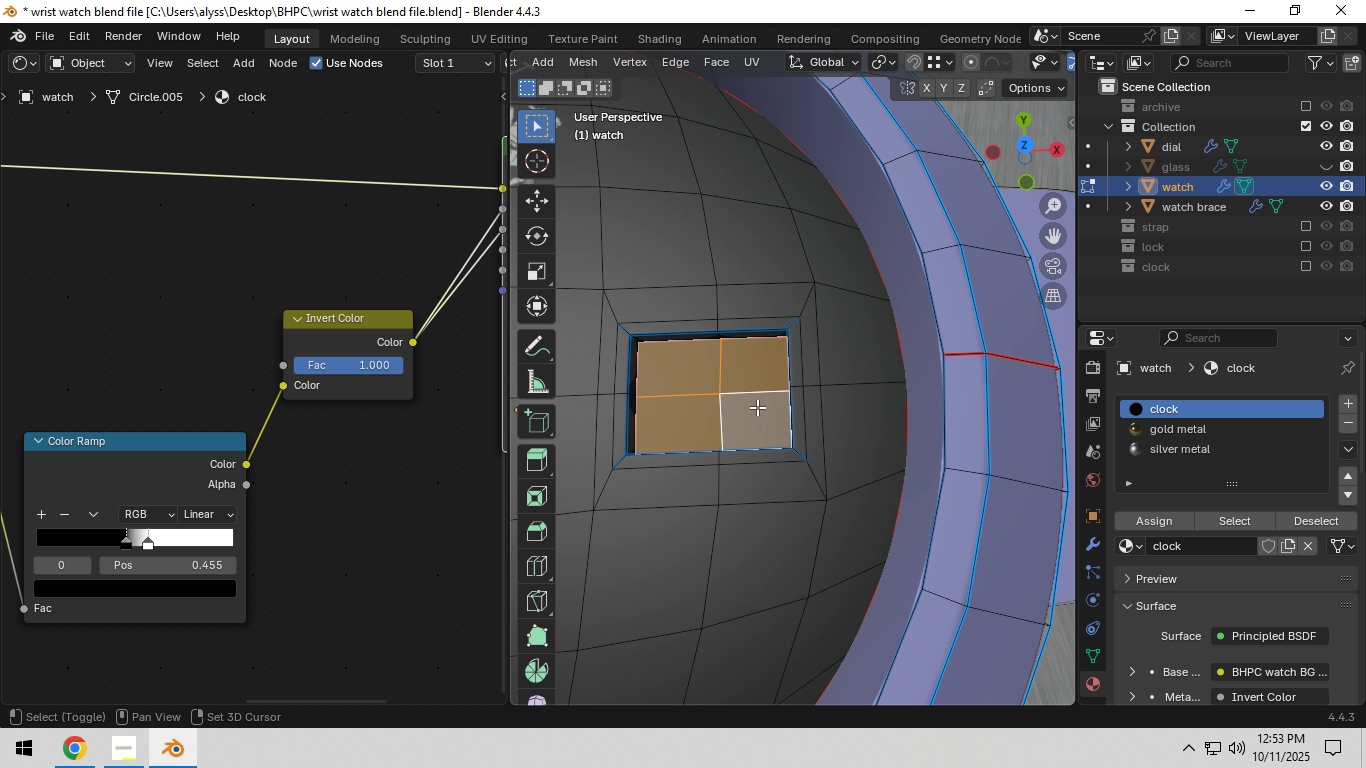 
key(Shift+ShiftLeft)
 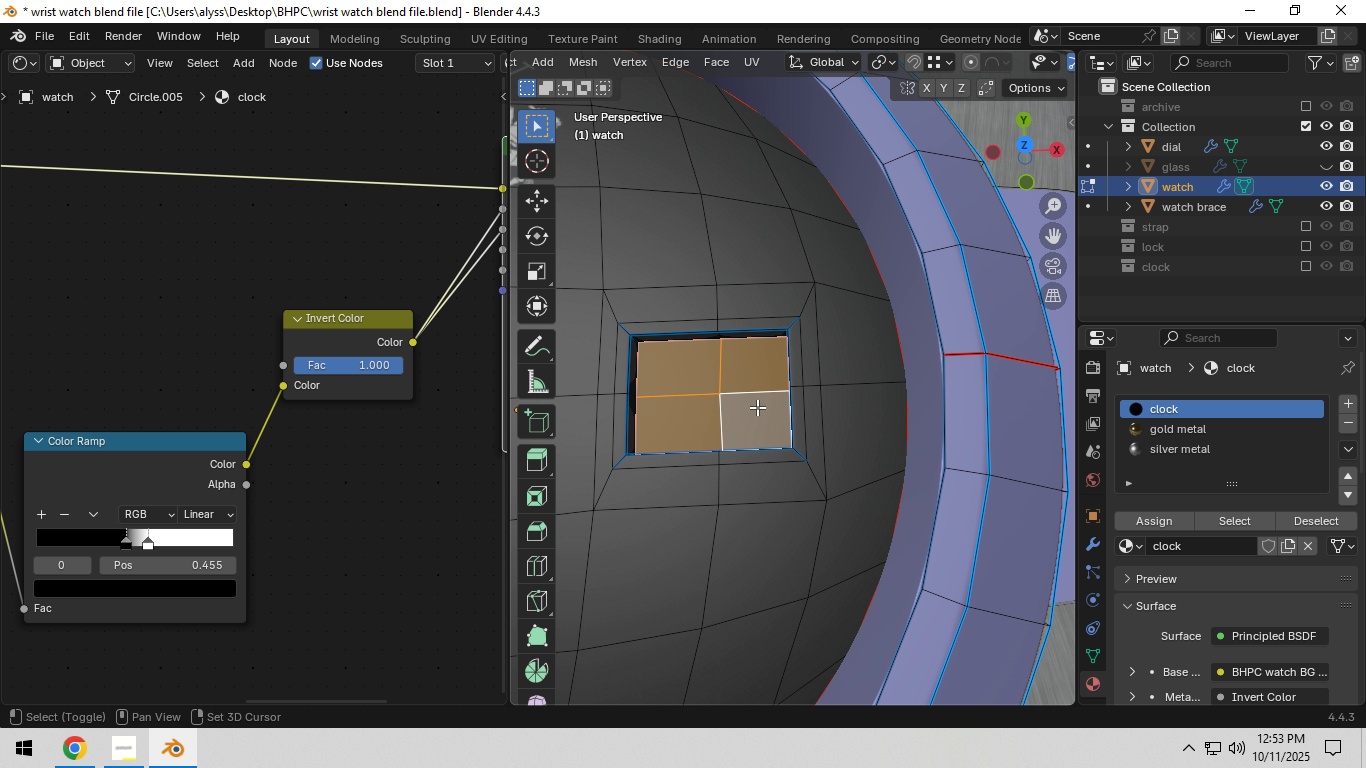 
key(Shift+ShiftLeft)
 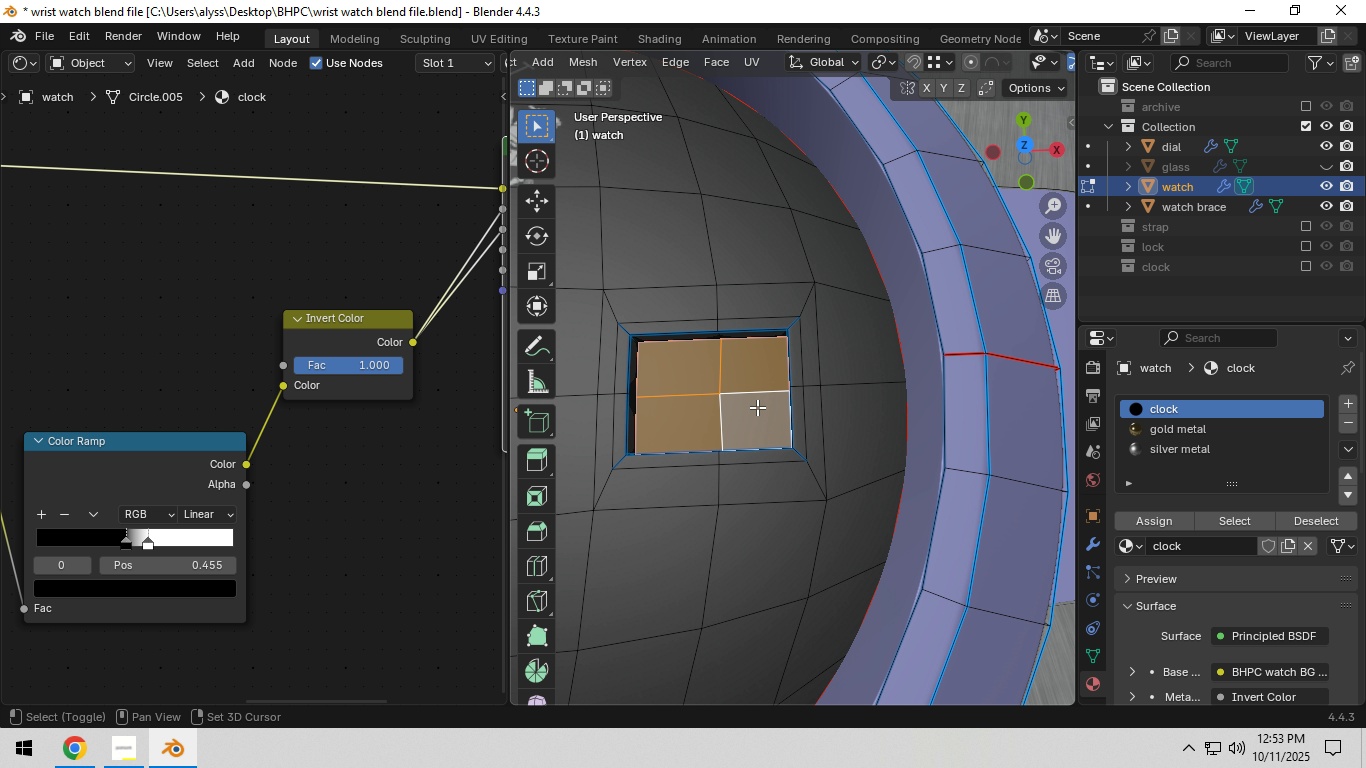 
key(Shift+ShiftLeft)
 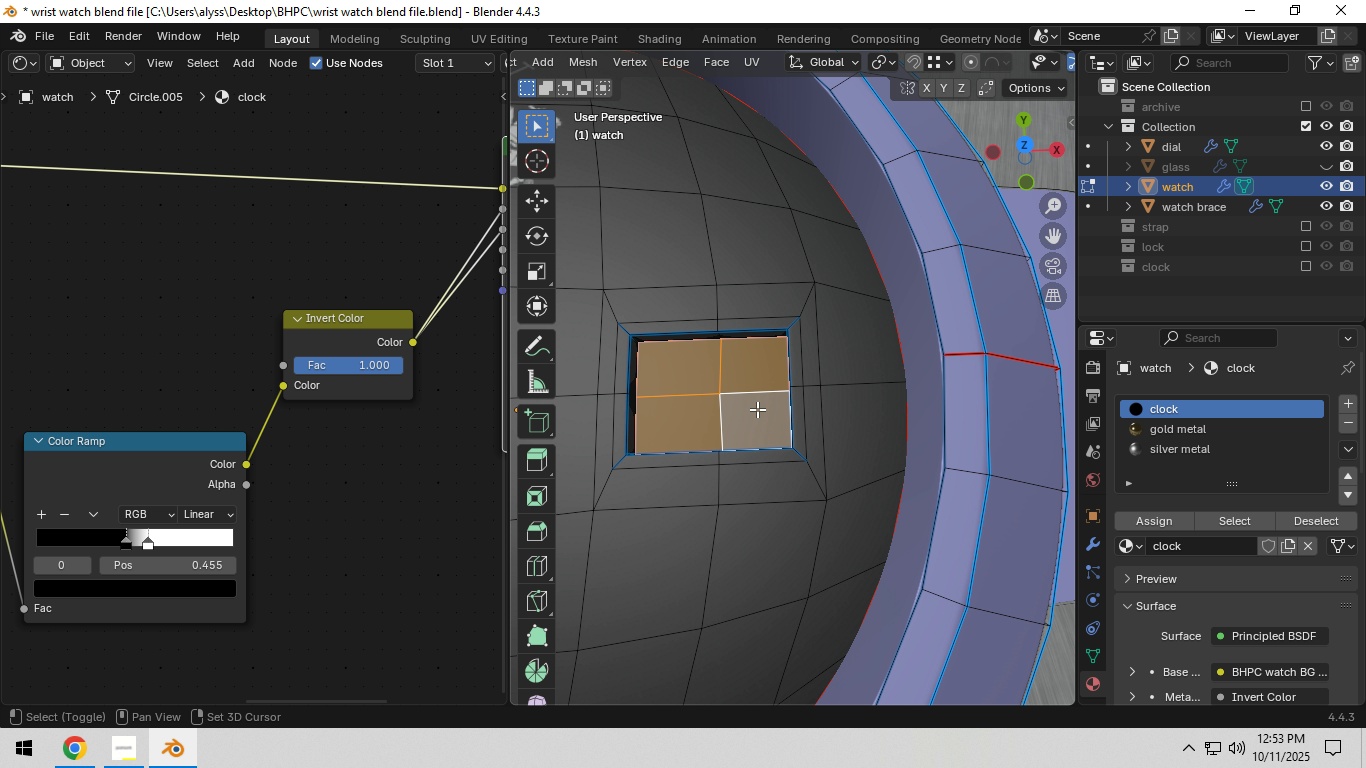 
key(Shift+ShiftLeft)
 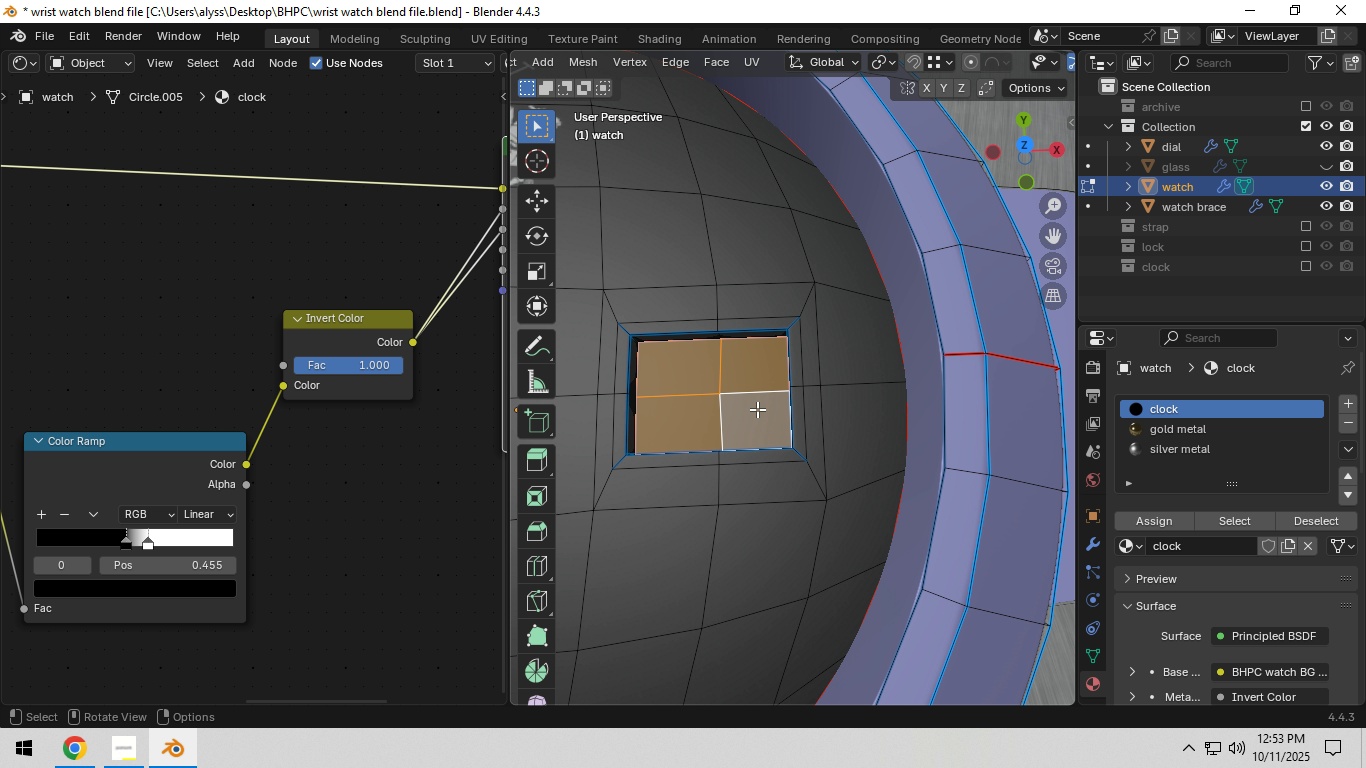 
key(Shift+ShiftLeft)
 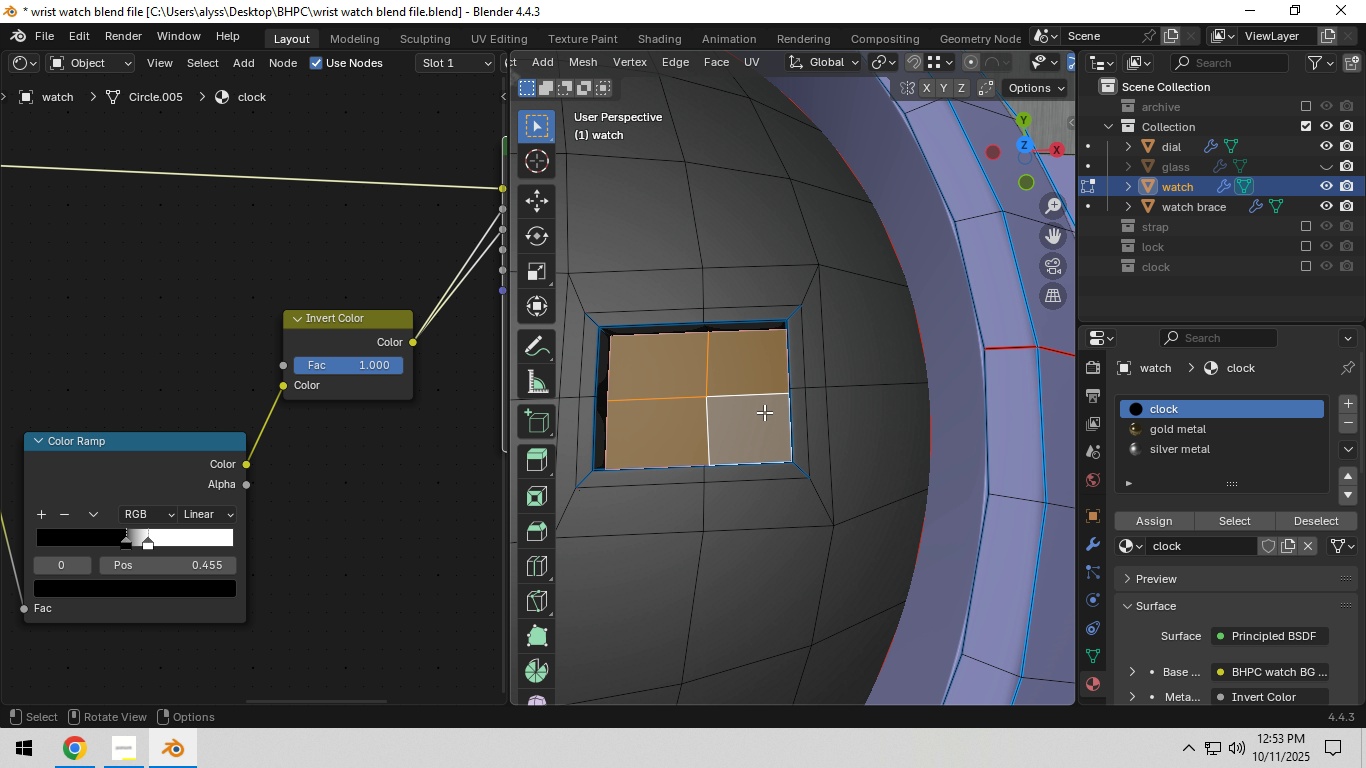 
scroll: coordinate [765, 412], scroll_direction: up, amount: 2.0
 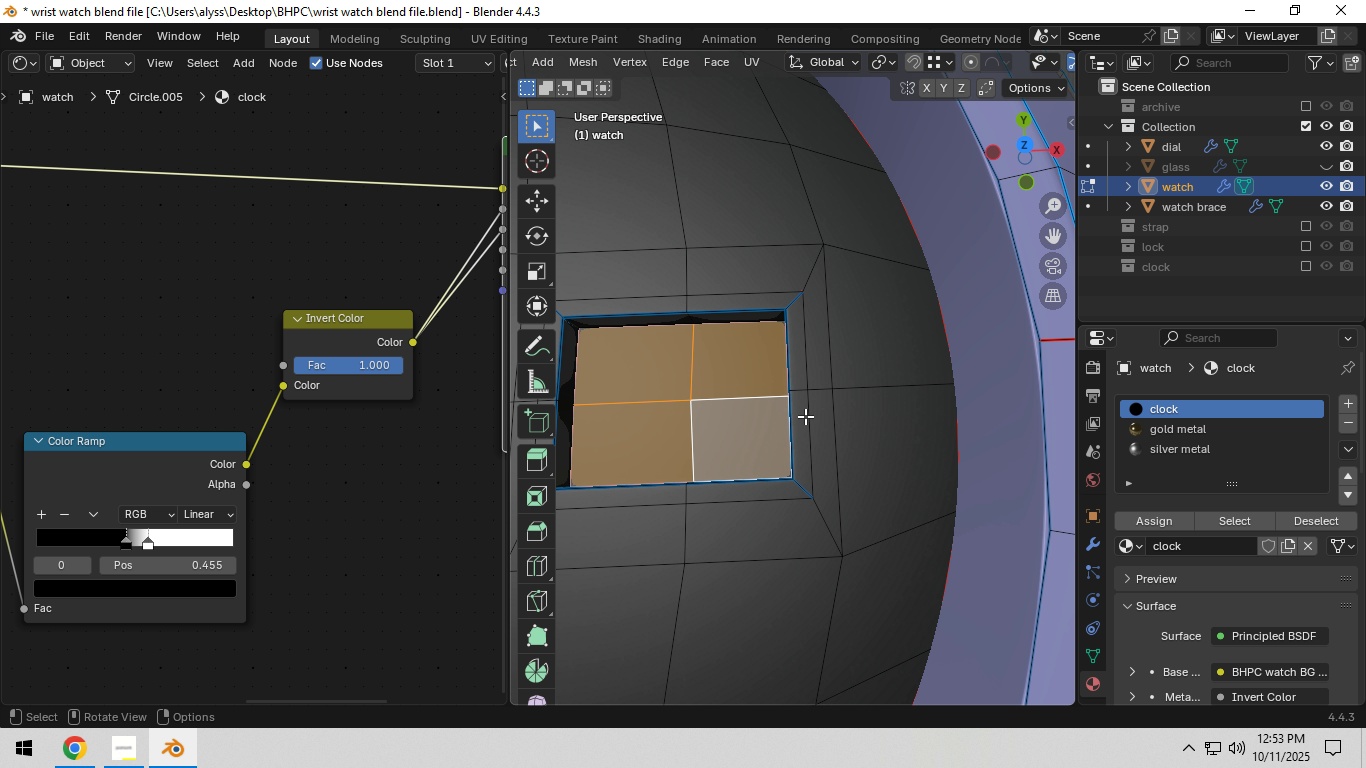 
hold_key(key=ShiftLeft, duration=0.68)
 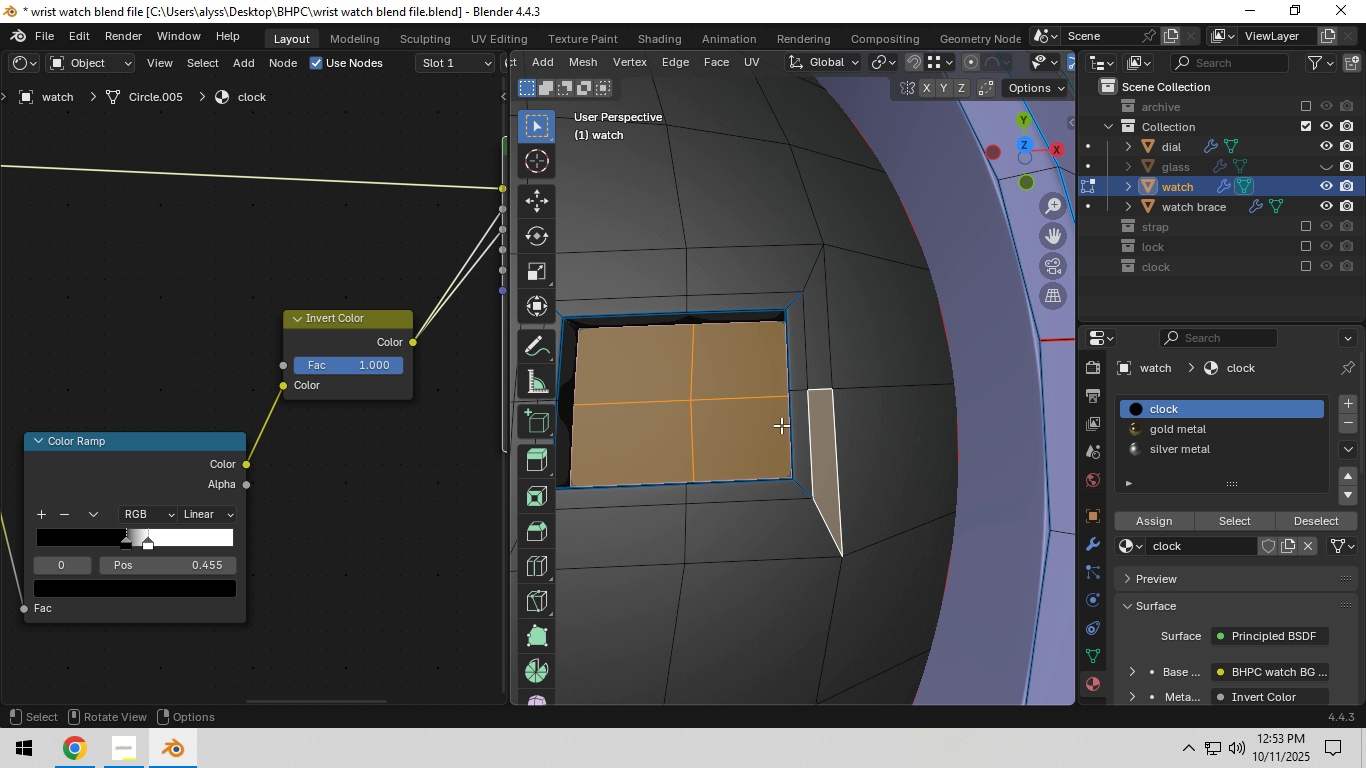 
hold_key(key=ShiftLeft, duration=0.57)
 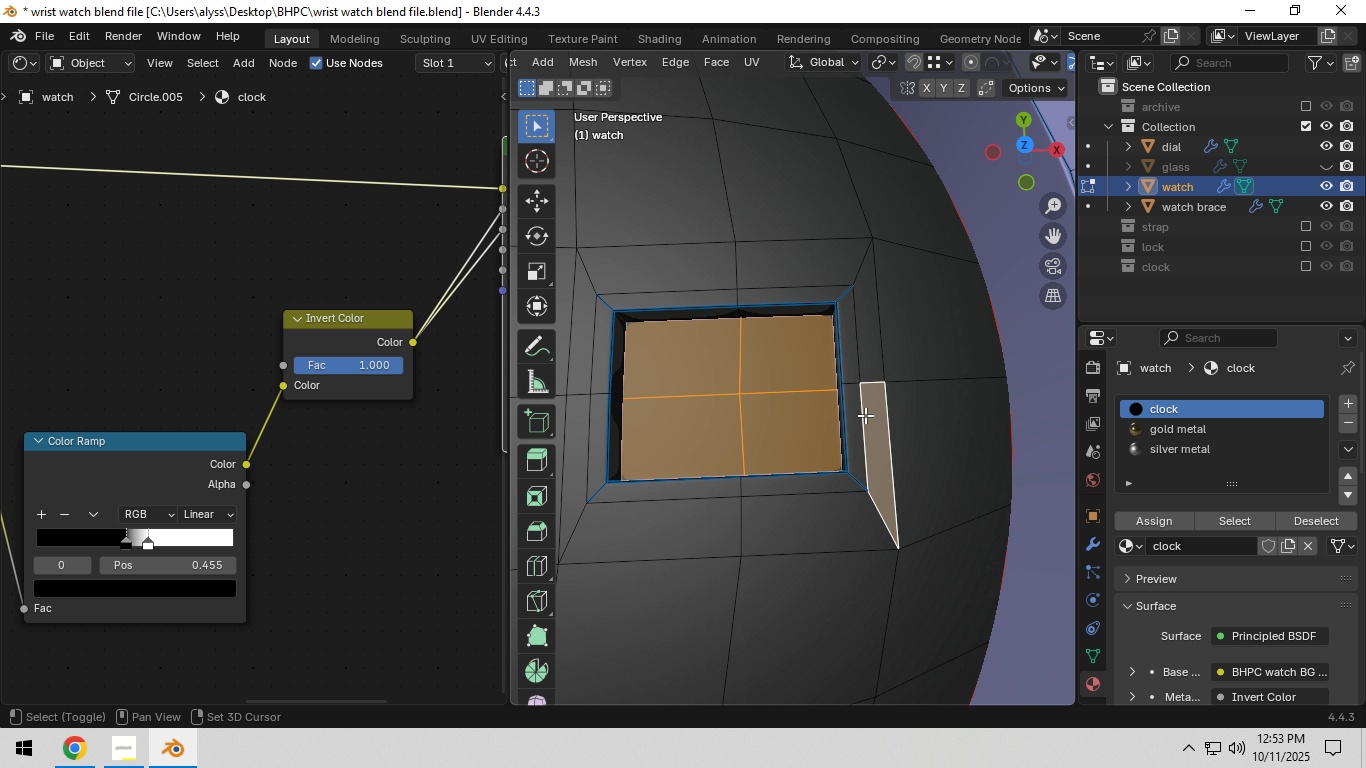 
hold_key(key=ShiftLeft, duration=0.92)
left_click([878, 415])
 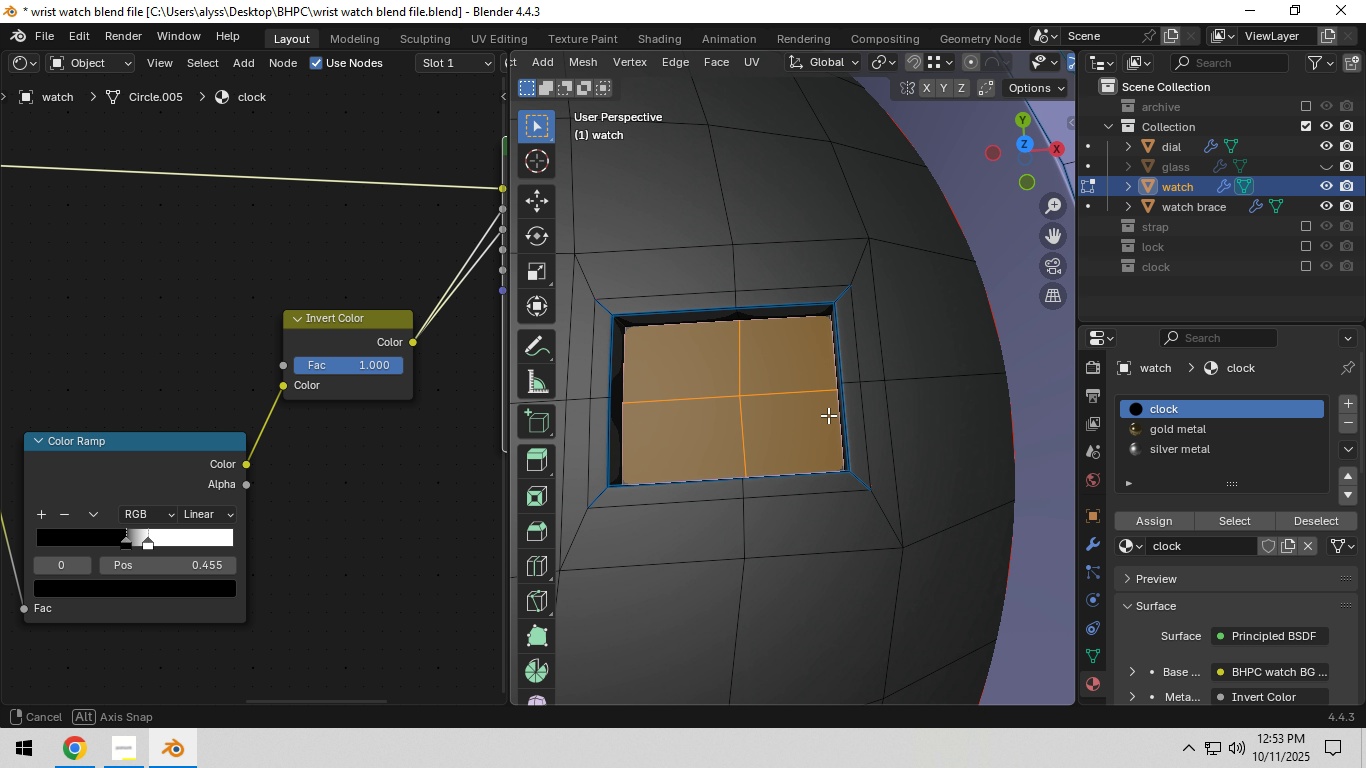 
hold_key(key=ShiftLeft, duration=1.54)
left_click([850, 409])
 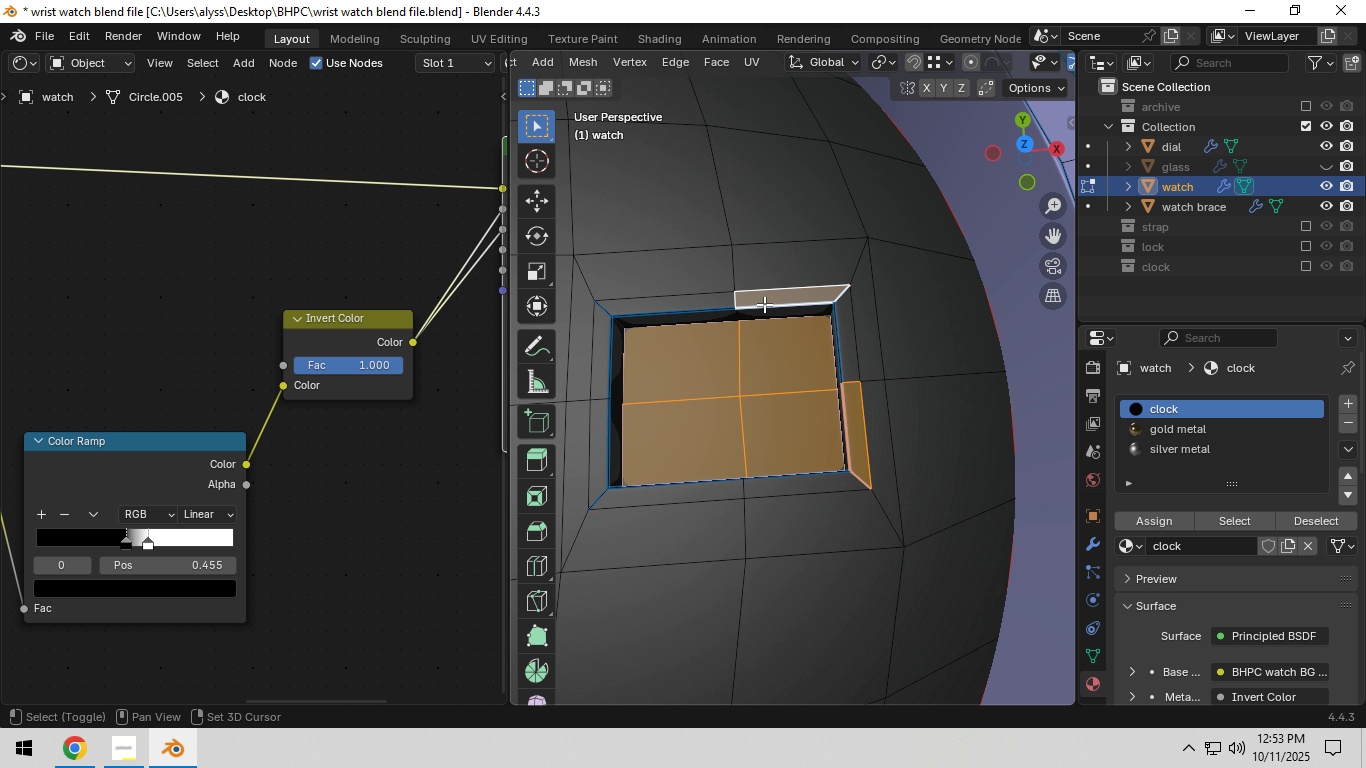 
left_click([765, 304])
 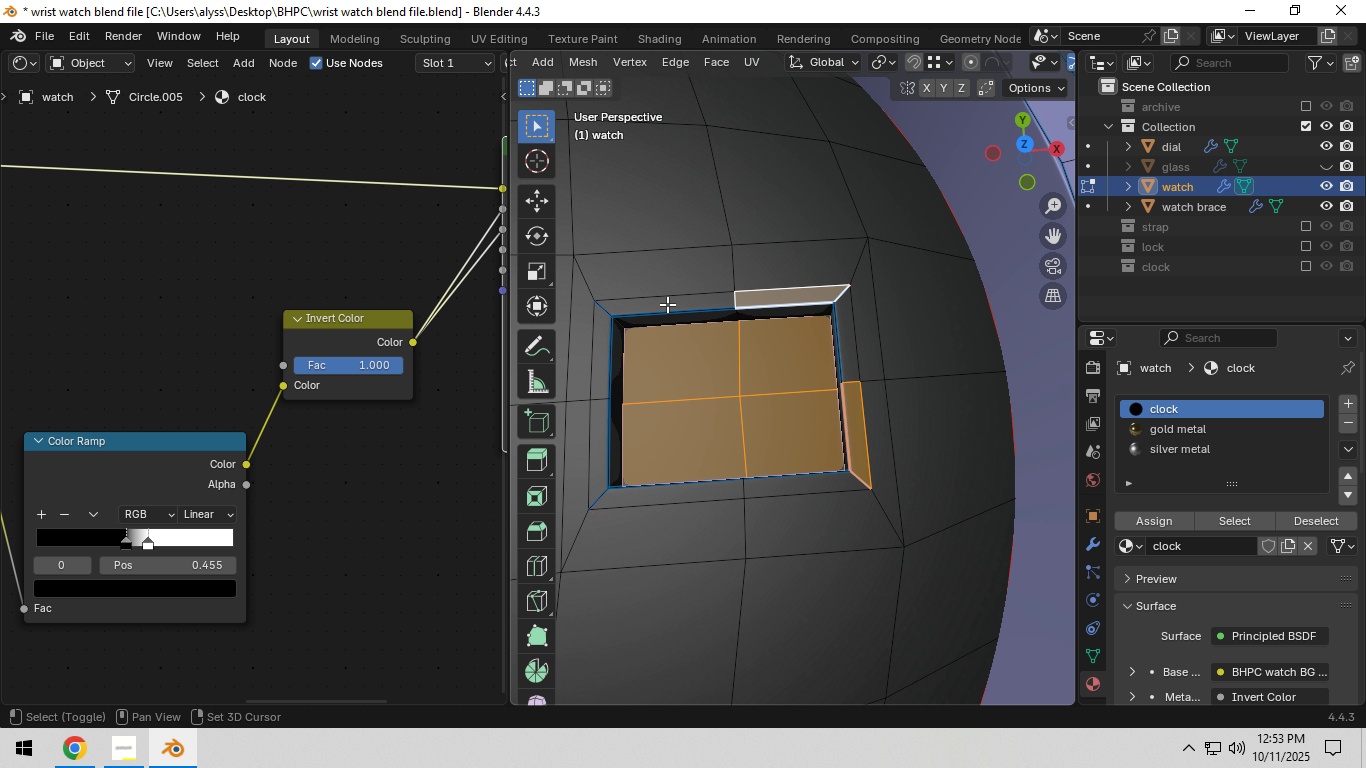 
hold_key(key=ShiftLeft, duration=1.51)
double_click([667, 304])
 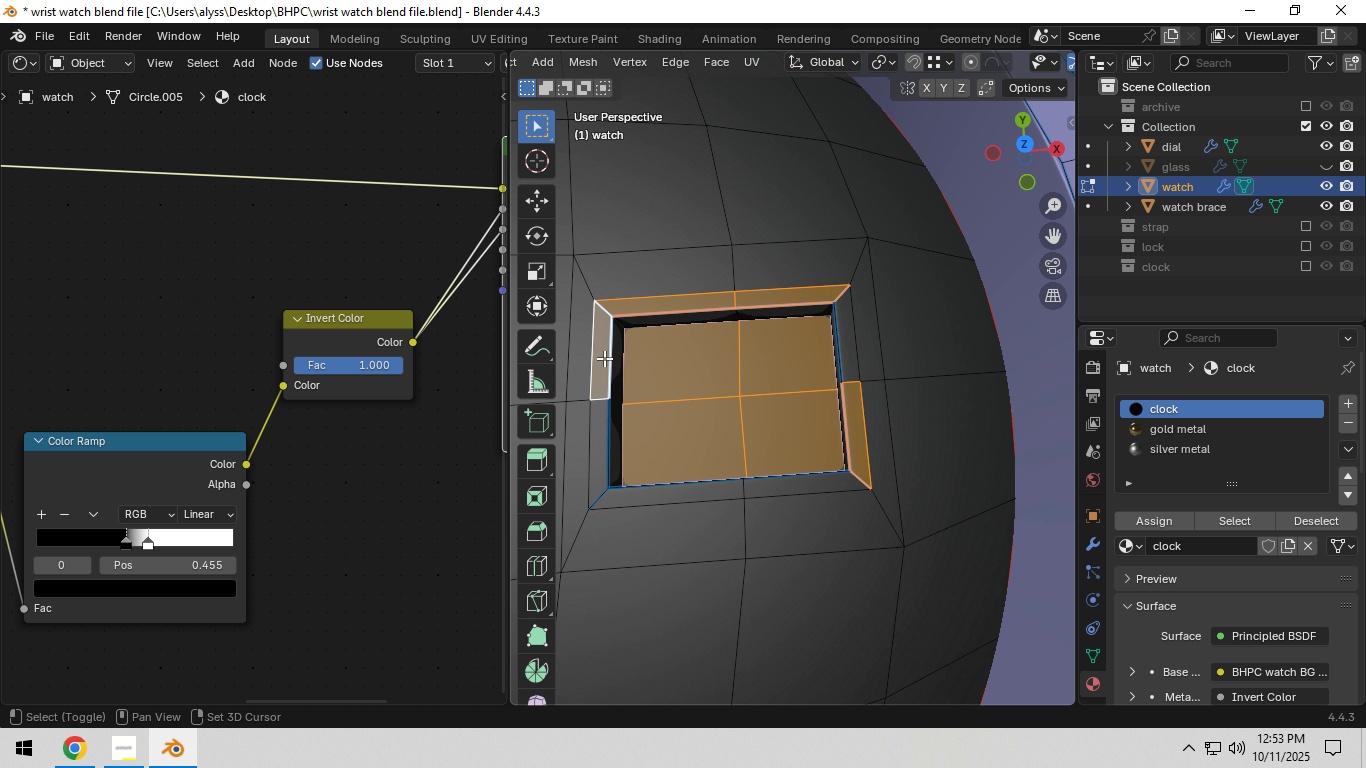 
left_click([604, 357])
 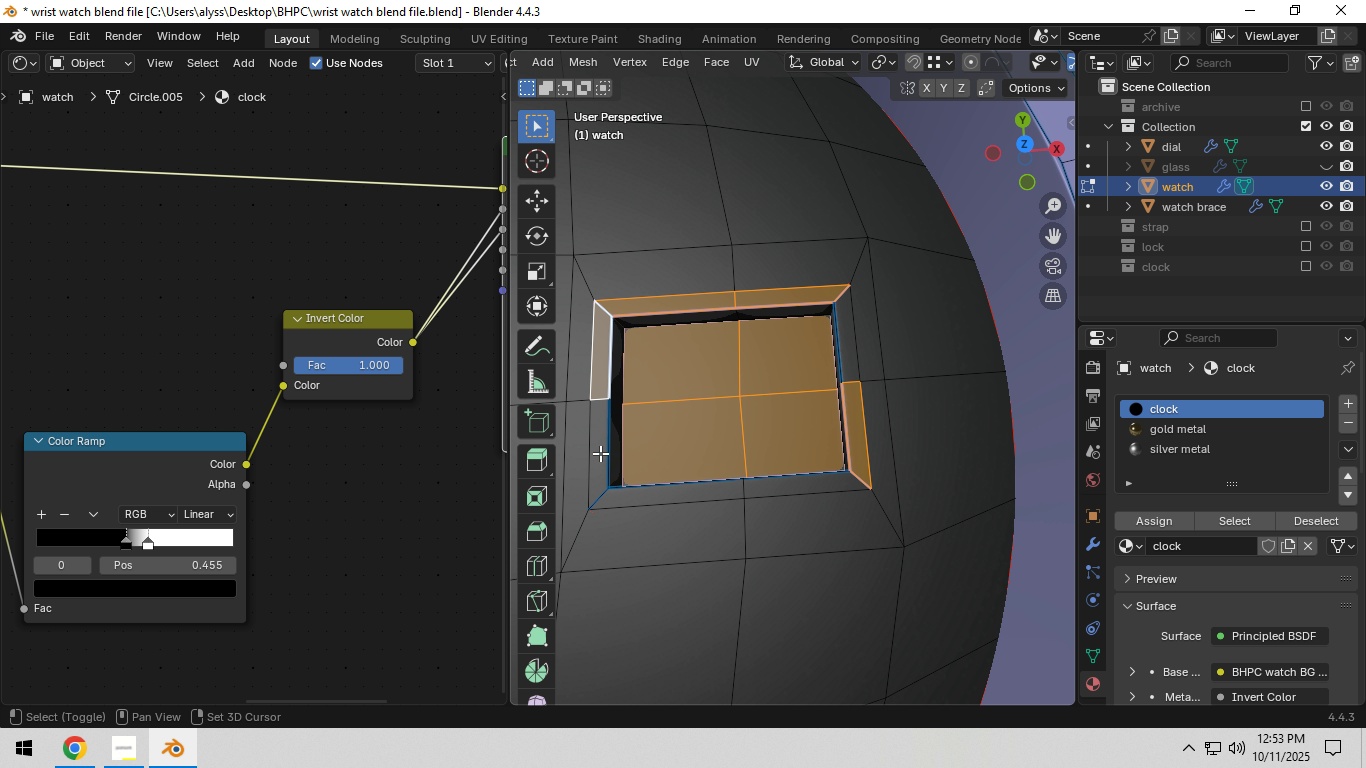 
hold_key(key=ShiftLeft, duration=1.52)
left_click([599, 453])
 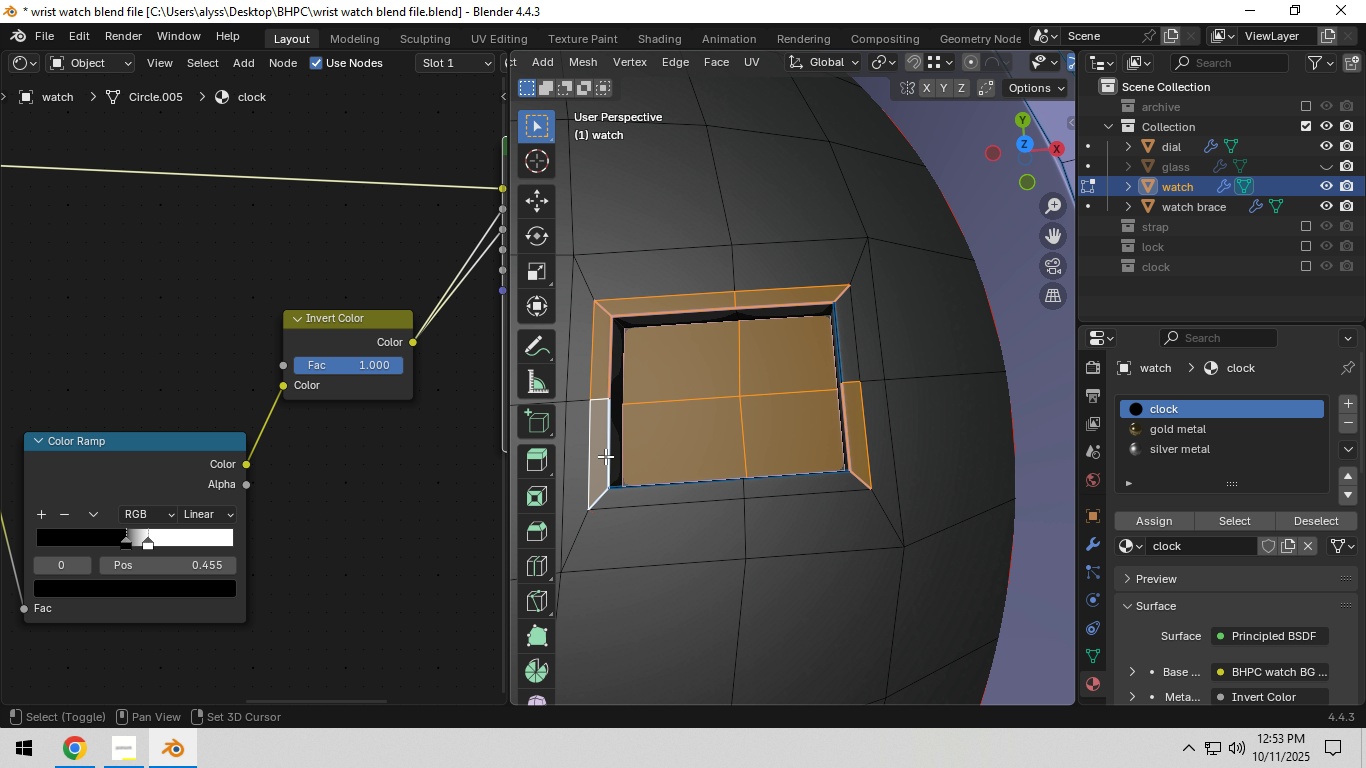 
double_click([652, 490])
 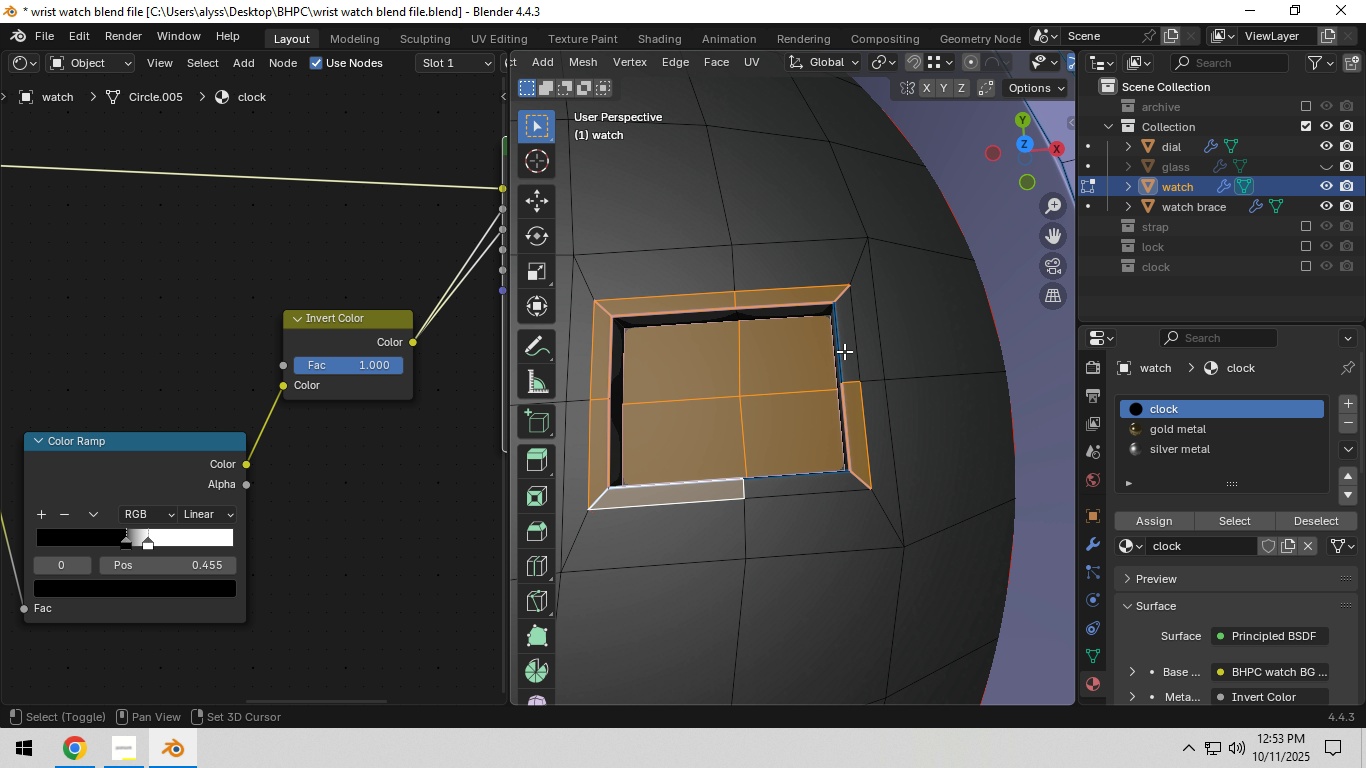 
left_click([844, 351])
 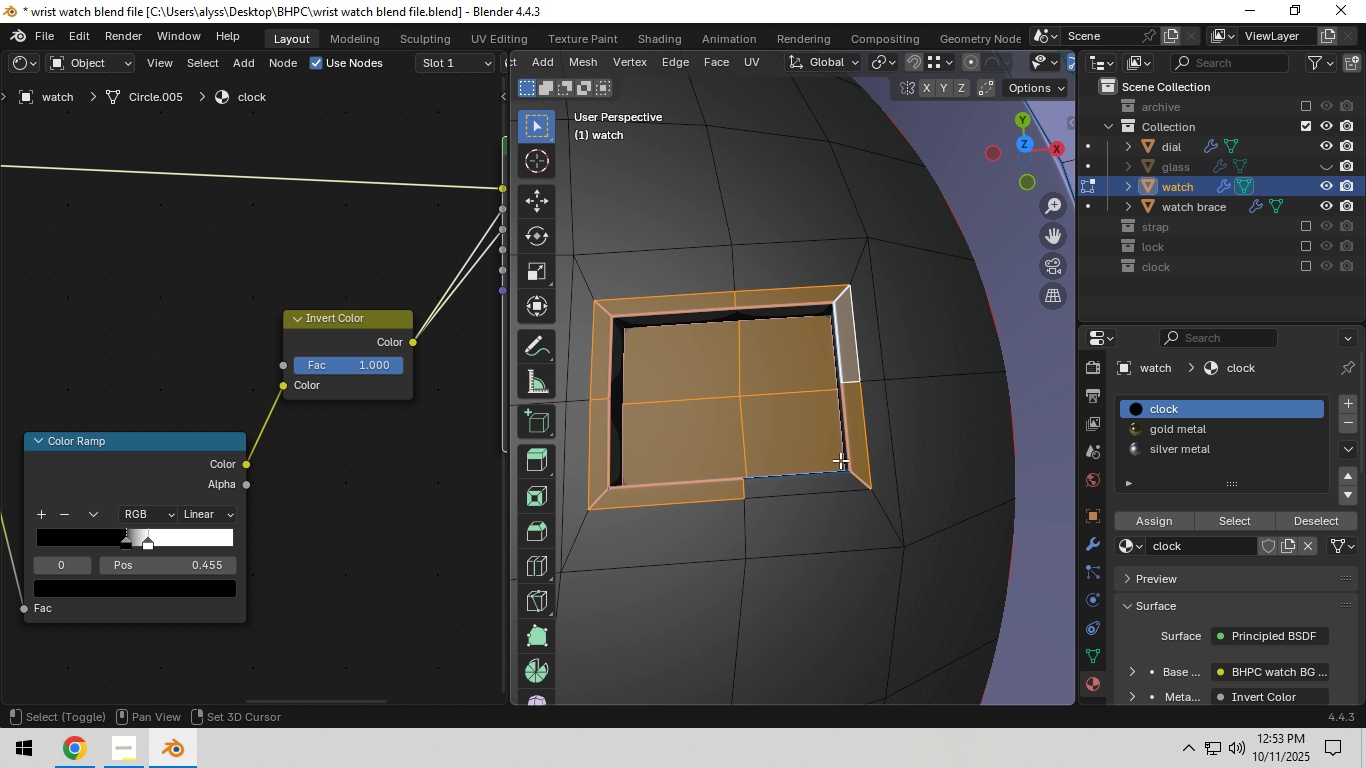 
hold_key(key=ShiftLeft, duration=0.69)
left_click([814, 487])
 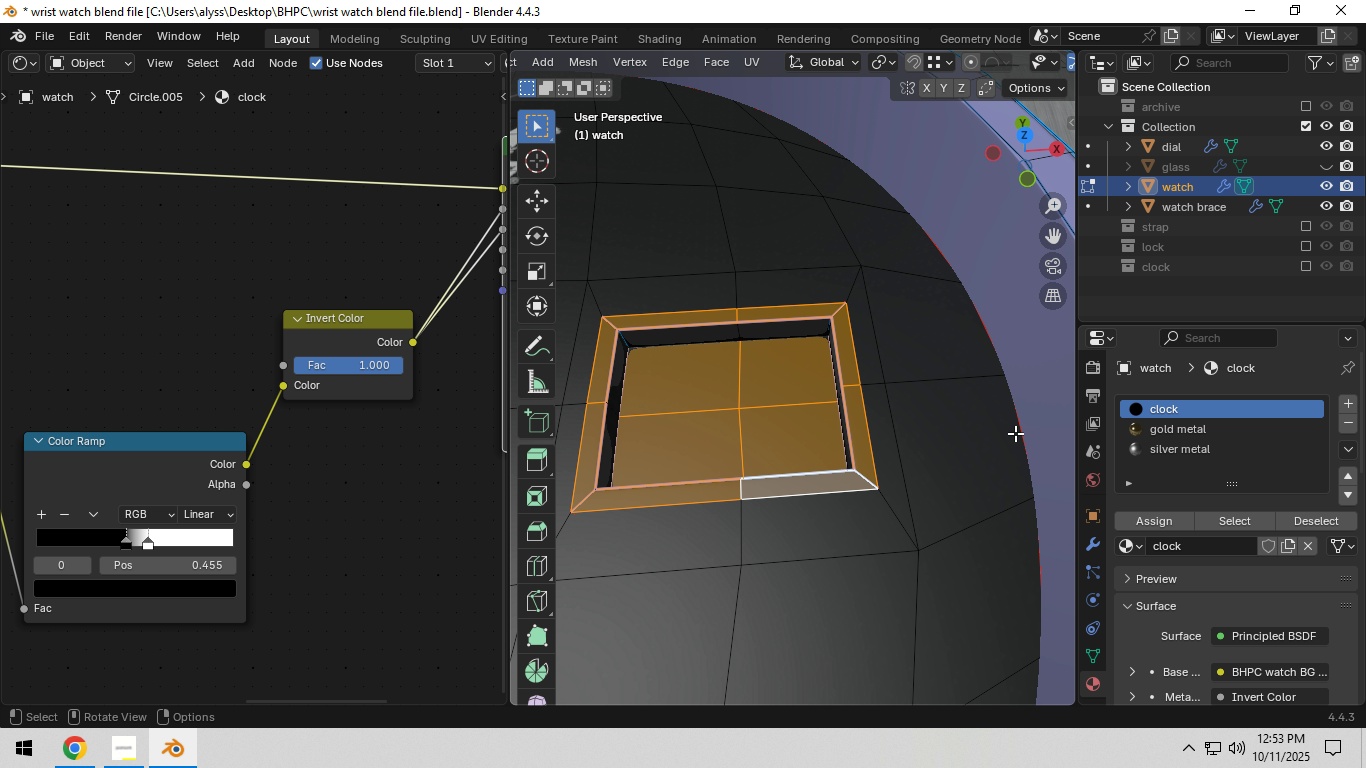 
left_click([1347, 401])
 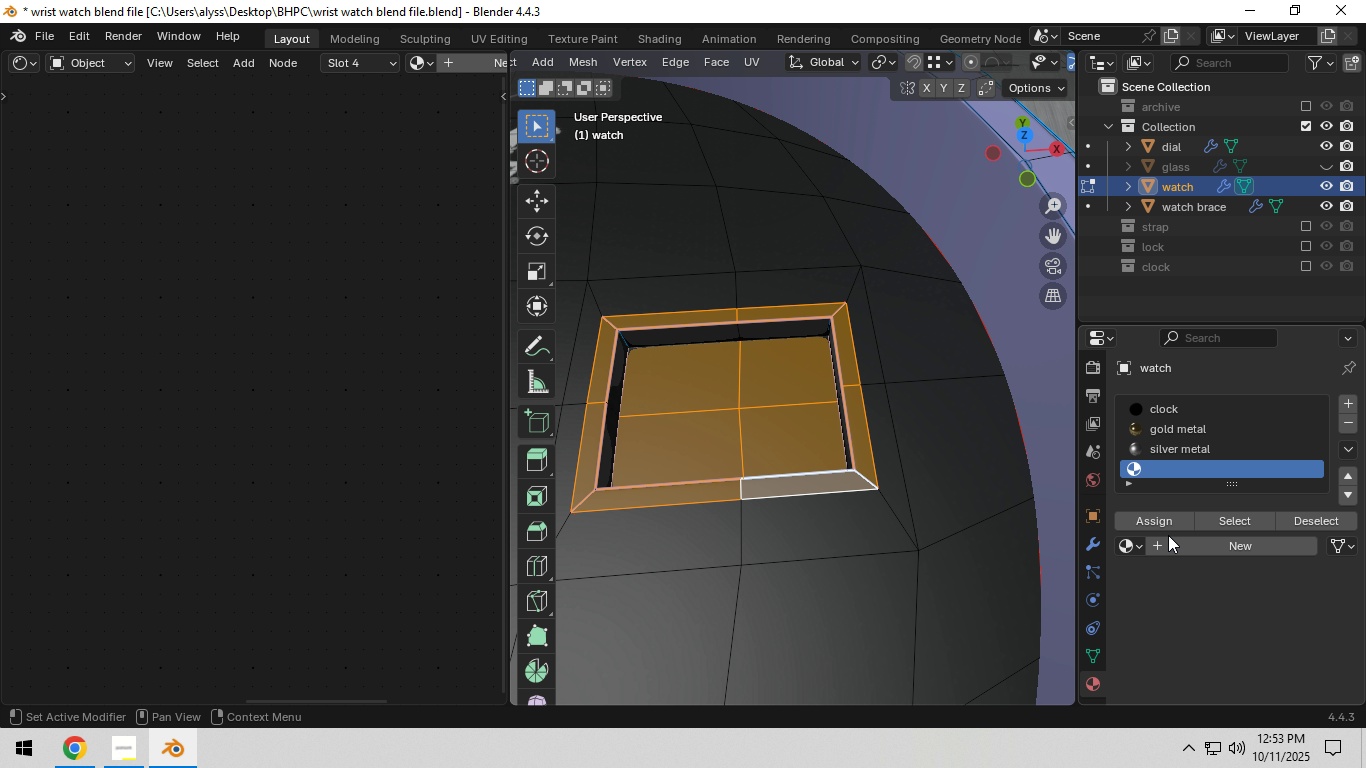 
left_click([1169, 543])
 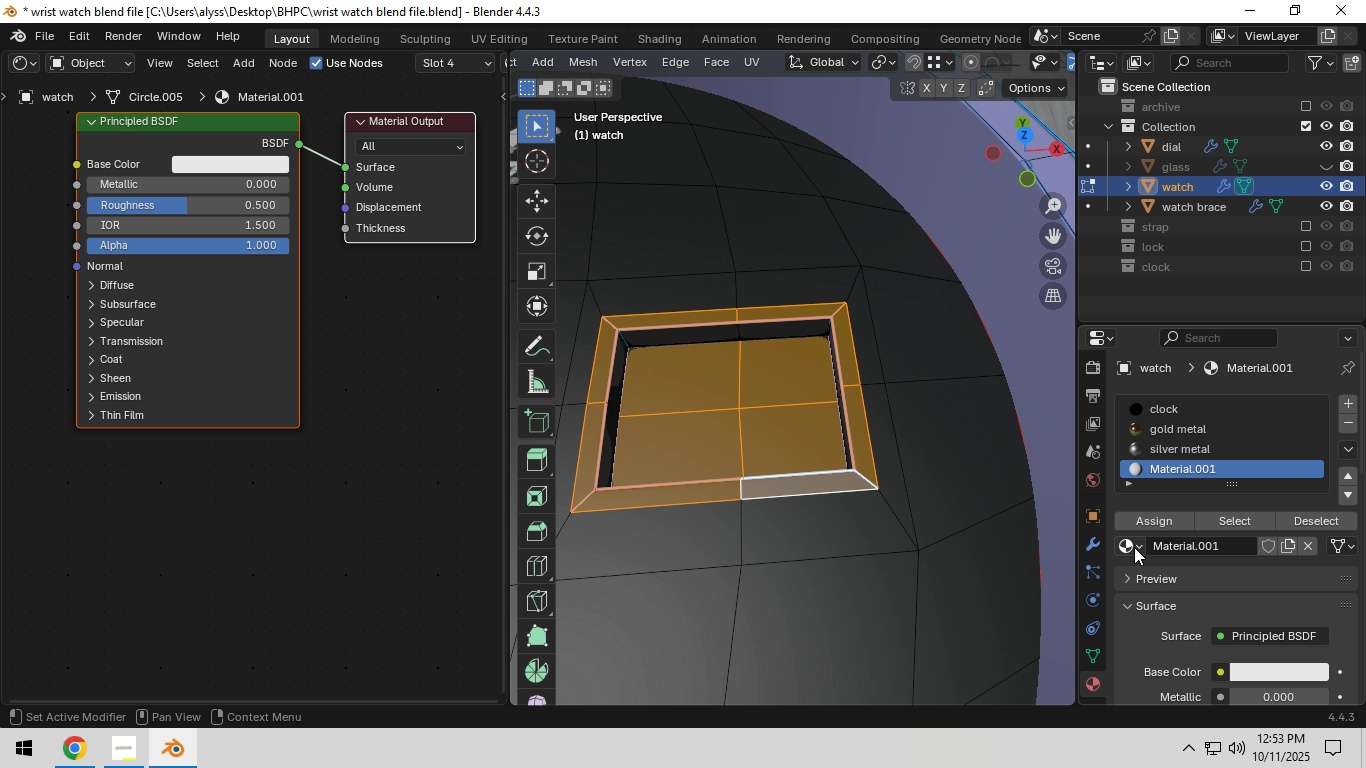 
left_click([1134, 547])
 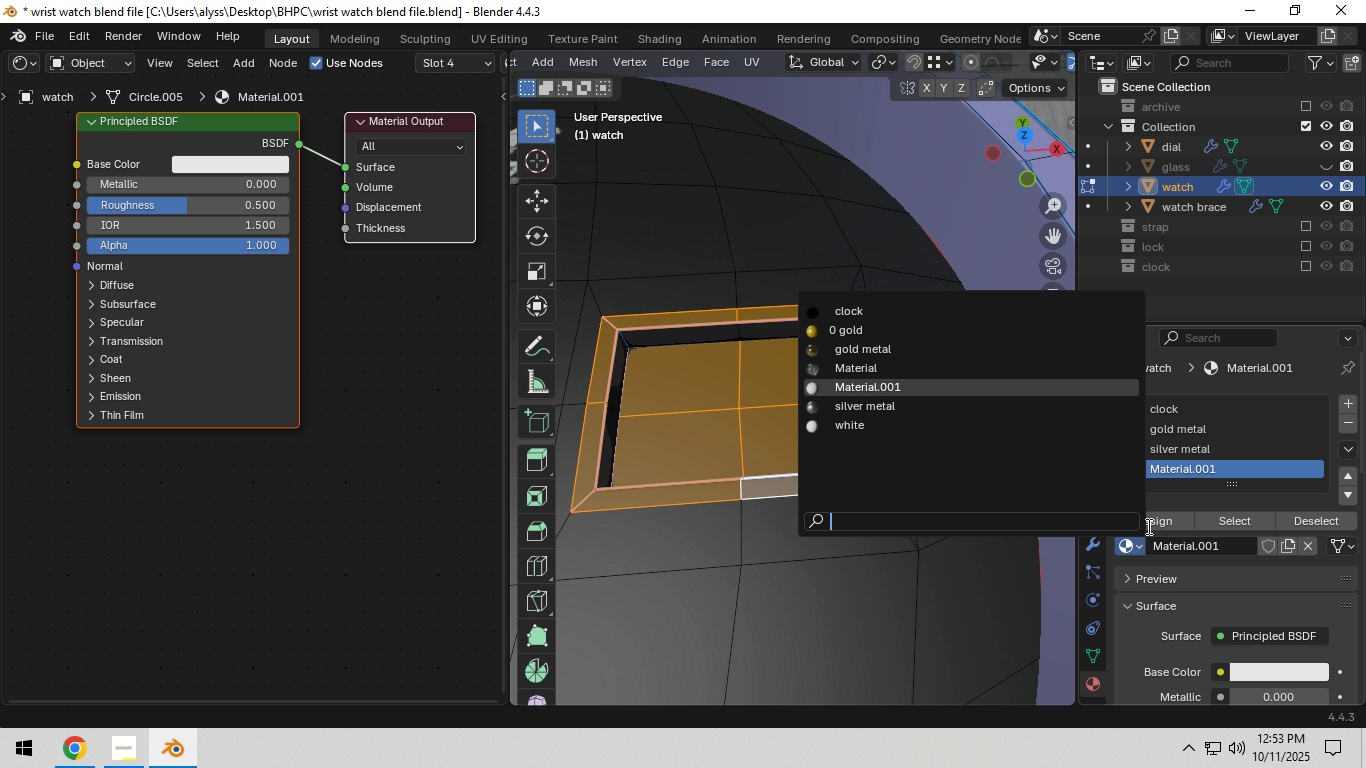 
left_click([1180, 526])
 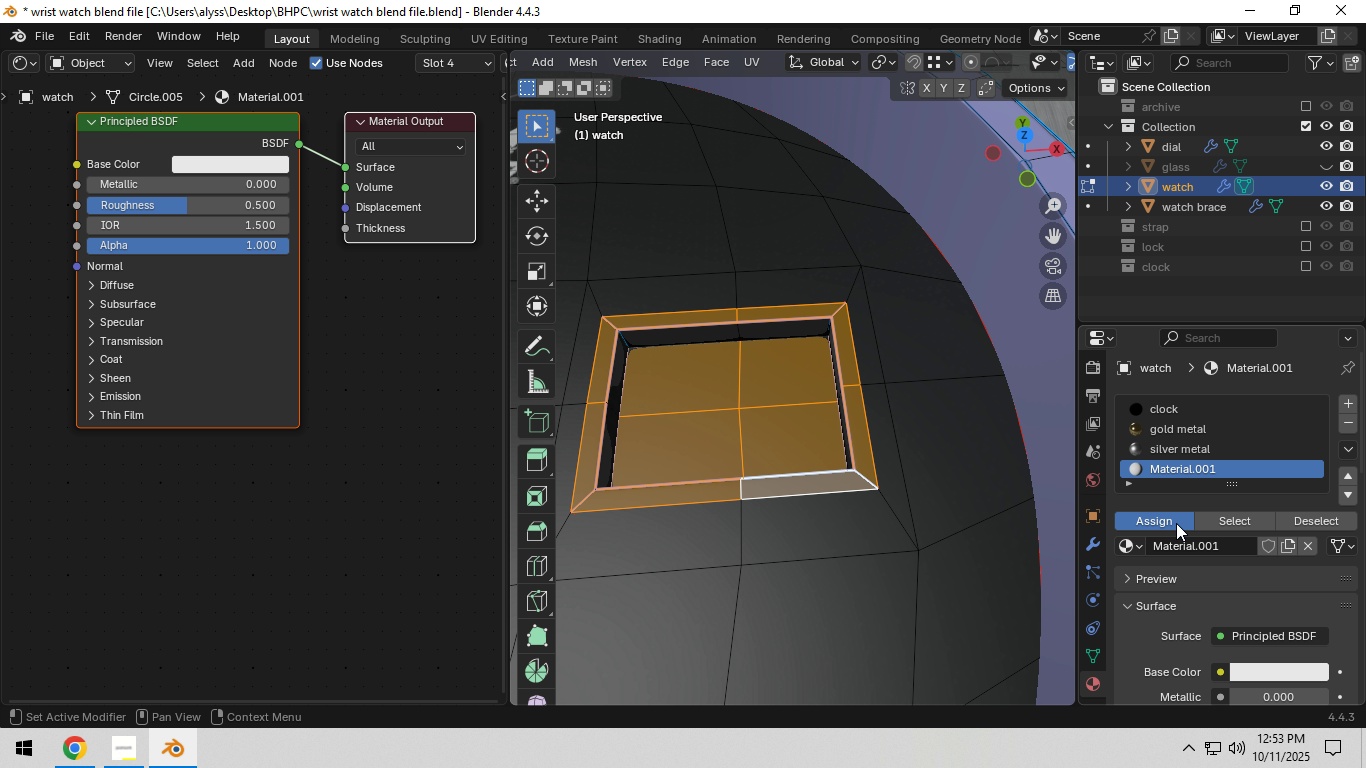 
left_click([1176, 523])
 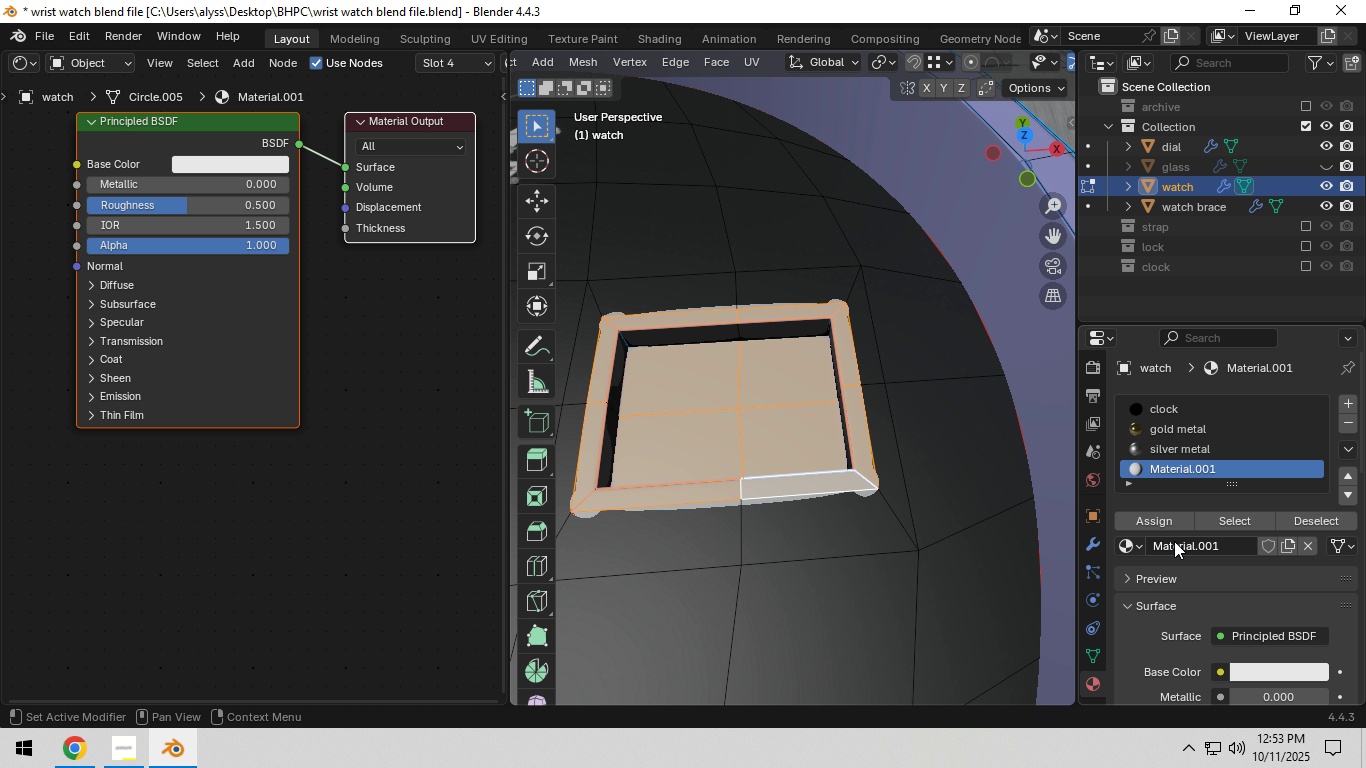 
scroll: coordinate [1174, 541], scroll_direction: down, amount: 2.0
 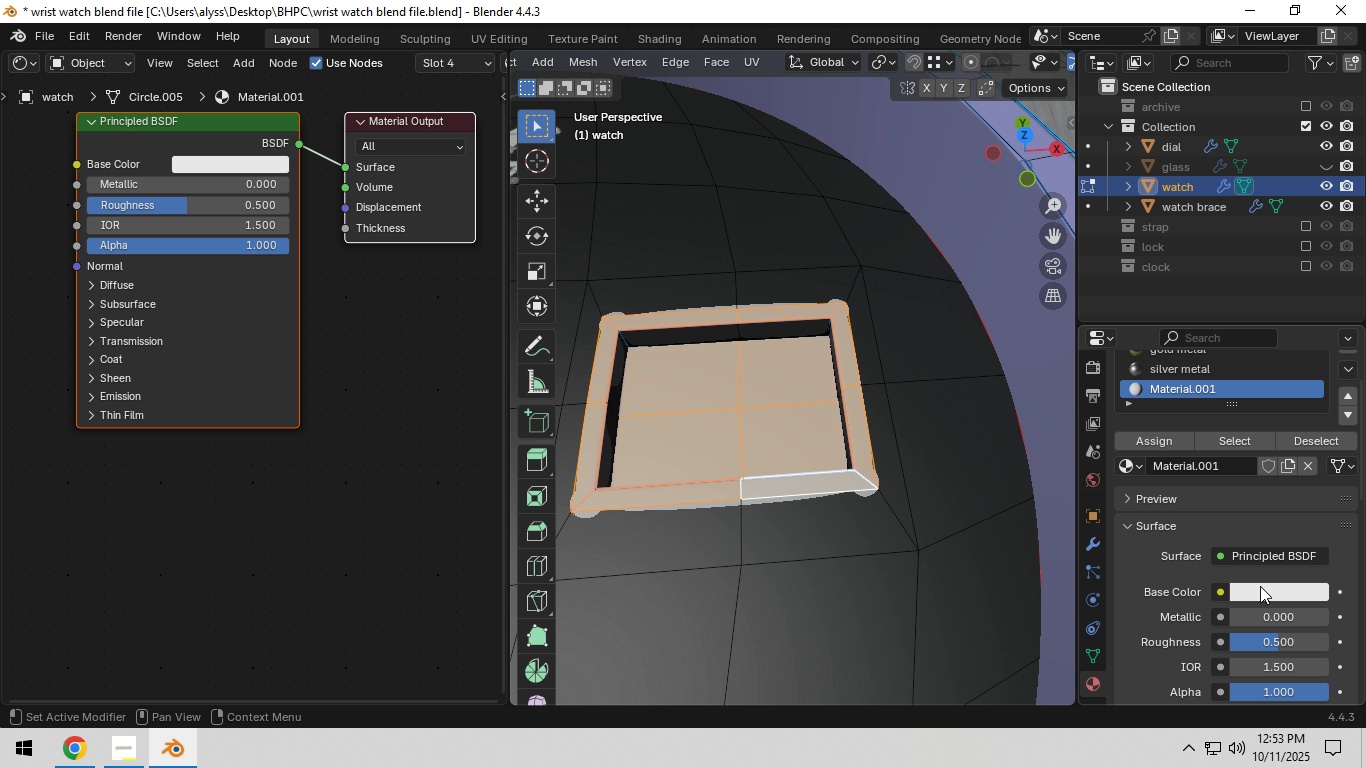 
left_click([1256, 594])
 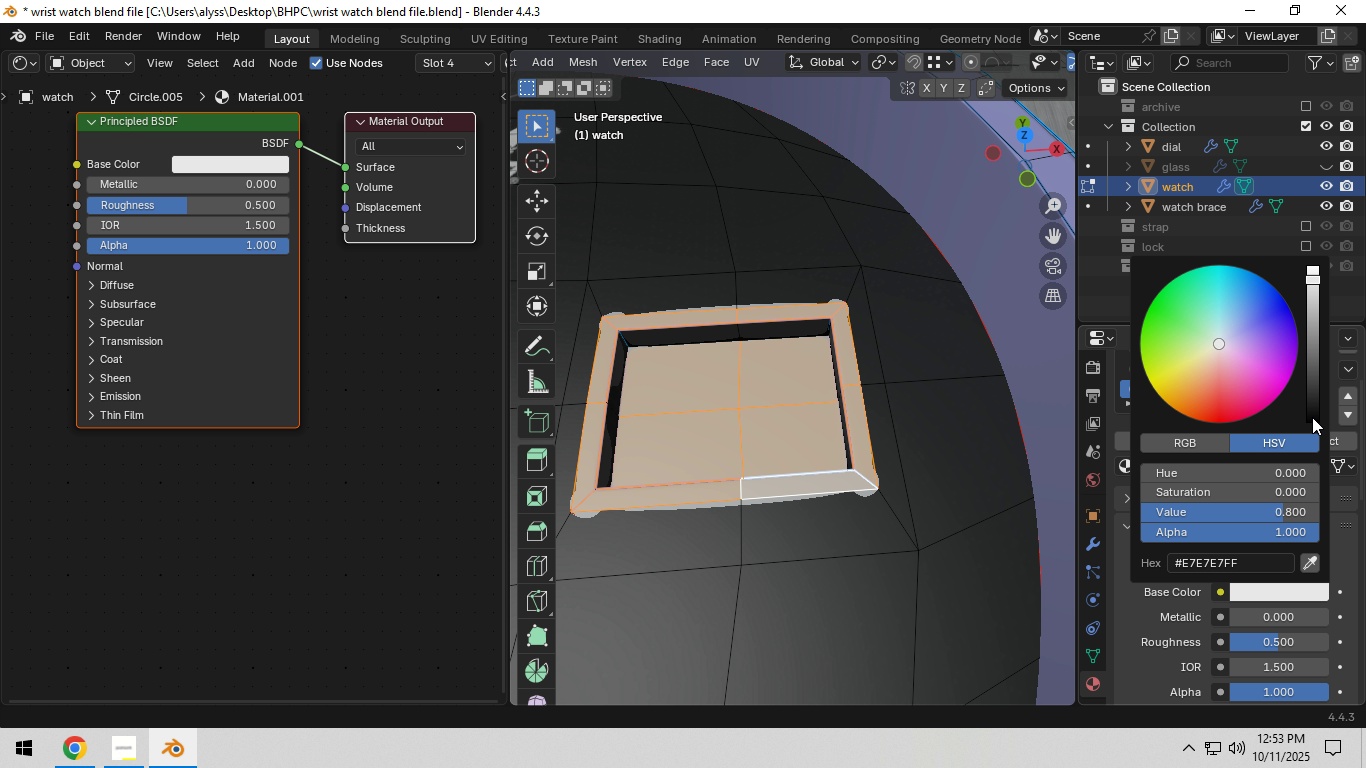 
left_click_drag(start_coordinate=[1312, 417], to_coordinate=[1314, 291])
 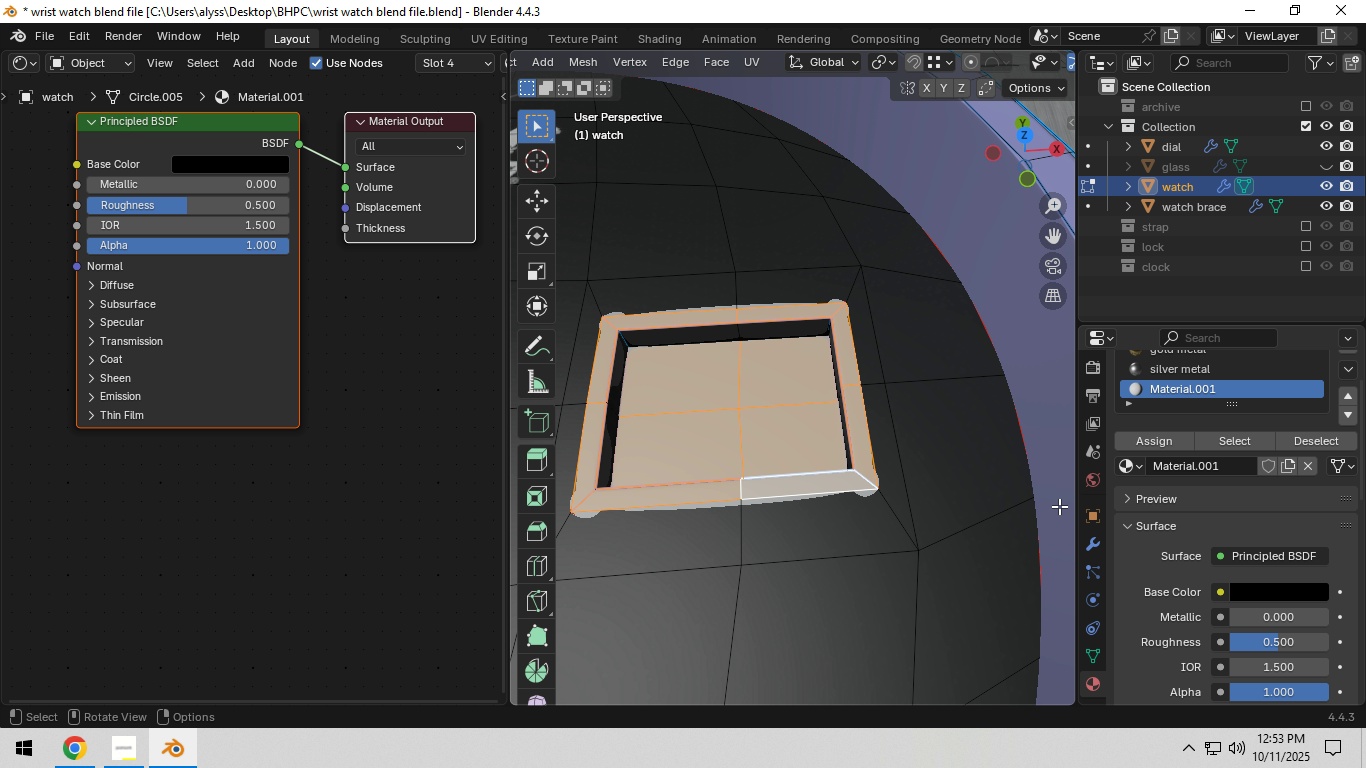 
scroll: coordinate [867, 466], scroll_direction: down, amount: 12.0
 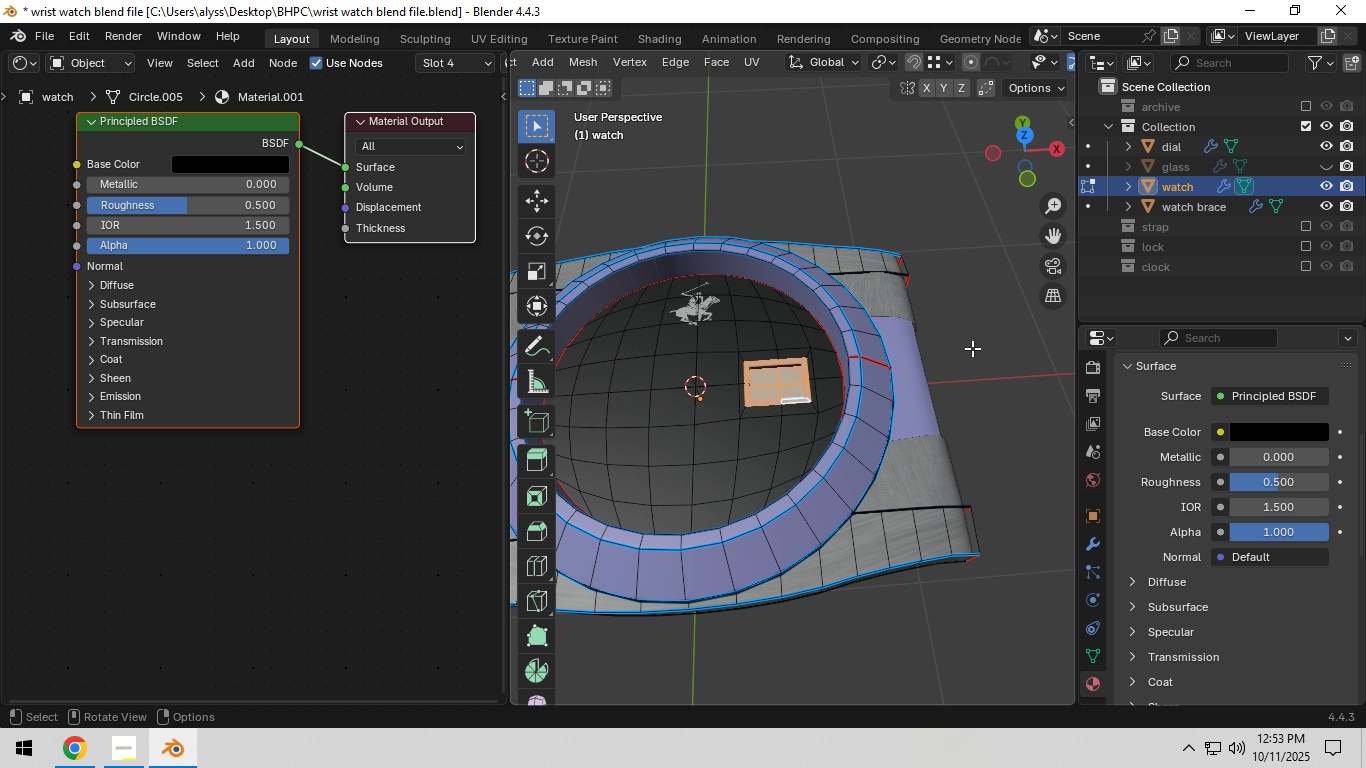 
left_click([972, 348])
 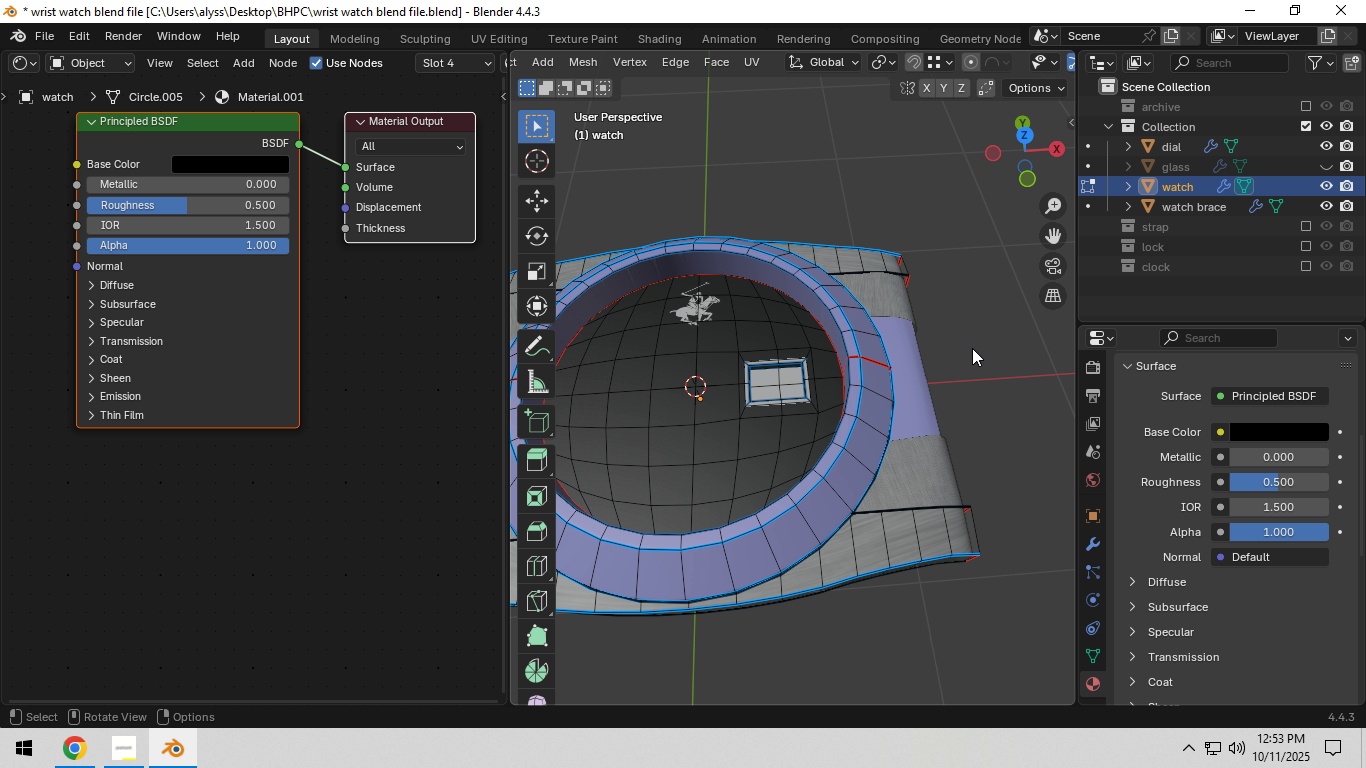 
key(Tab)
 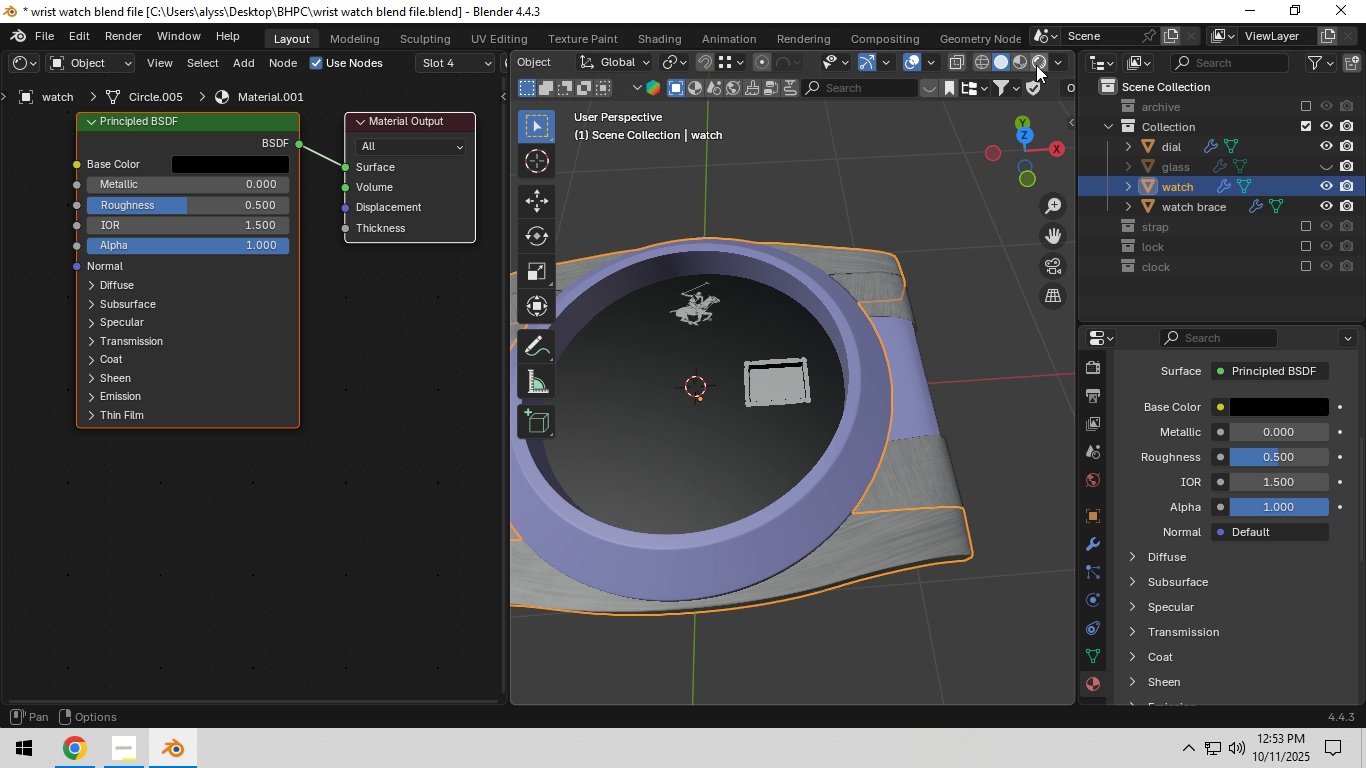 
left_click([1040, 61])
 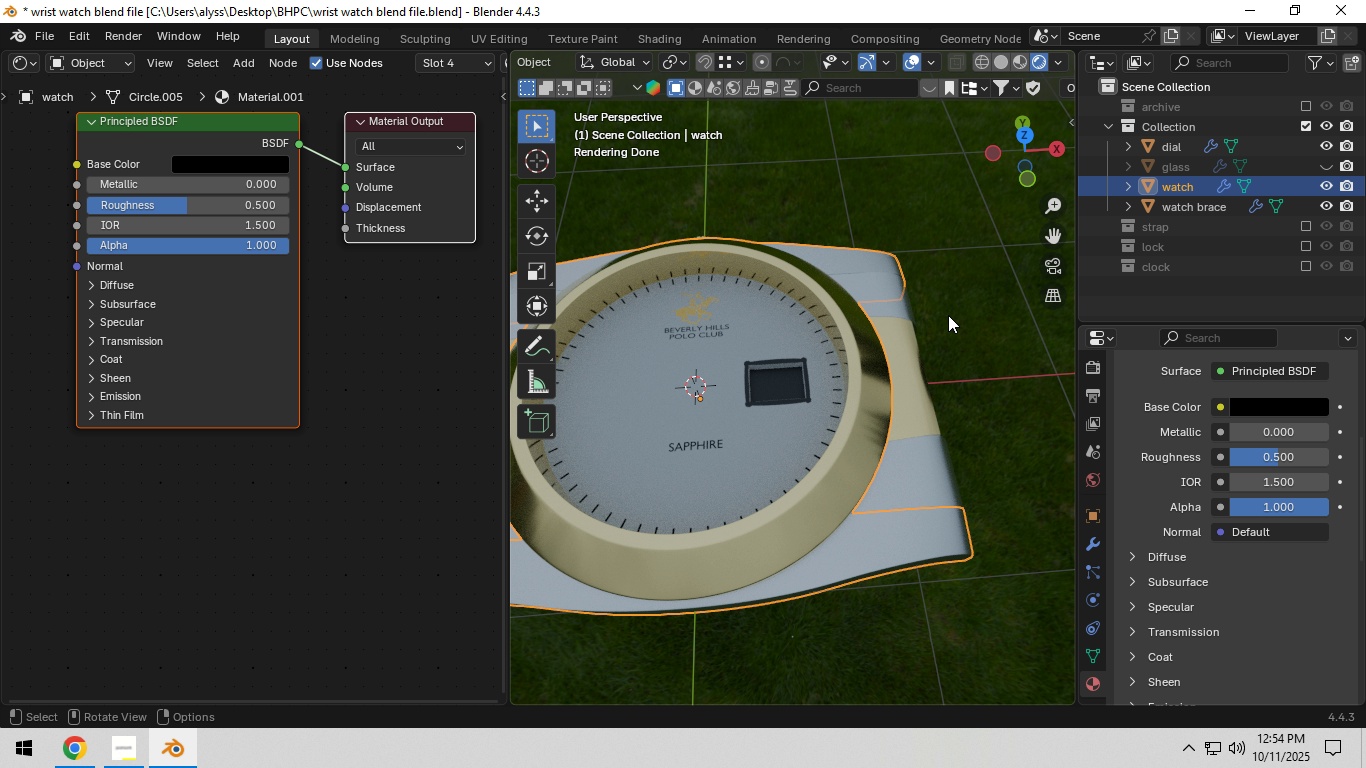 
wait(16.08)
 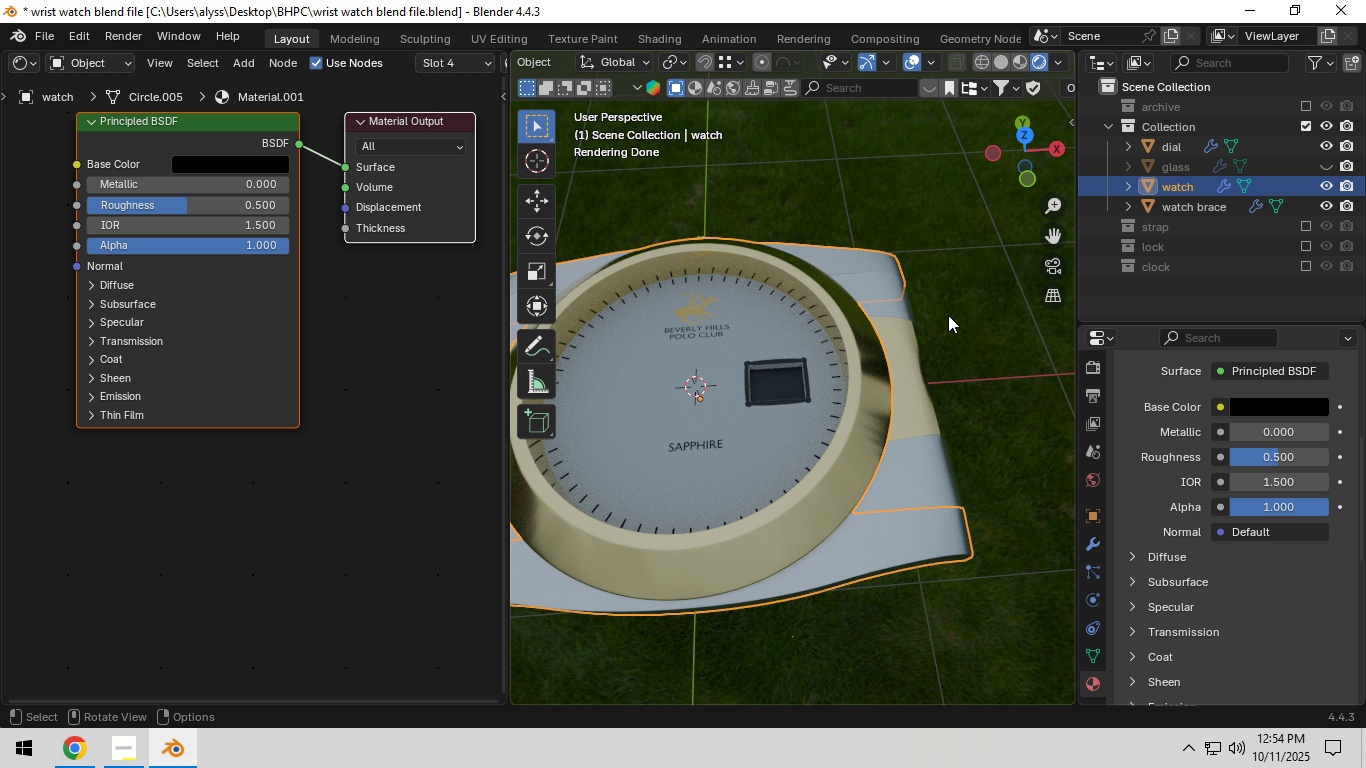 
left_click([983, 464])
 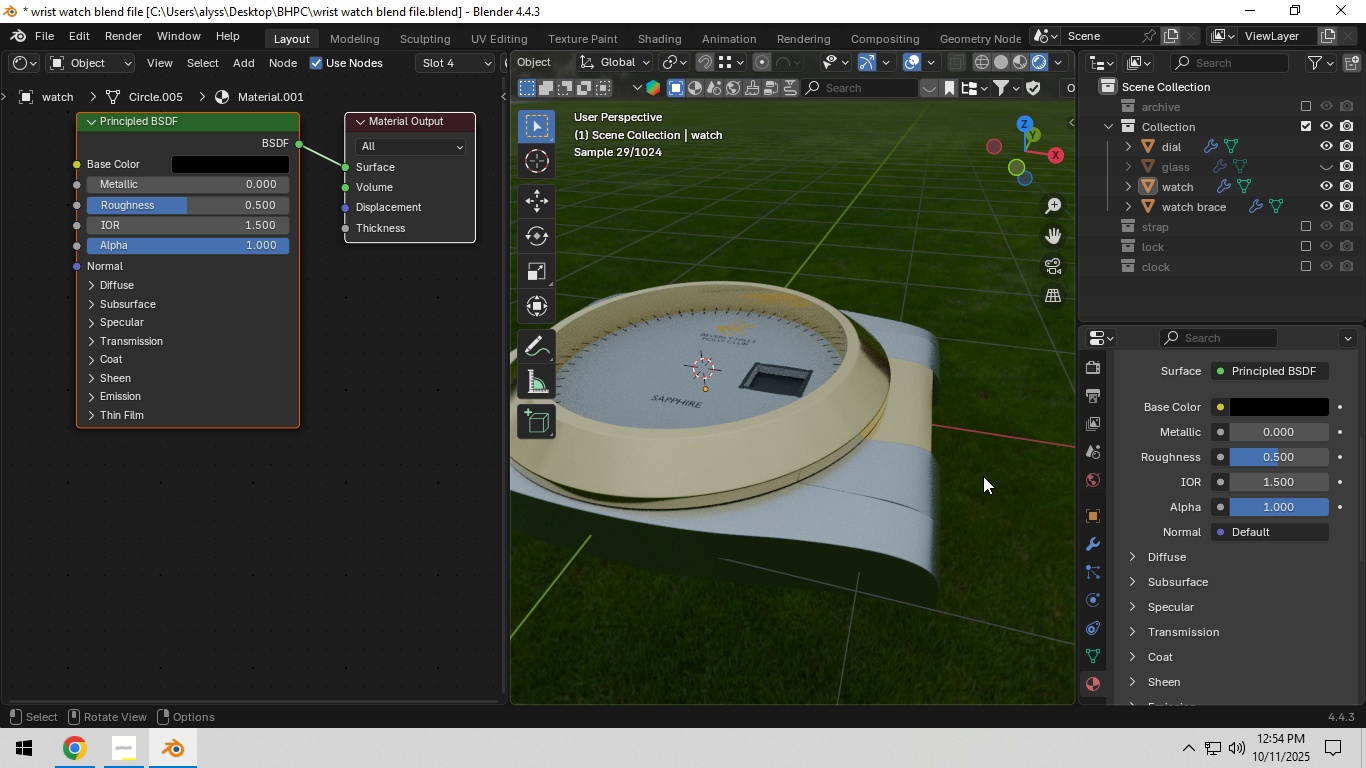 
hold_key(key=Z, duration=0.36)
 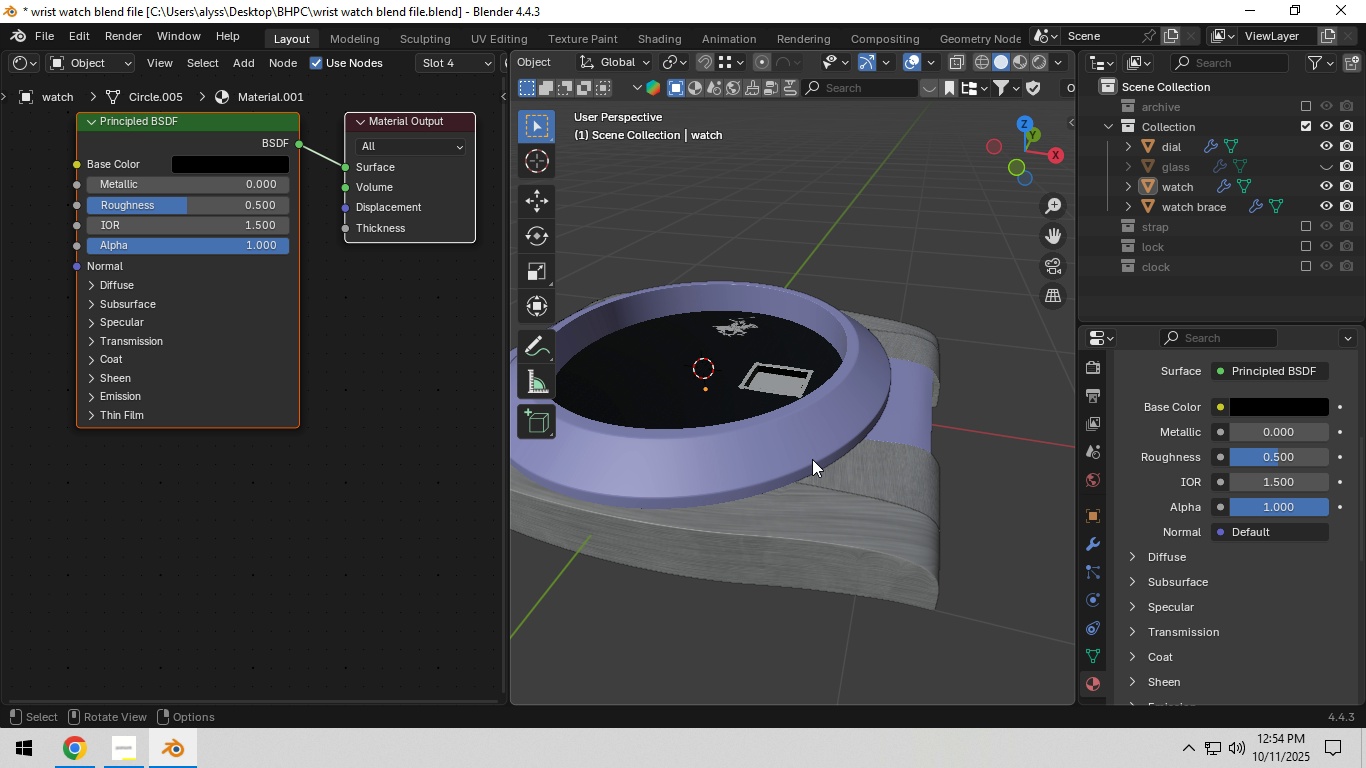 
key(Control+S)
 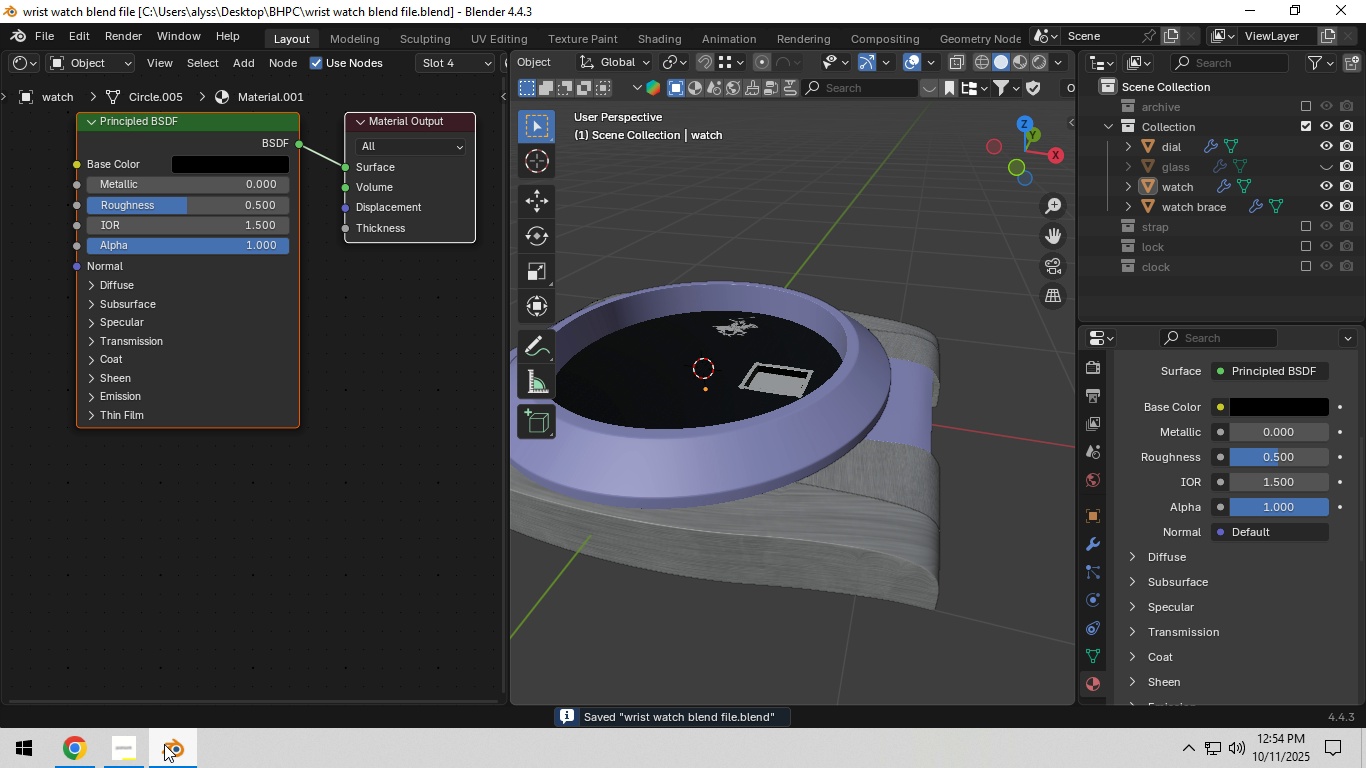 
left_click([141, 744])
 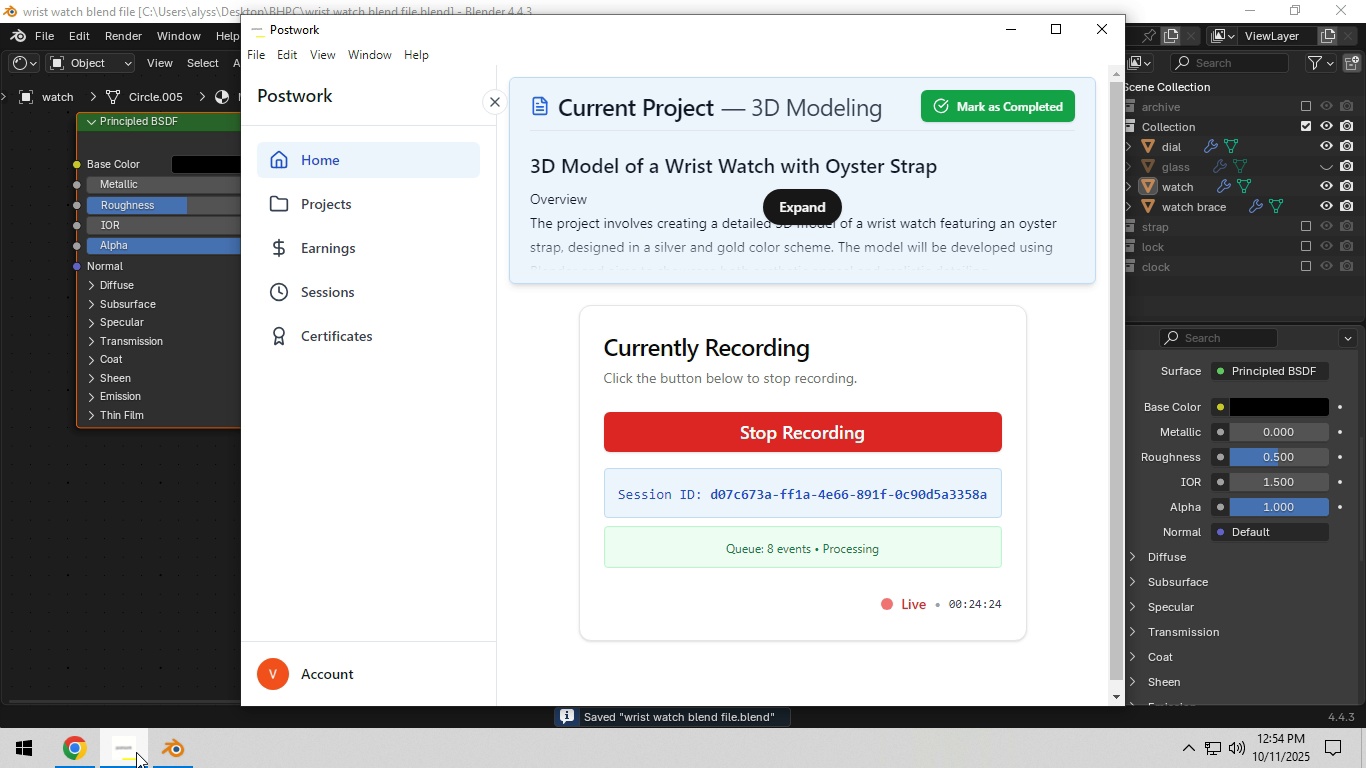 
left_click([70, 756])
 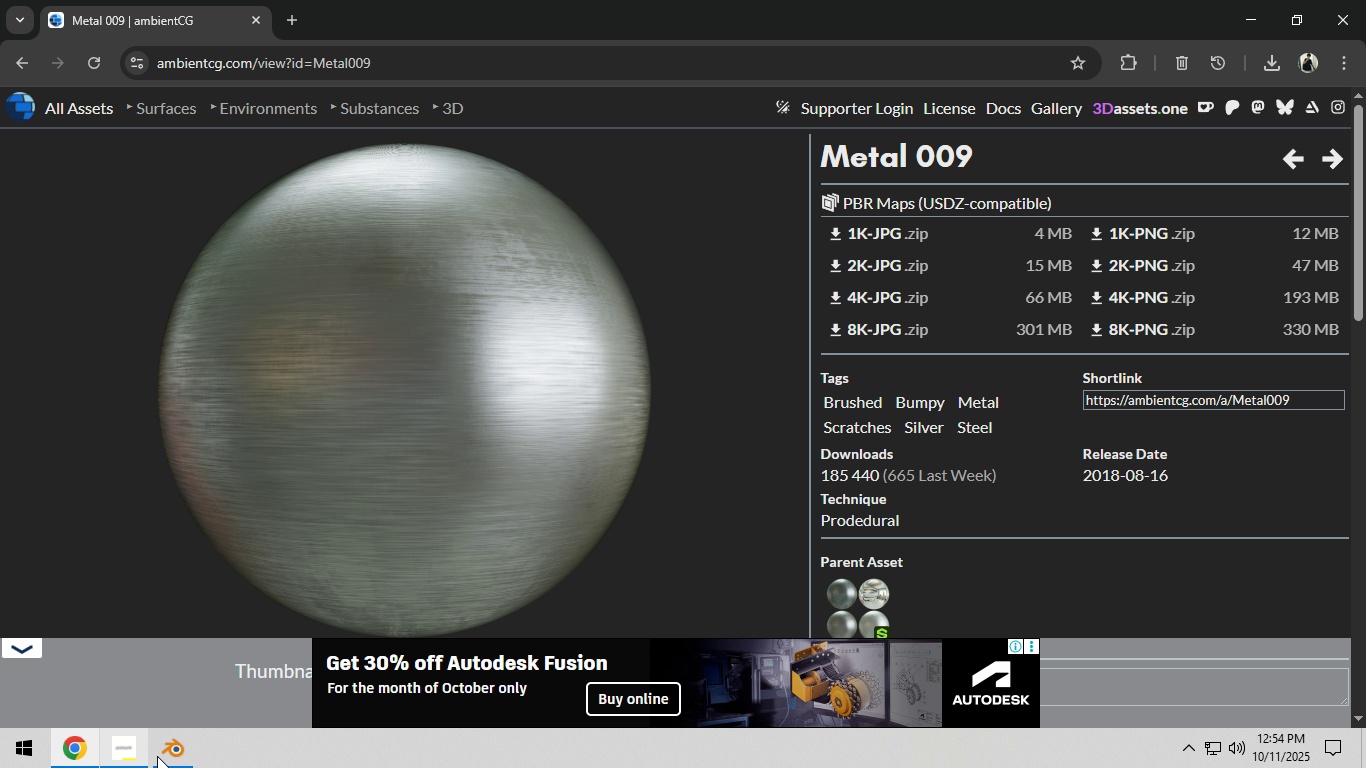 
left_click([157, 756])
 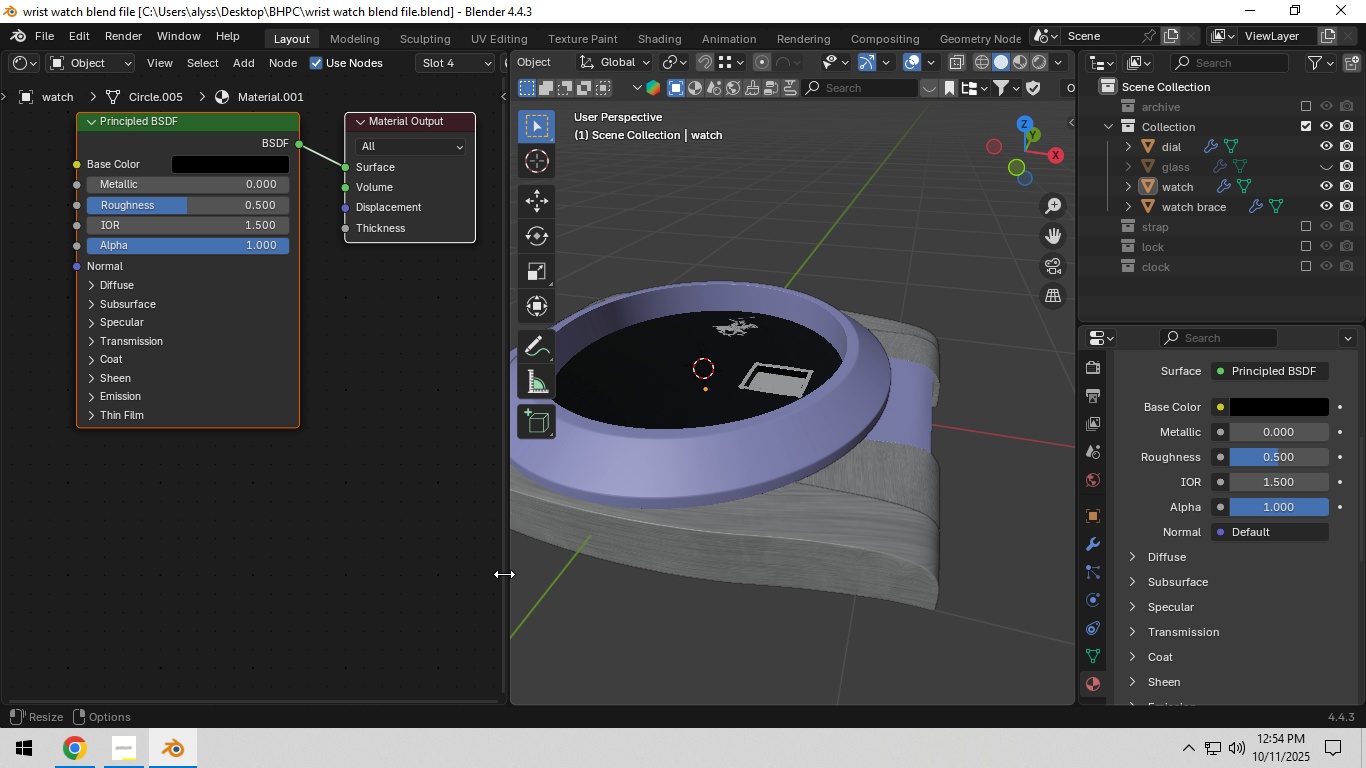 
left_click_drag(start_coordinate=[506, 574], to_coordinate=[272, 596])
 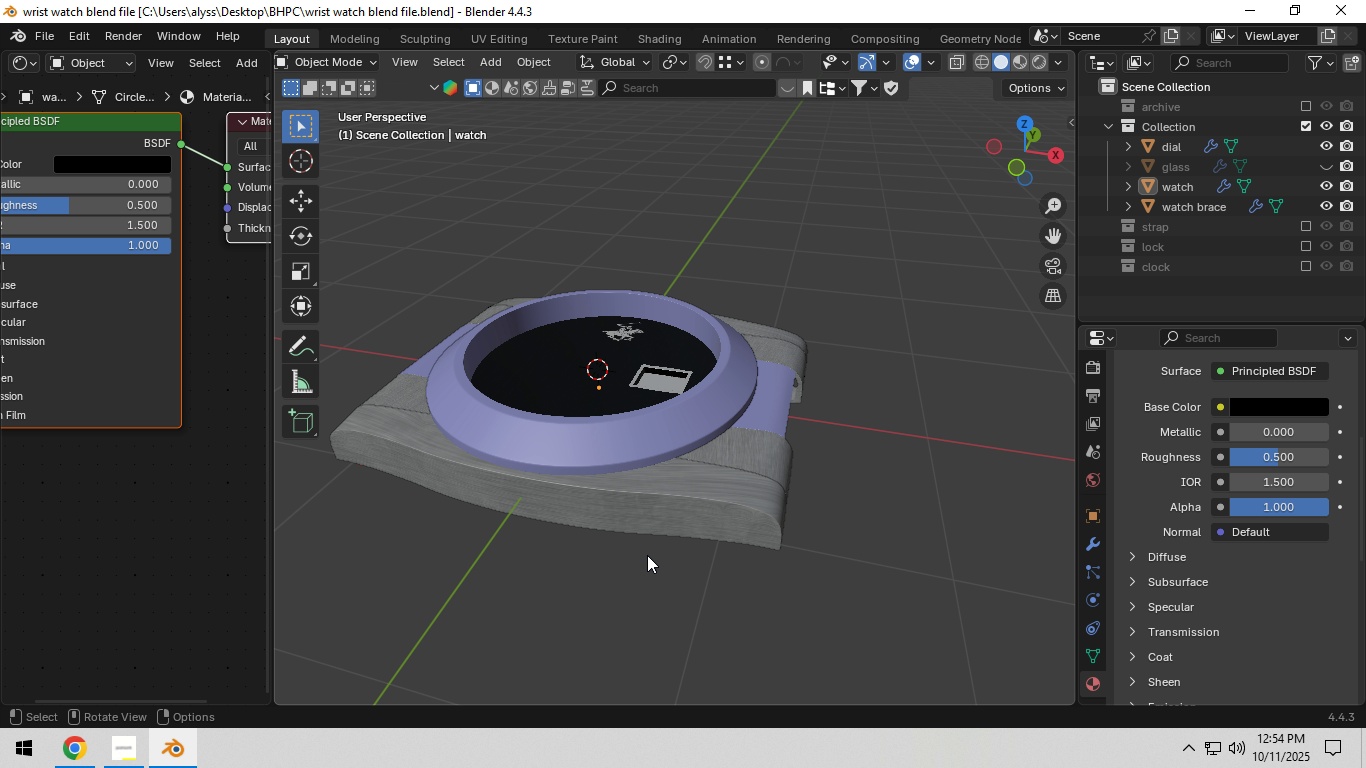 
scroll: coordinate [647, 555], scroll_direction: down, amount: 6.0
 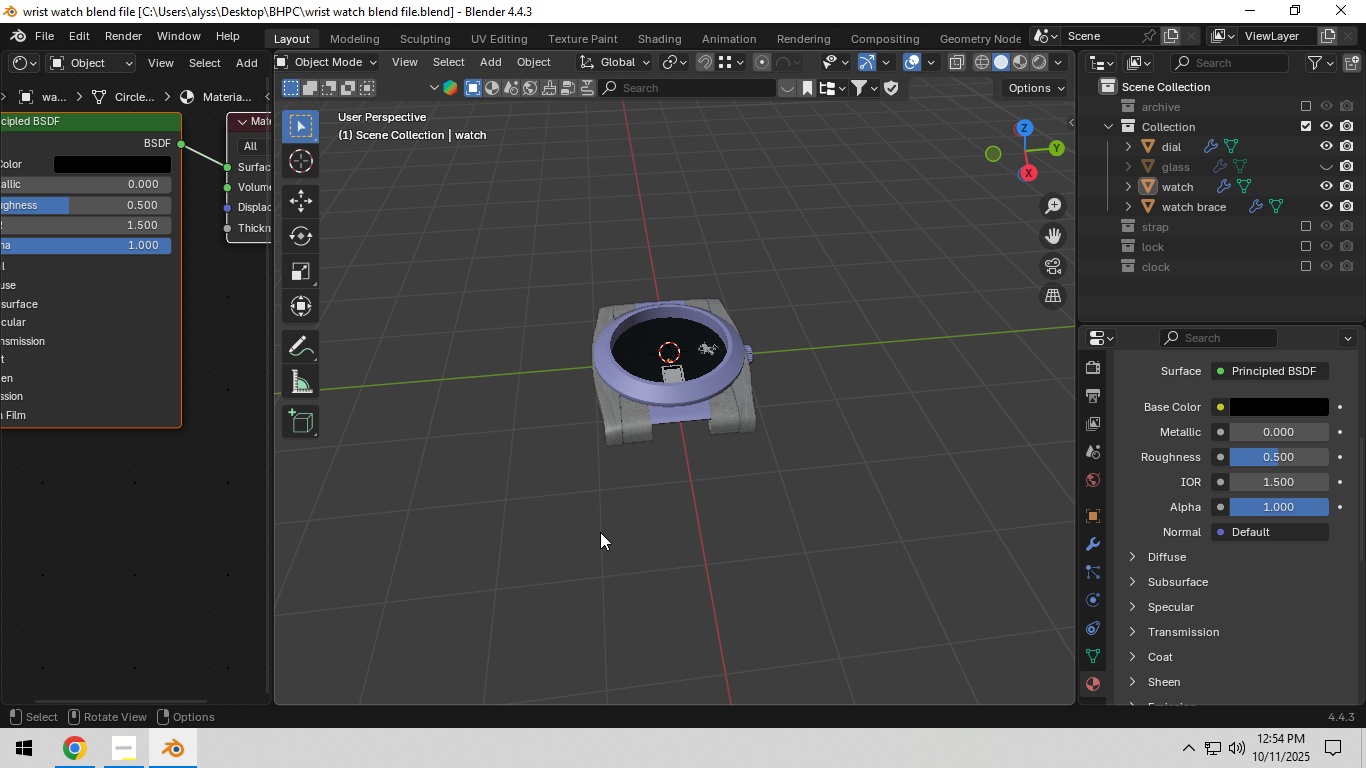 
scroll: coordinate [637, 441], scroll_direction: up, amount: 8.0
 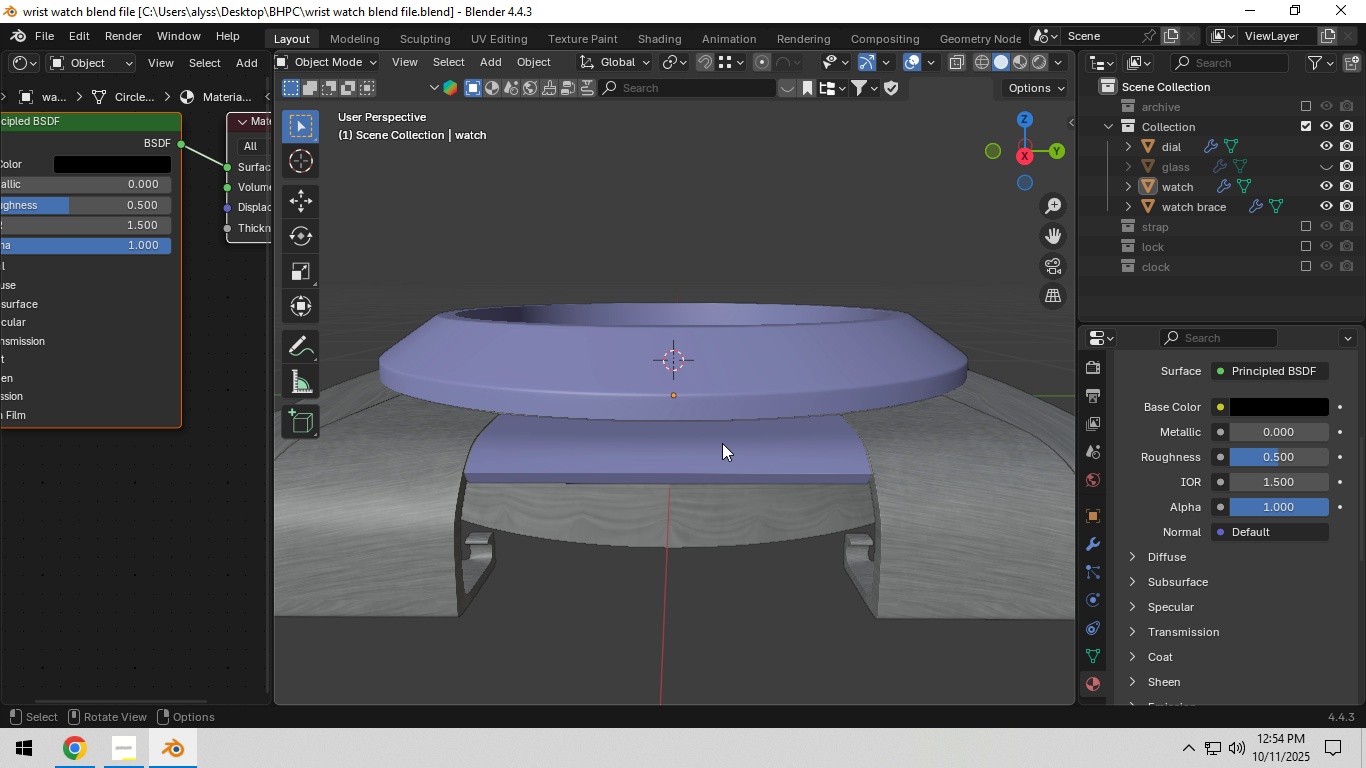 
scroll: coordinate [723, 443], scroll_direction: down, amount: 5.0
 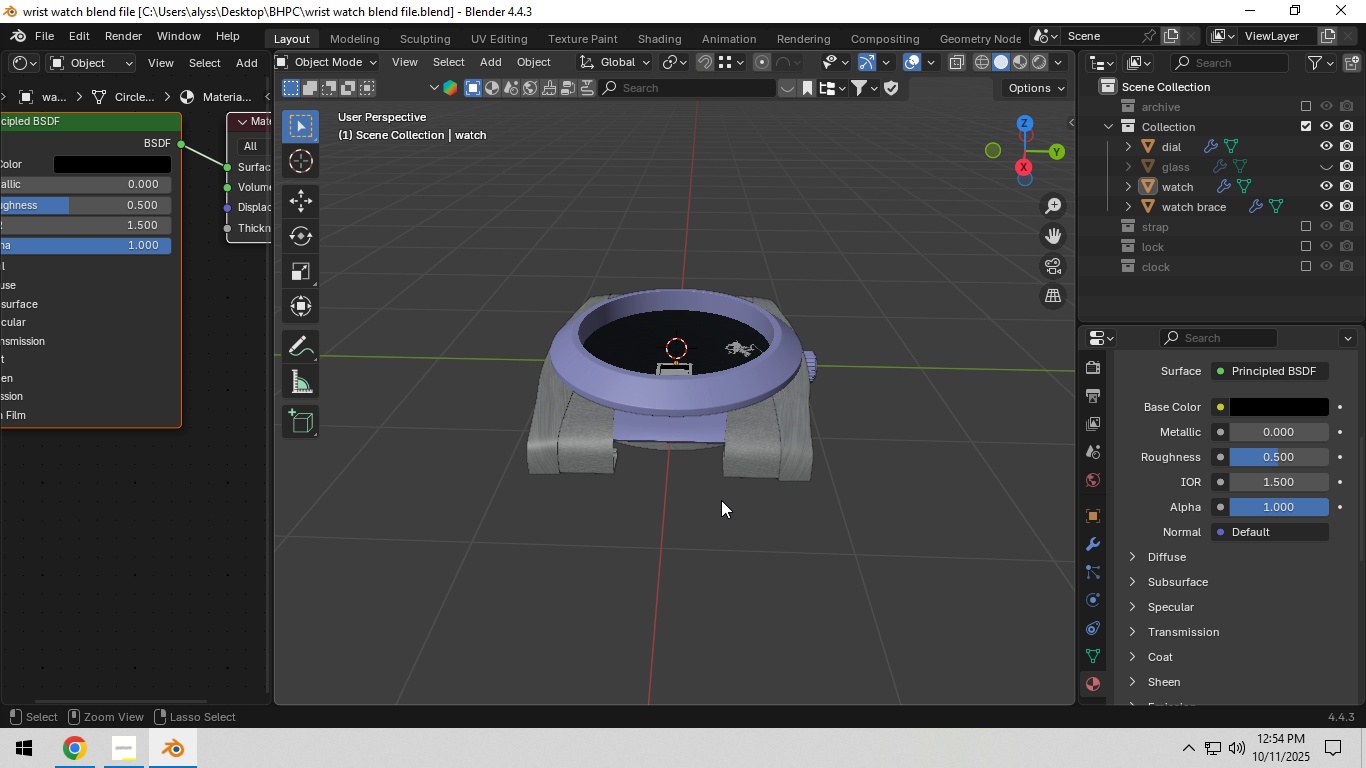 
key(Control+S)
 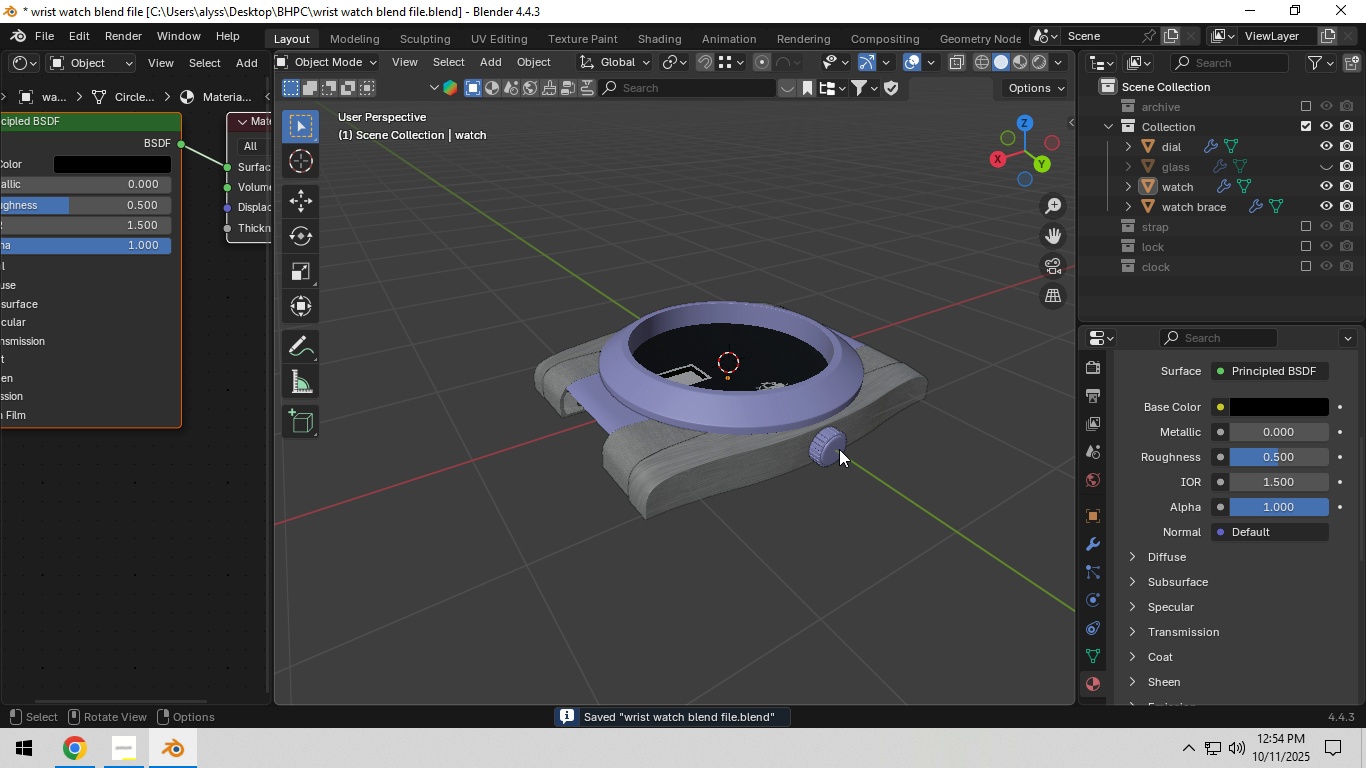 
double_click([972, 436])
 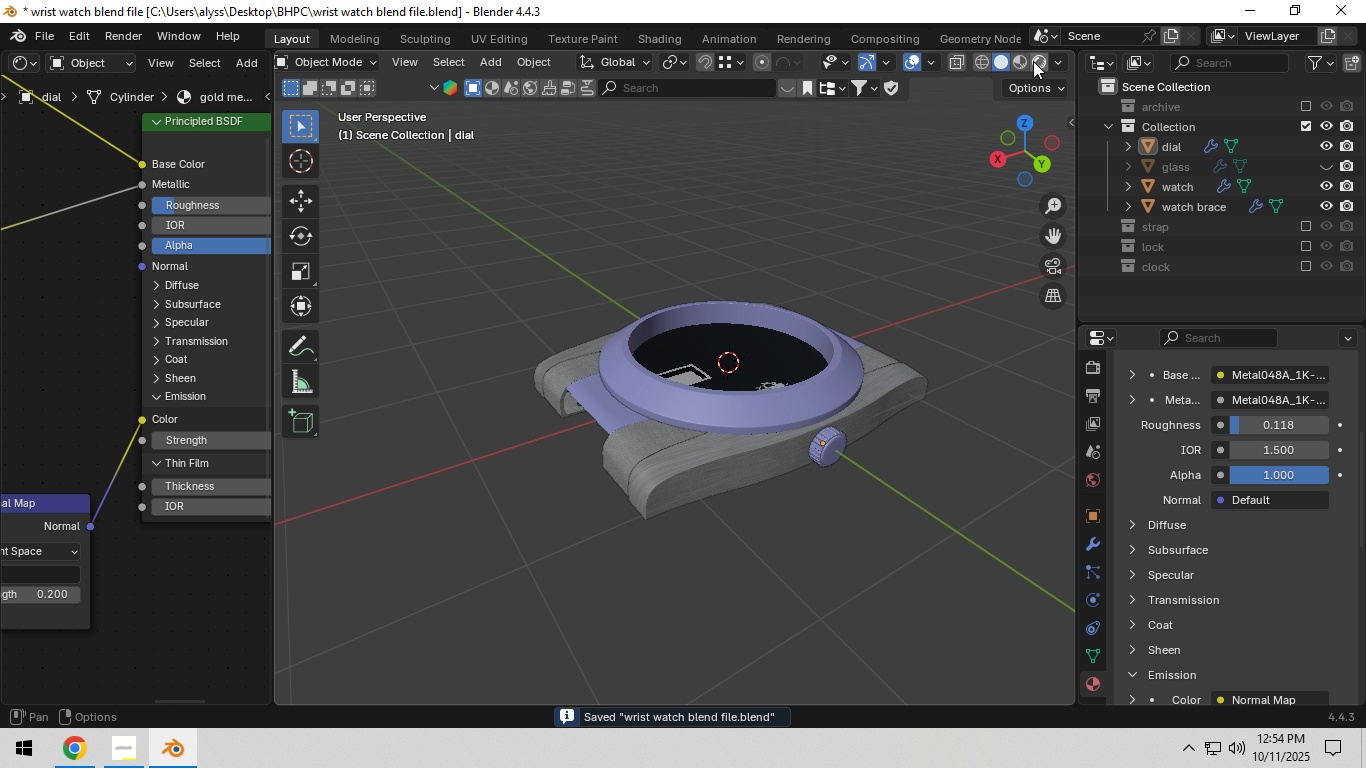 
left_click([1034, 61])
 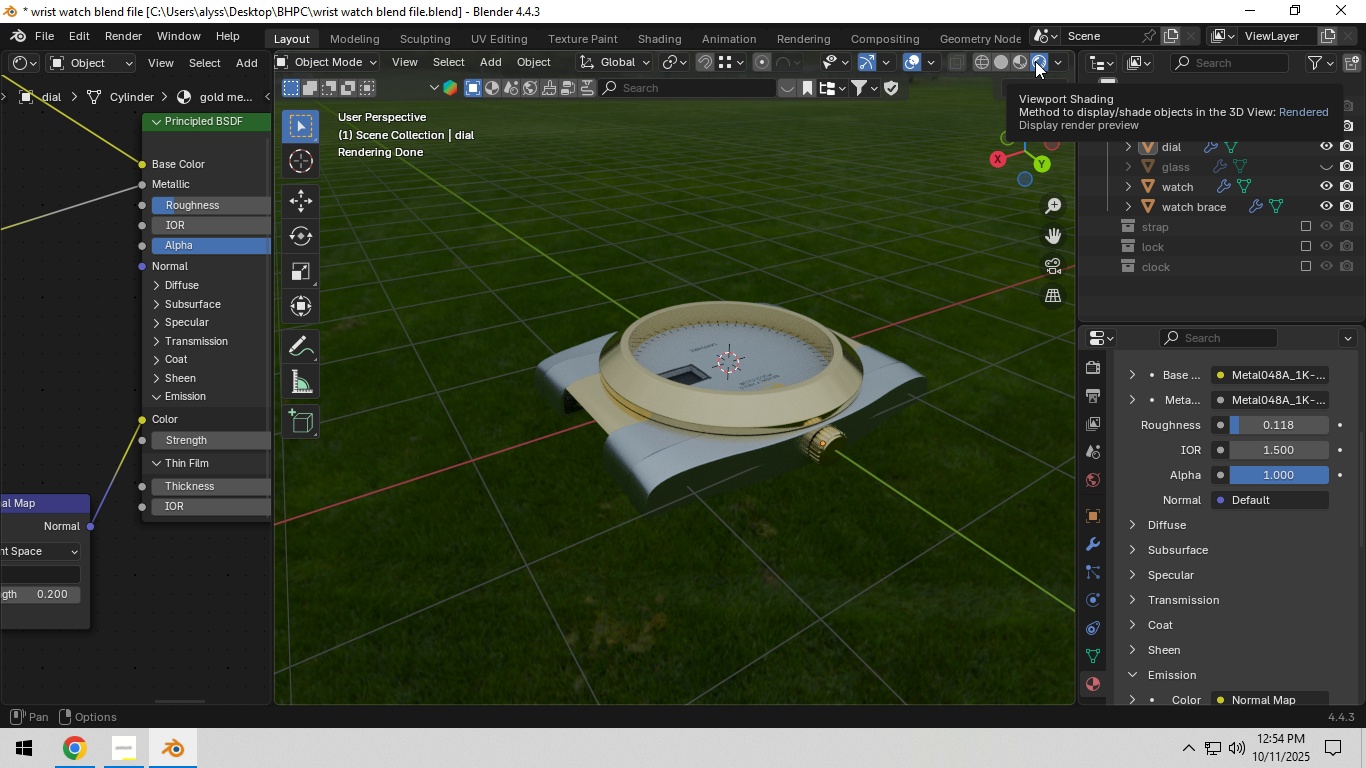 
left_click([1035, 61])
 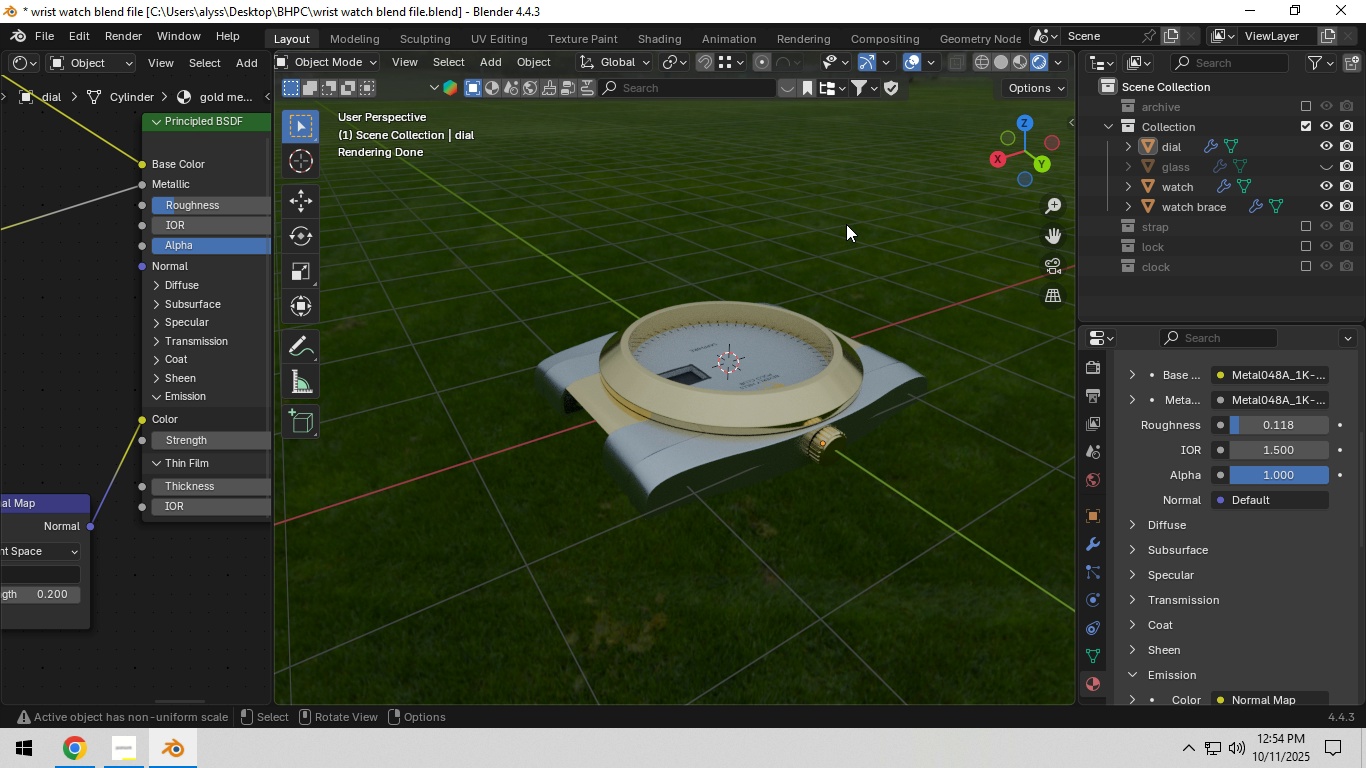 
left_click([1004, 62])
 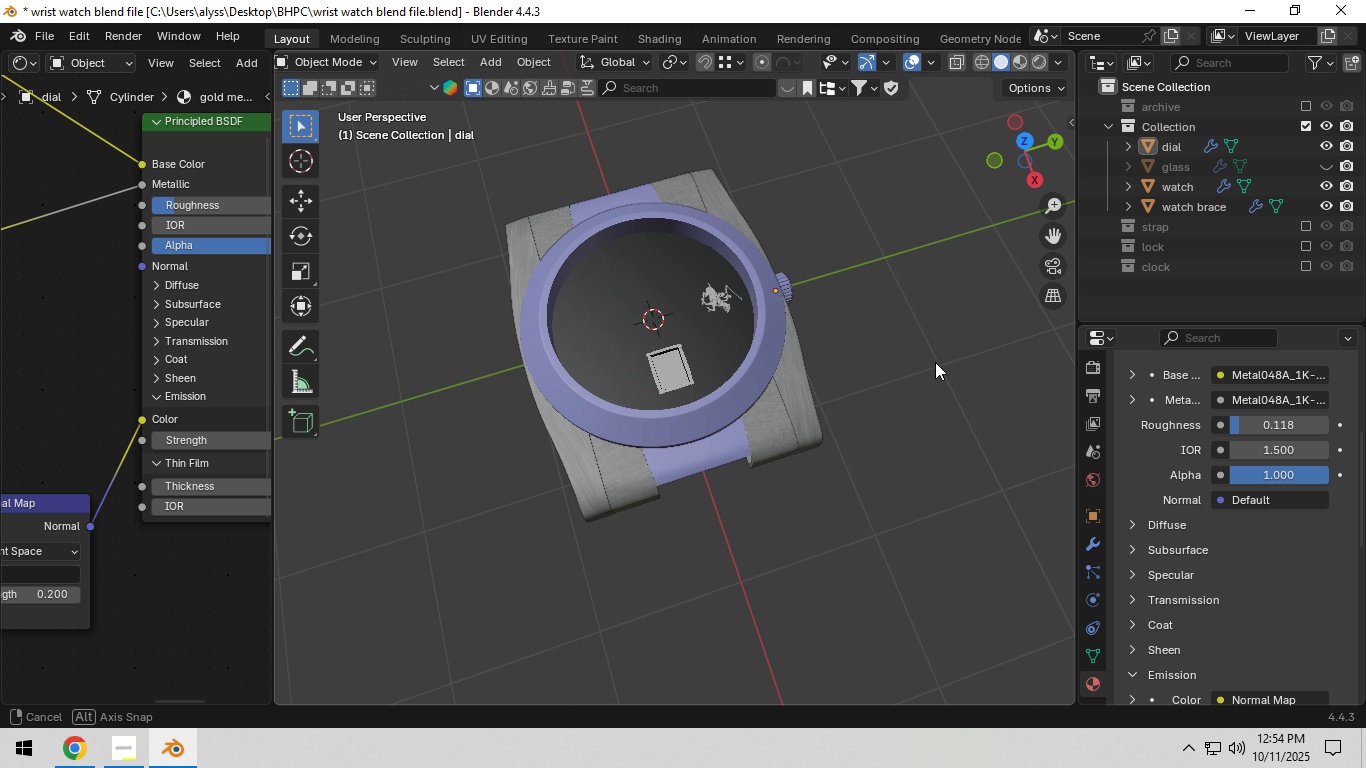 
scroll: coordinate [748, 379], scroll_direction: up, amount: 3.0
 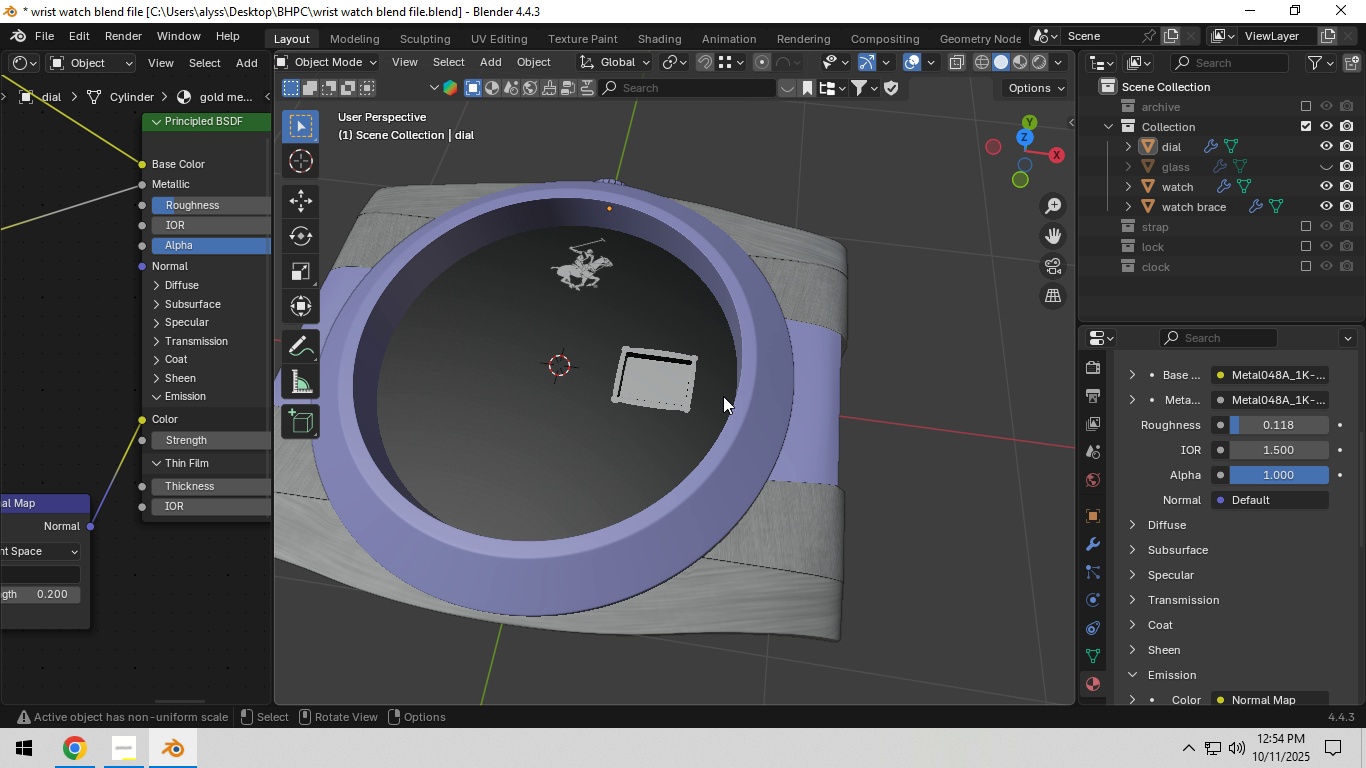 
key(Control+S)
 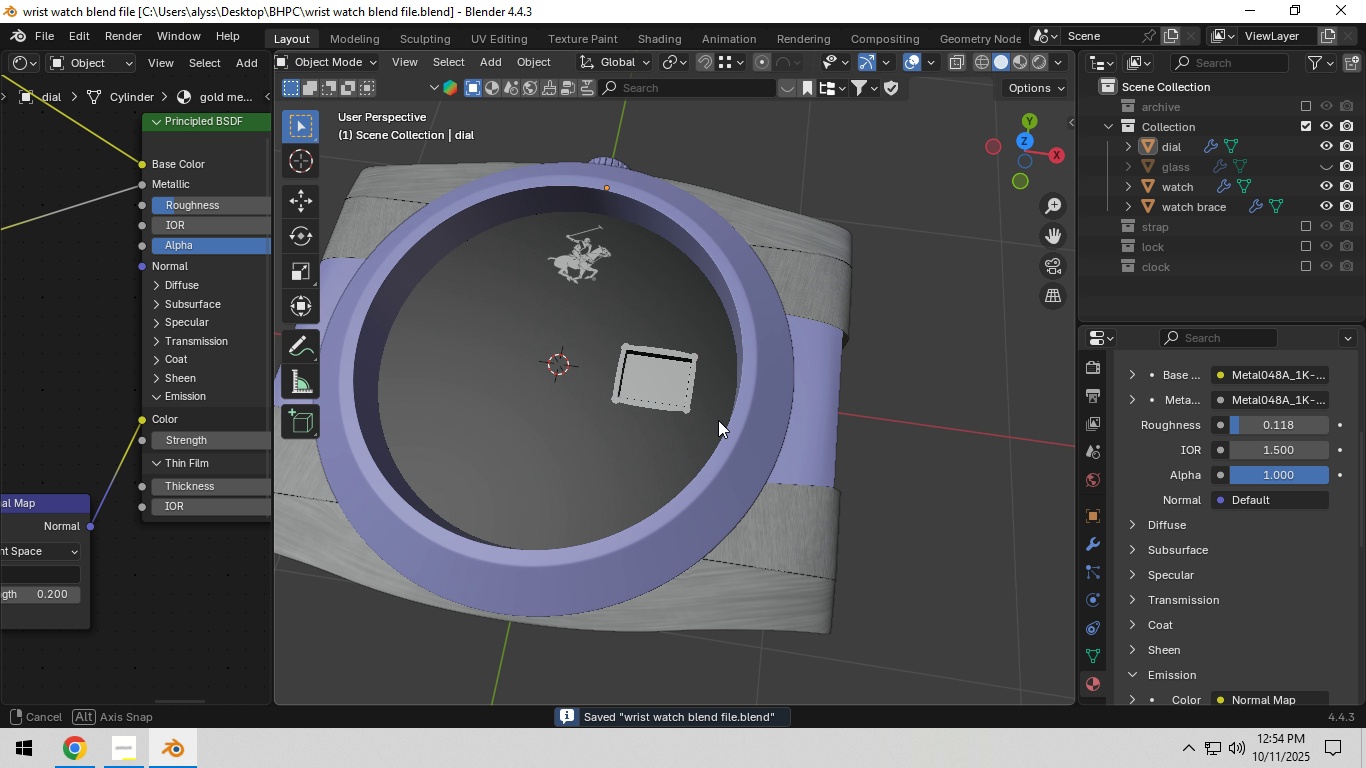 
scroll: coordinate [718, 420], scroll_direction: up, amount: 3.0
 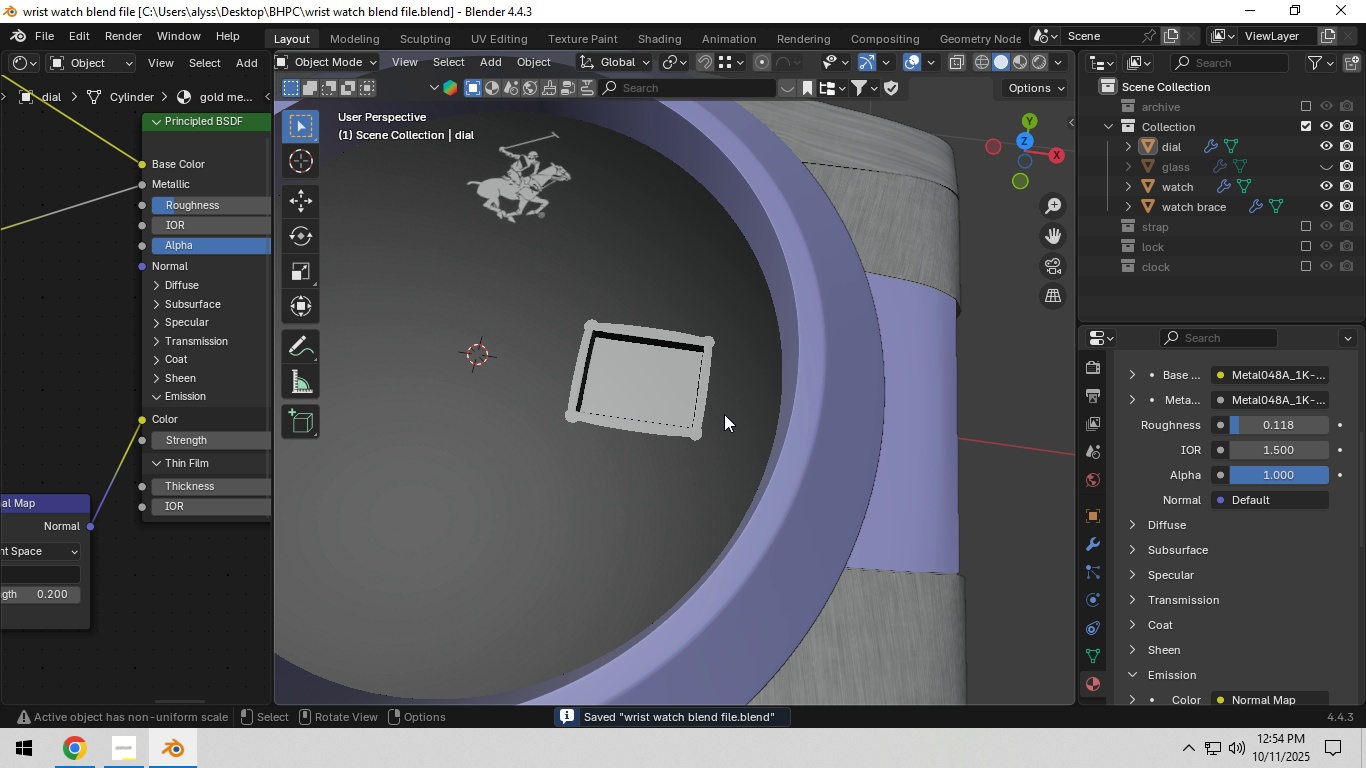 
hold_key(key=ShiftLeft, duration=0.5)
 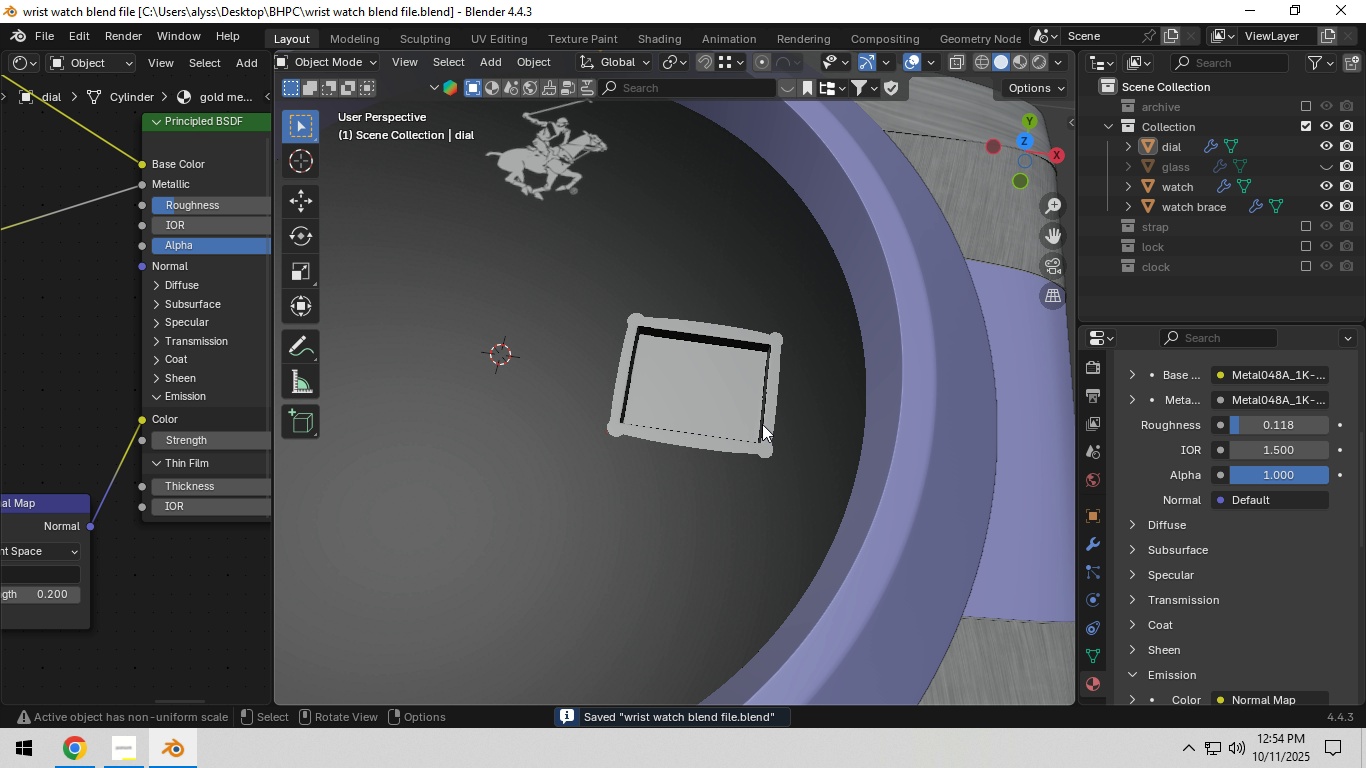 
scroll: coordinate [761, 425], scroll_direction: up, amount: 2.0
 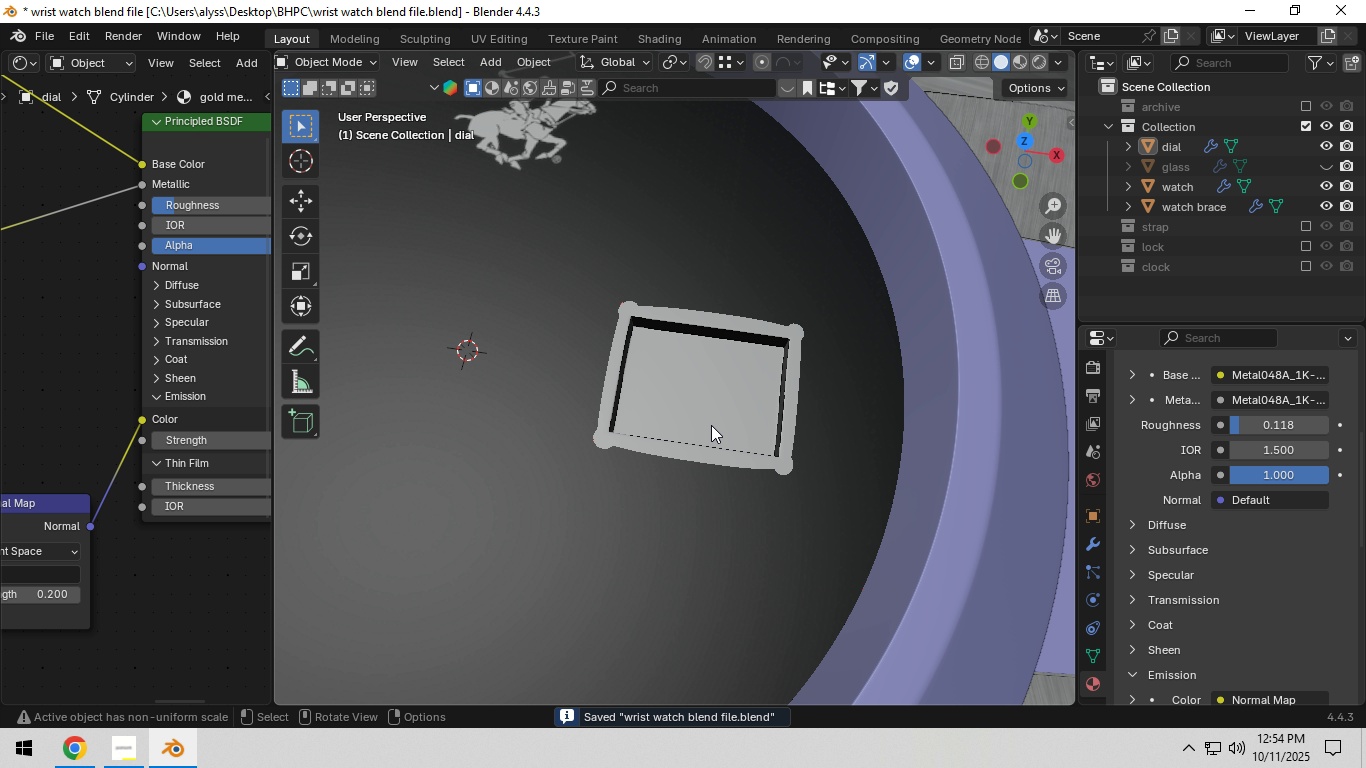 
left_click([711, 425])
 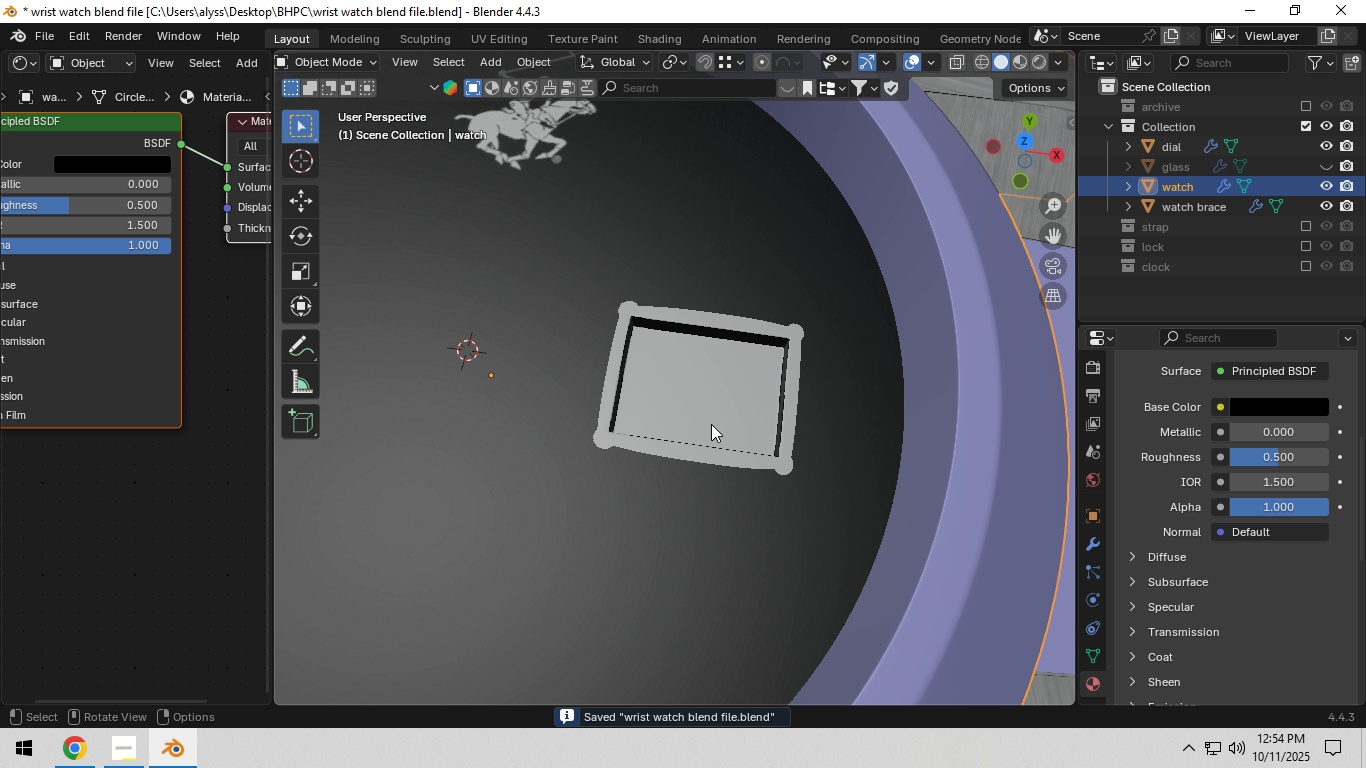 
key(Tab)
 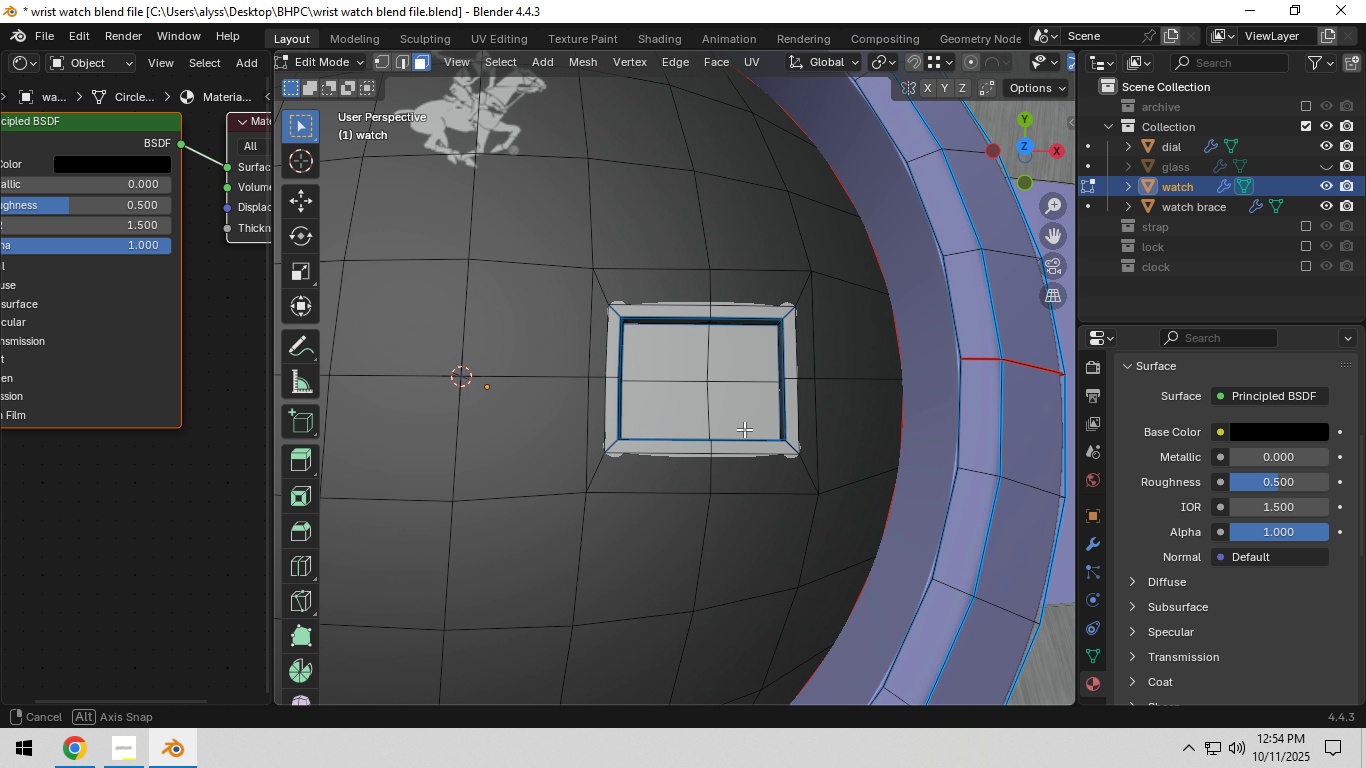 
hold_key(key=ShiftLeft, duration=0.45)
 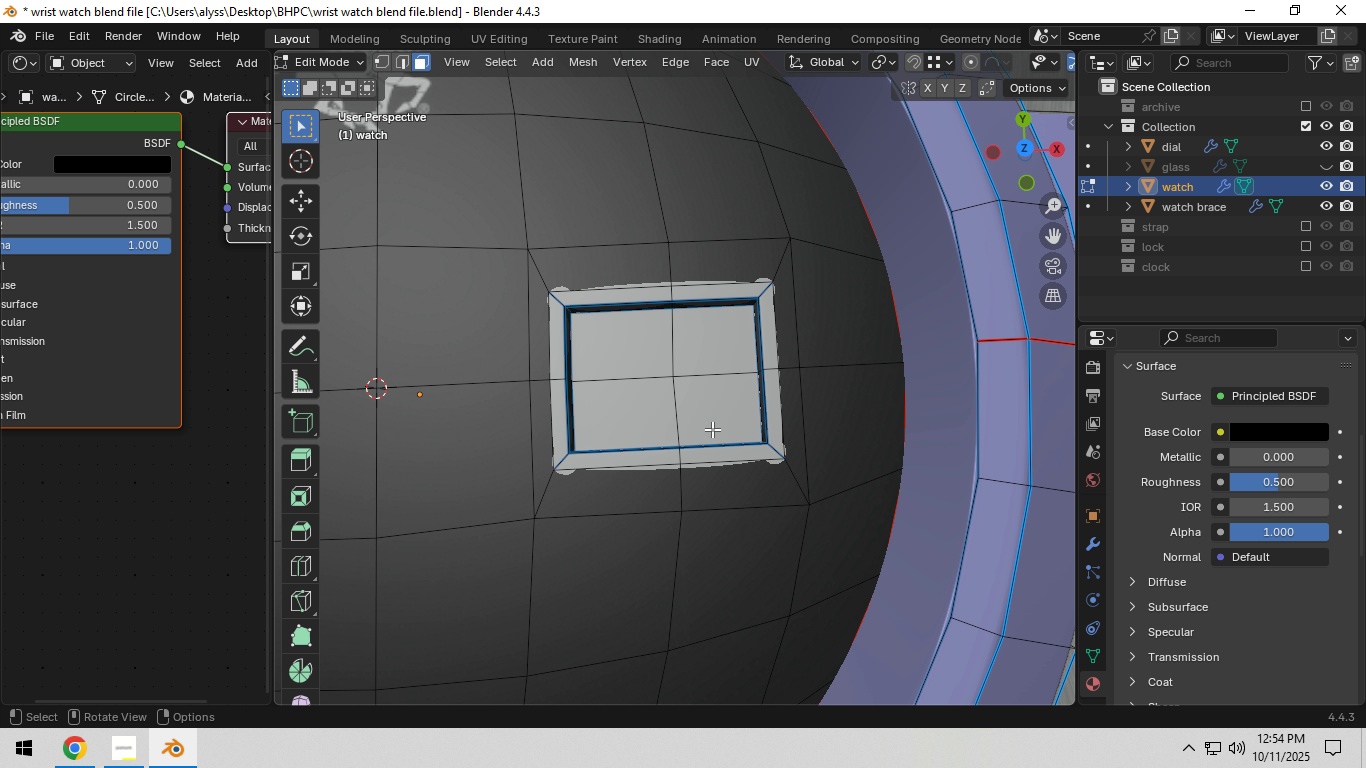 
scroll: coordinate [712, 429], scroll_direction: up, amount: 2.0
 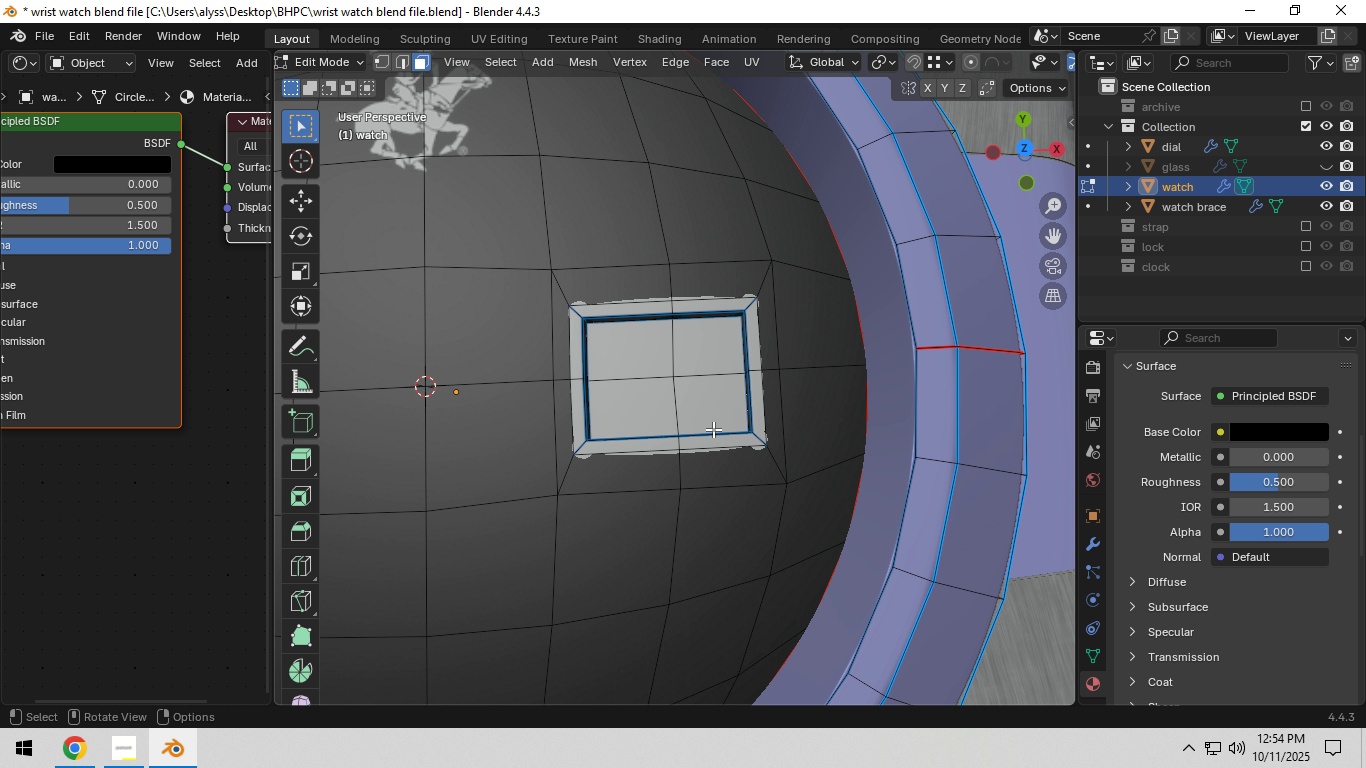 
scroll: coordinate [716, 428], scroll_direction: down, amount: 10.0
 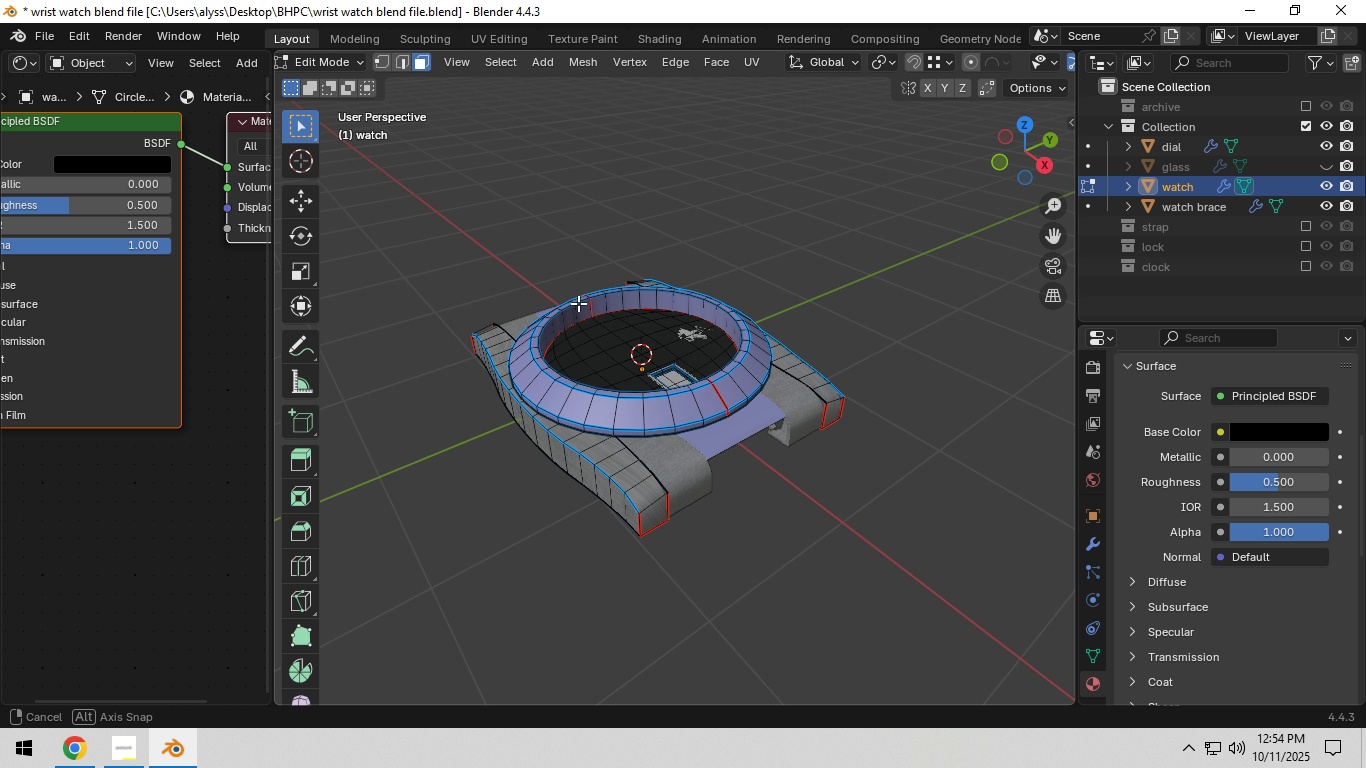 
key(Tab)
 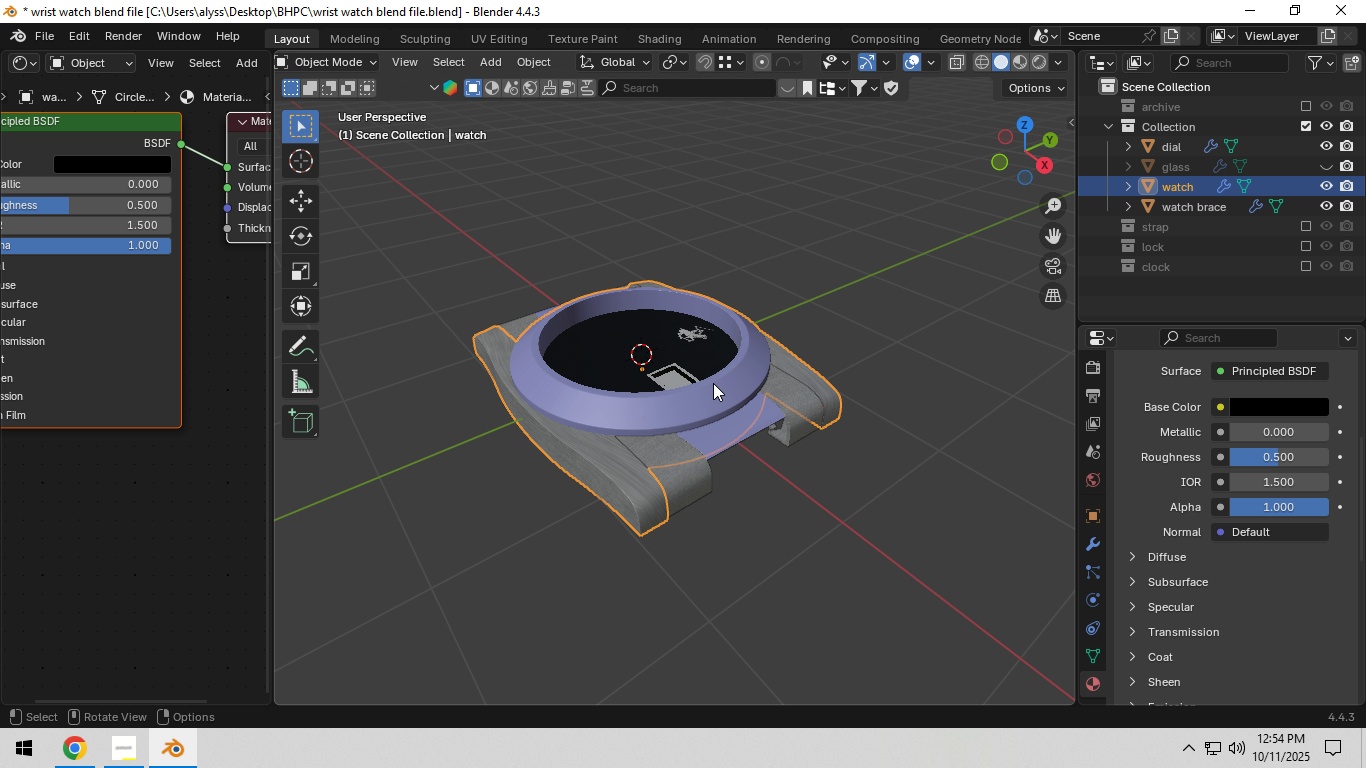 
key(Control+S)
 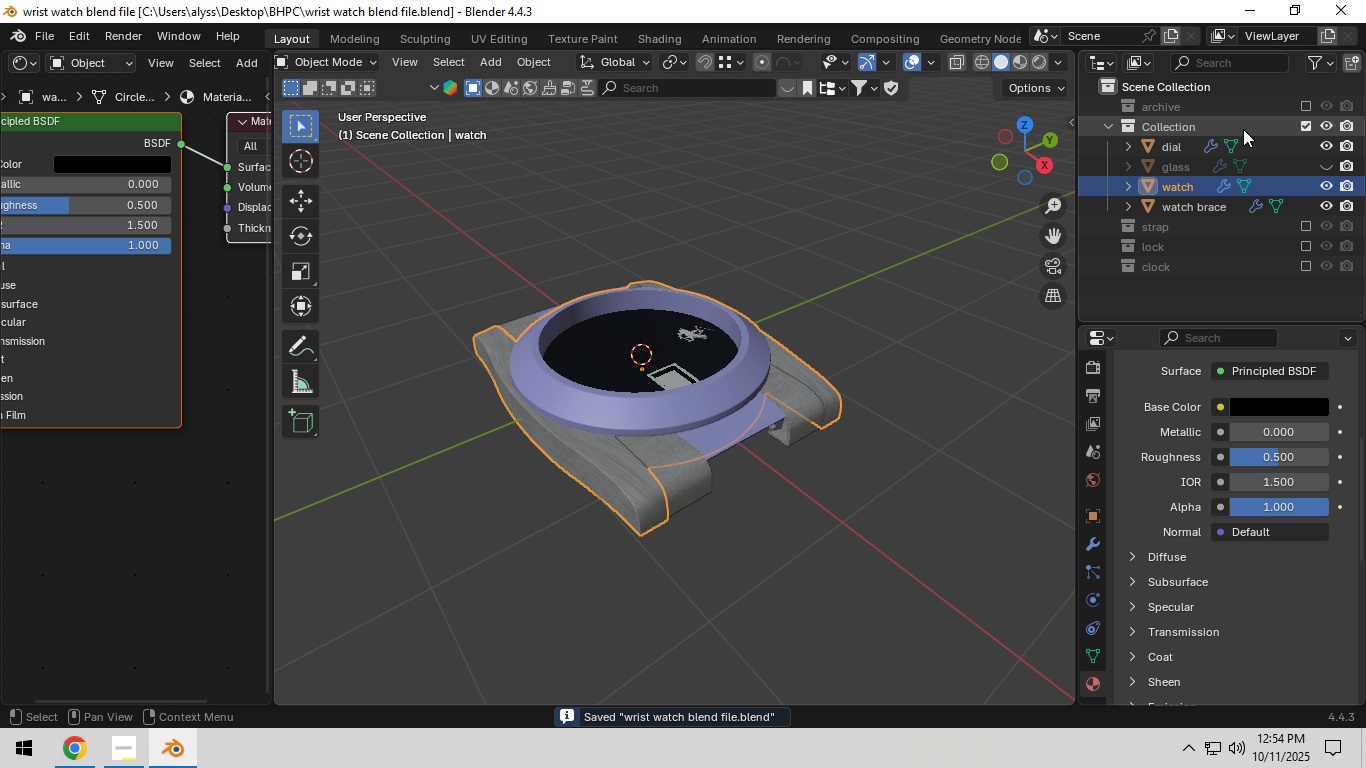 
left_click([1299, 127])
 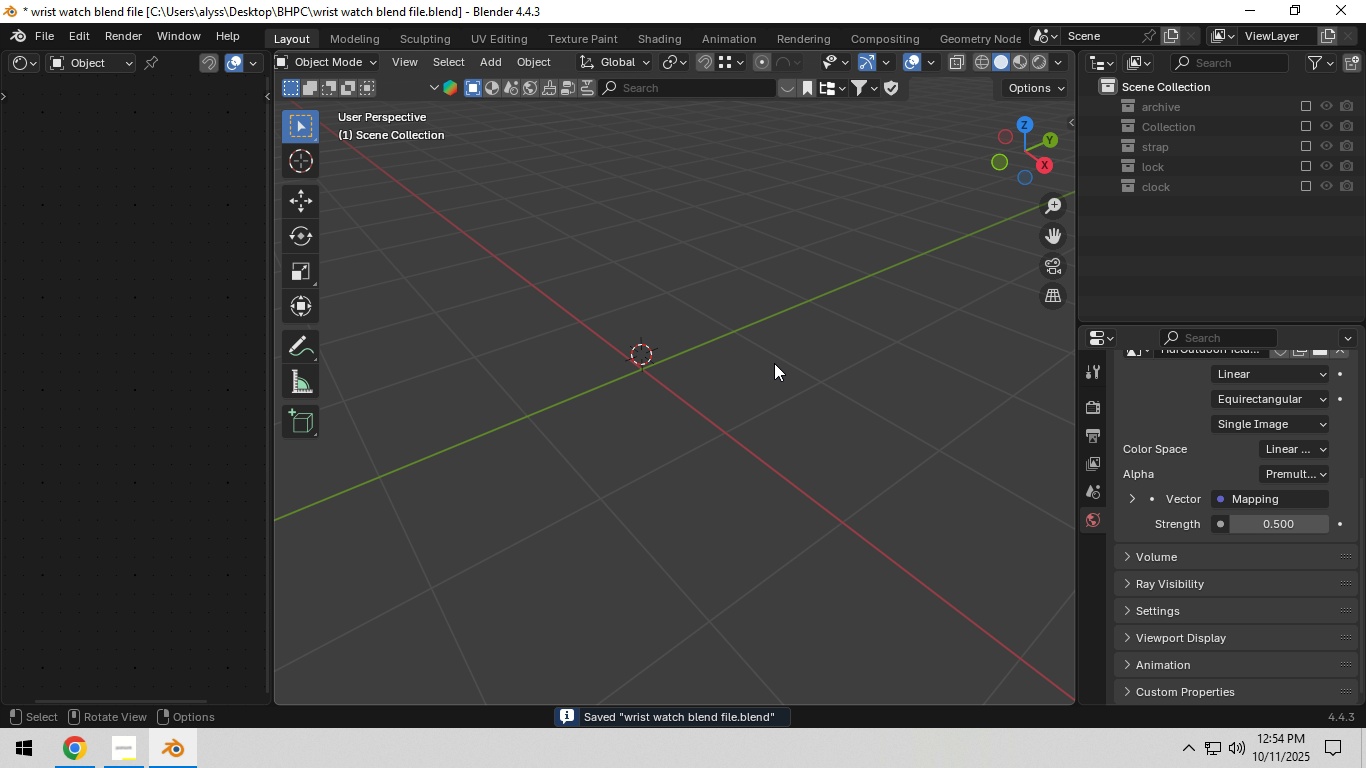 
left_click([775, 363])
 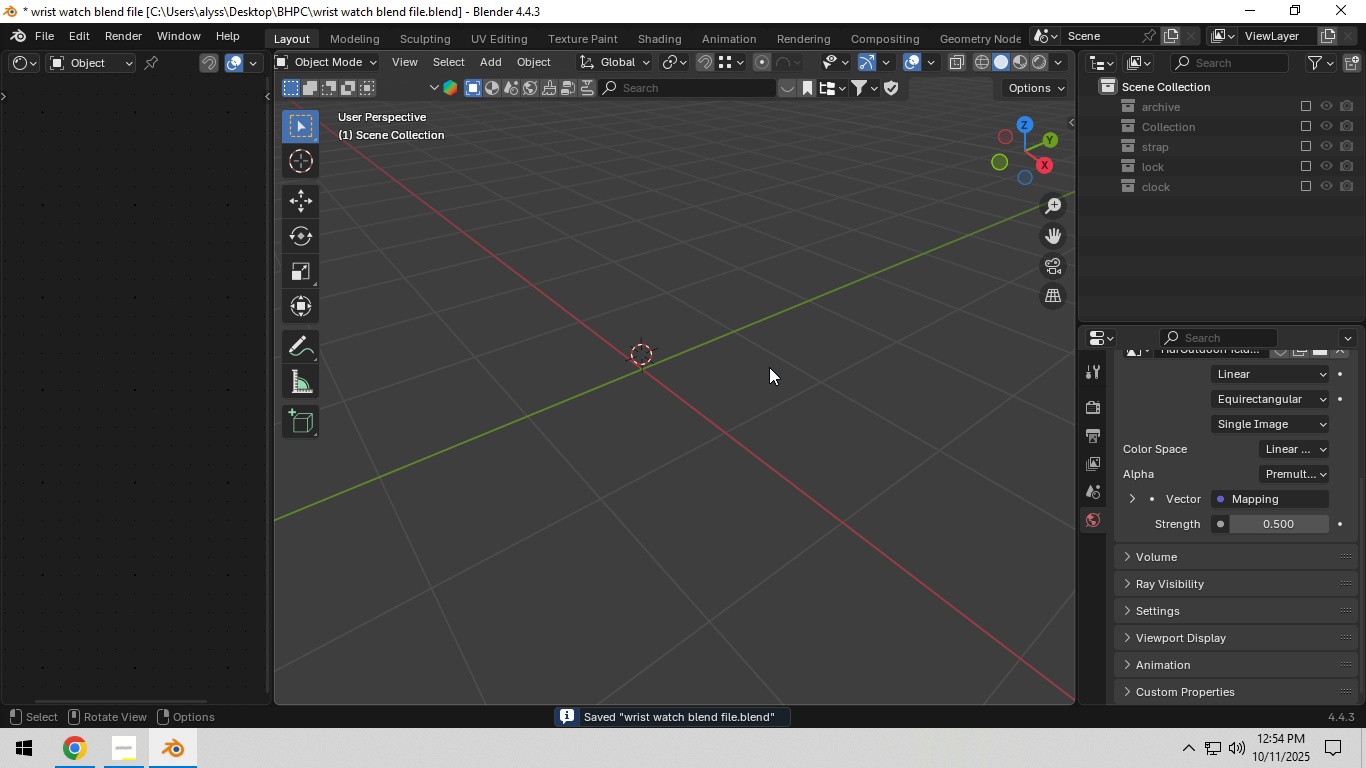 
key(Control+S)
 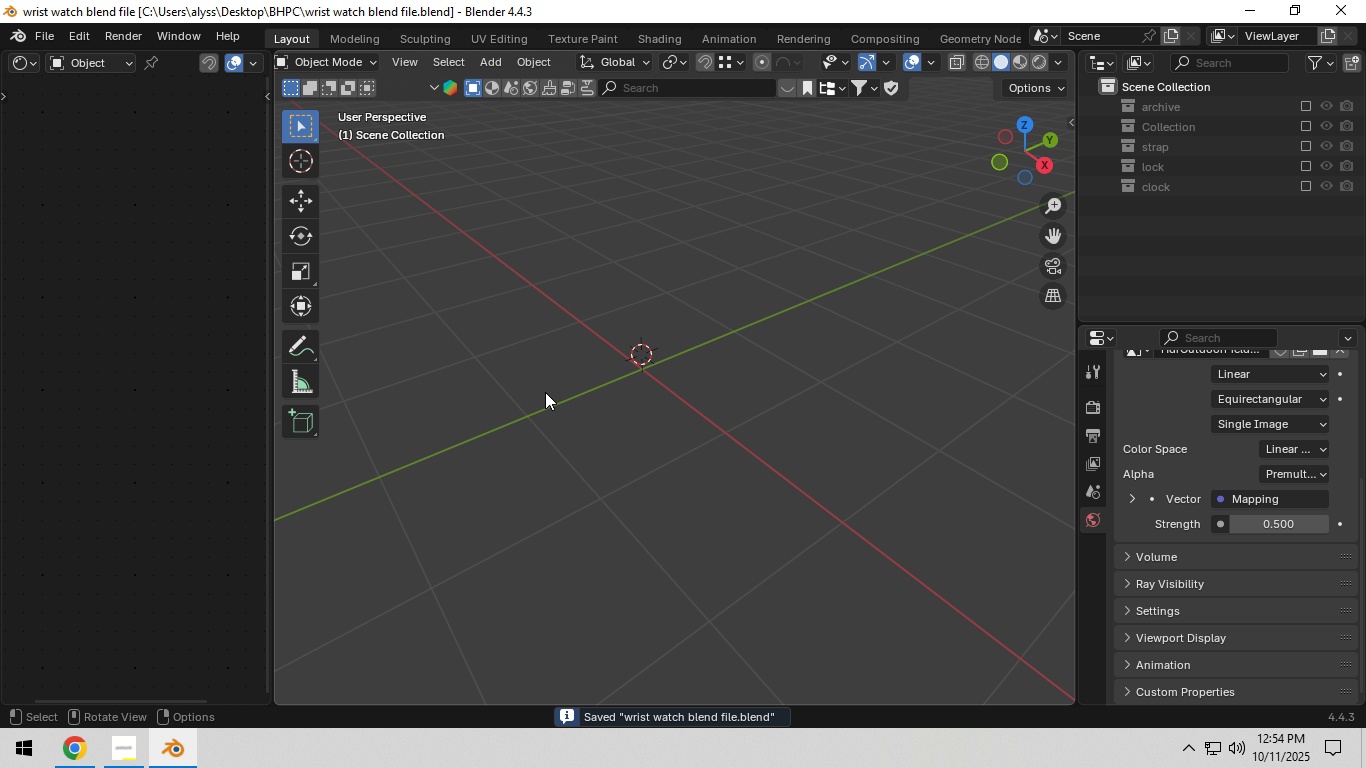 
key(Shift+A)
 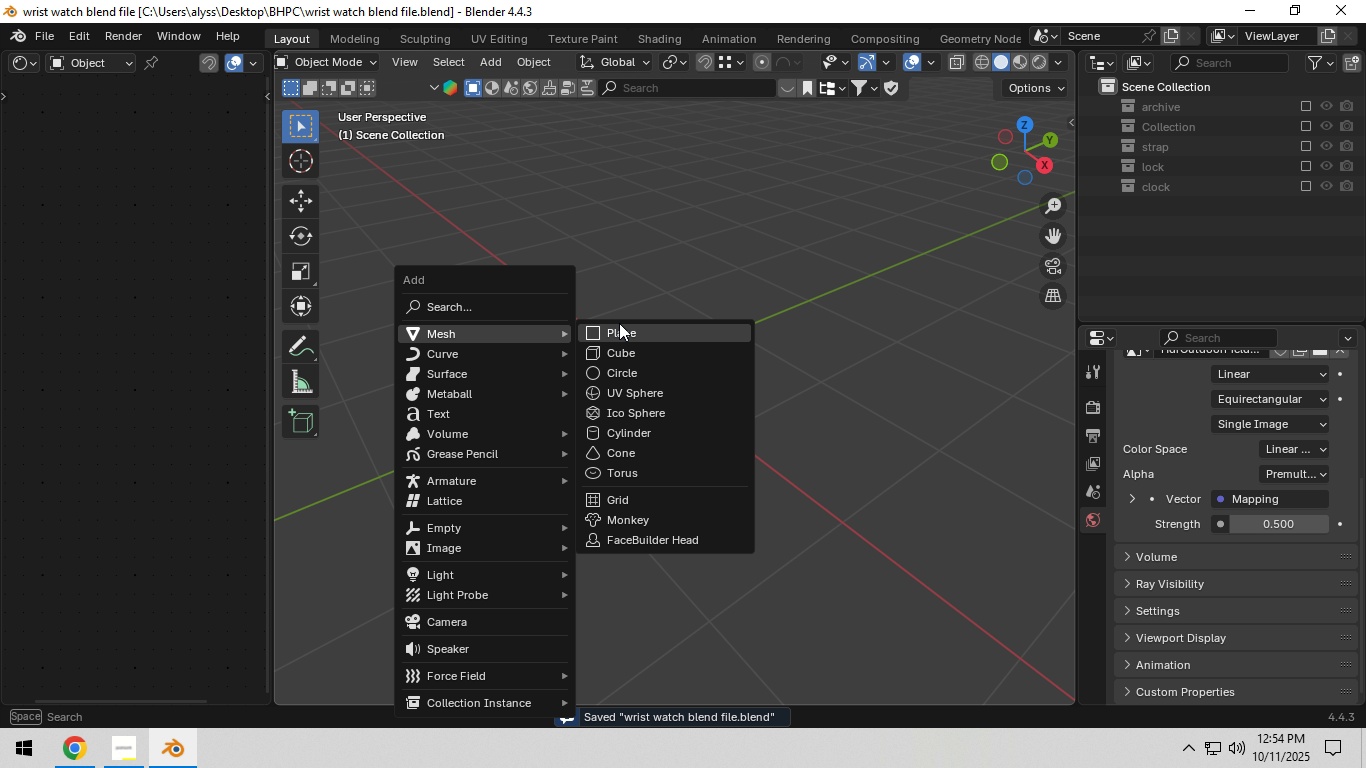 
left_click([619, 323])
 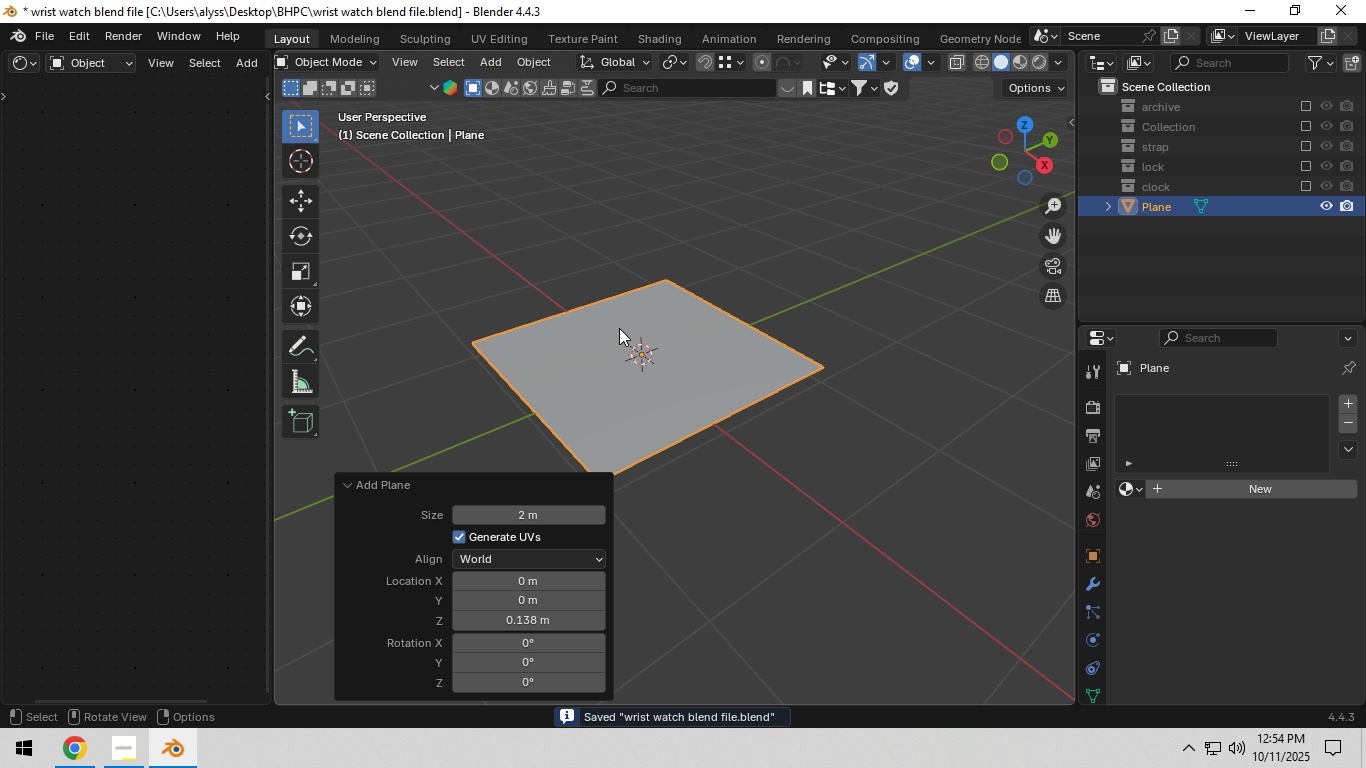 
scroll: coordinate [619, 329], scroll_direction: down, amount: 6.0
 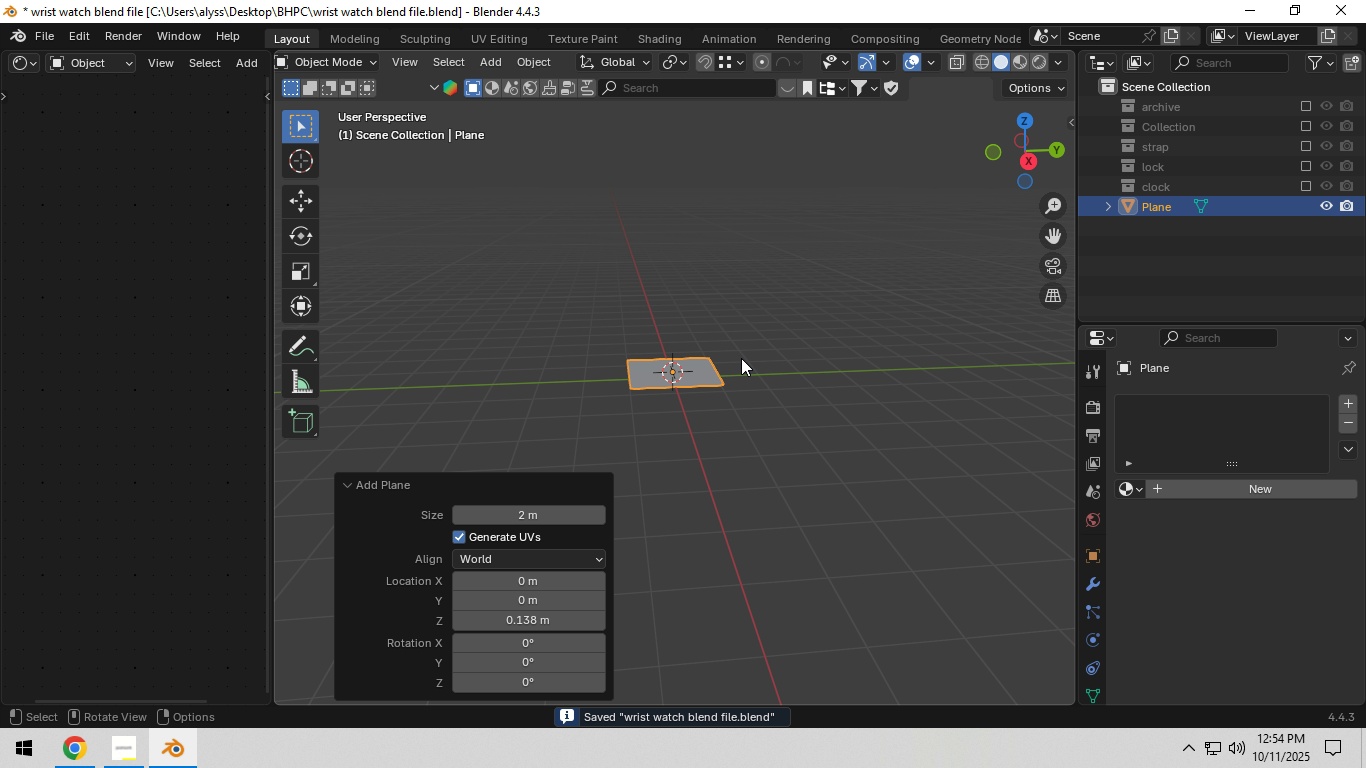 
key(S)
 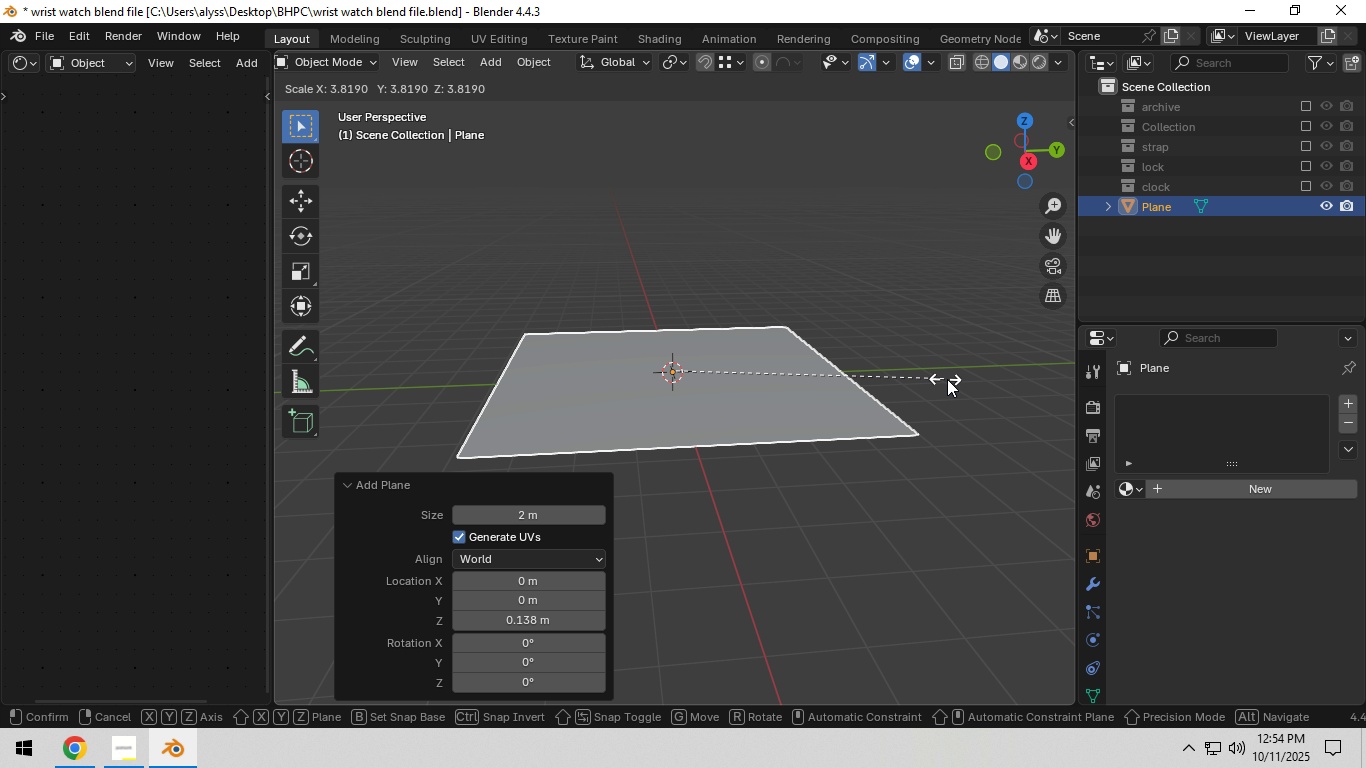 
hold_key(key=ControlLeft, duration=1.5)
 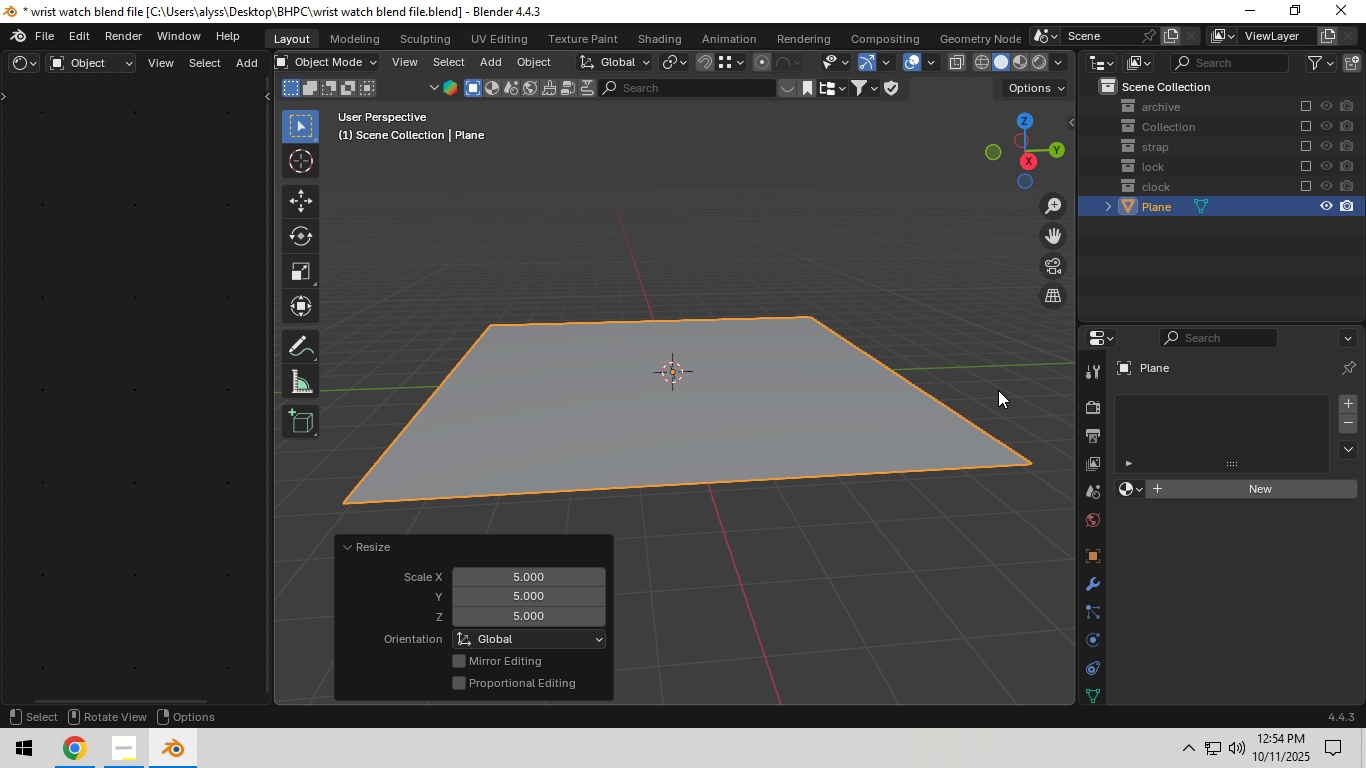 
hold_key(key=ControlLeft, duration=0.47)
left_click([1027, 388])
 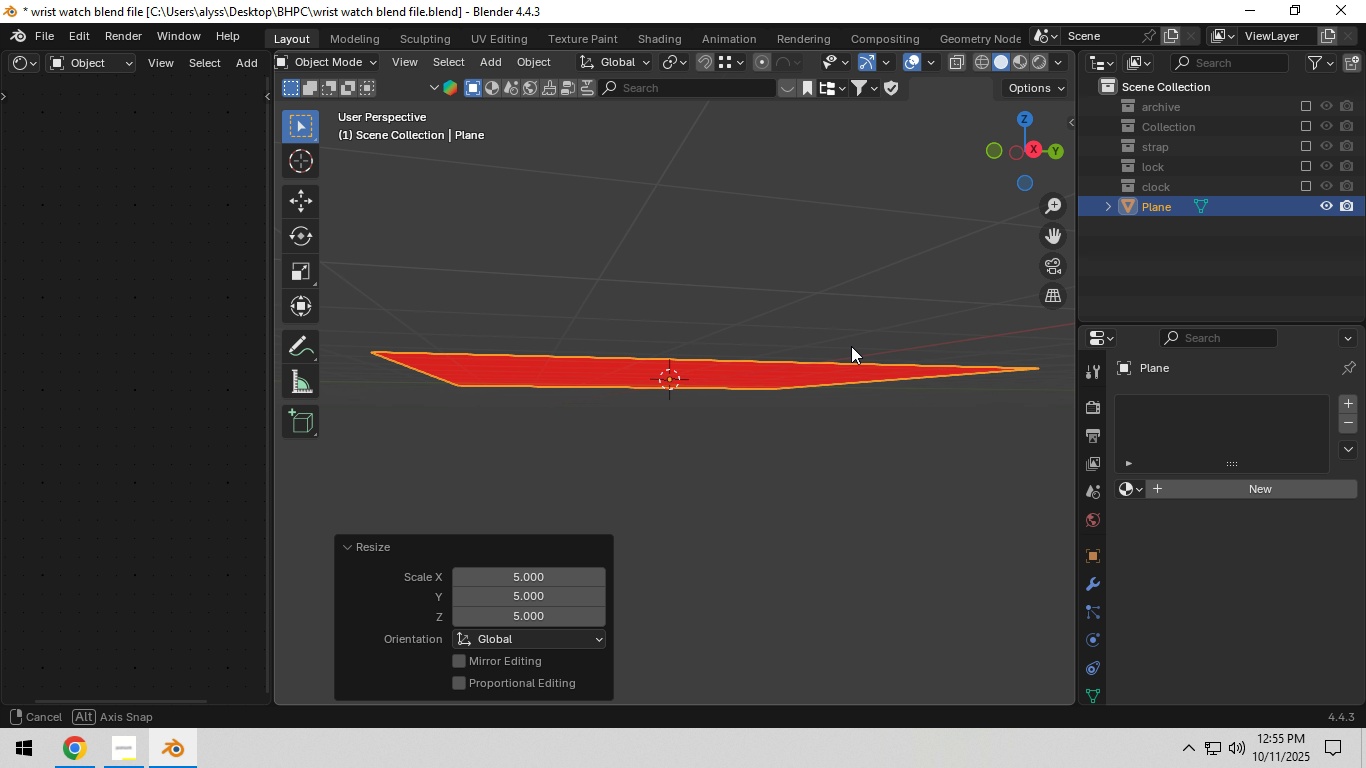 
hold_key(key=Backquote, duration=0.98)
 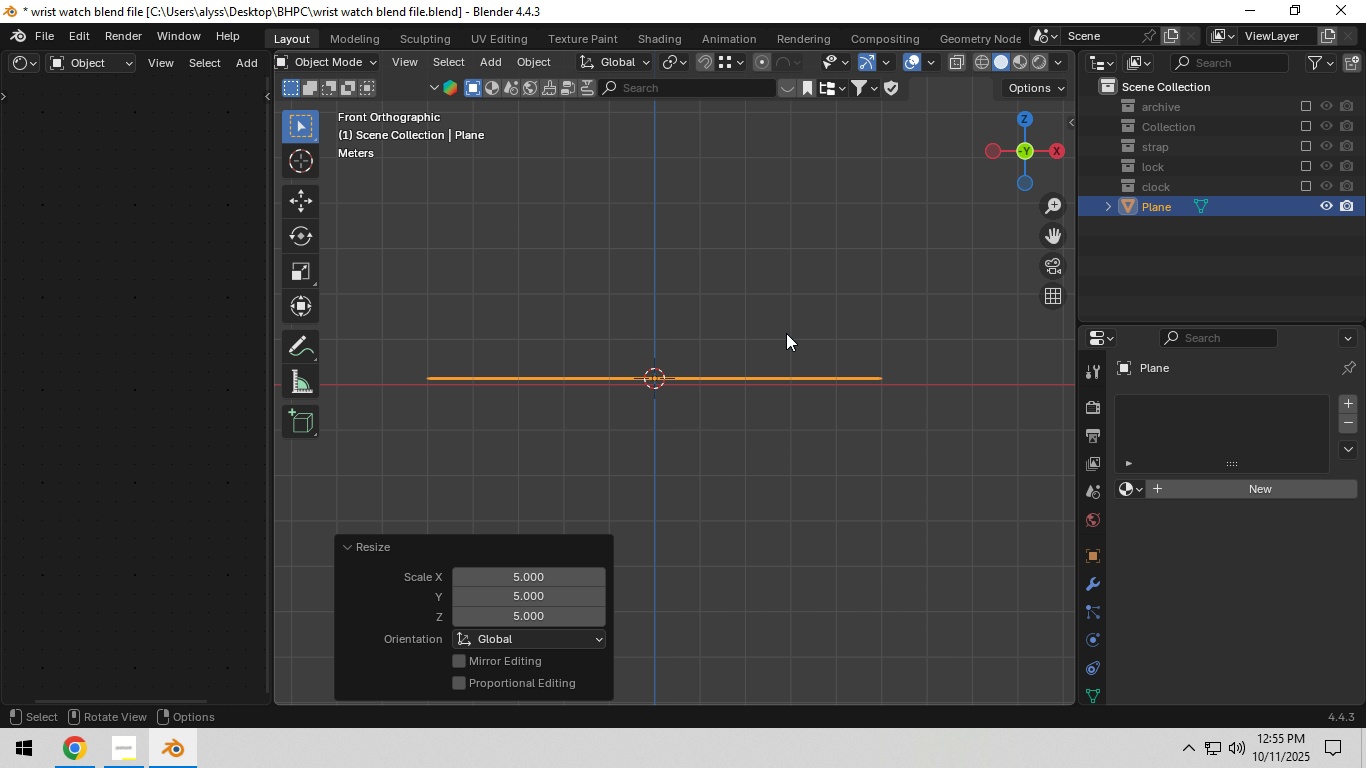 
scroll: coordinate [775, 351], scroll_direction: up, amount: 8.0
 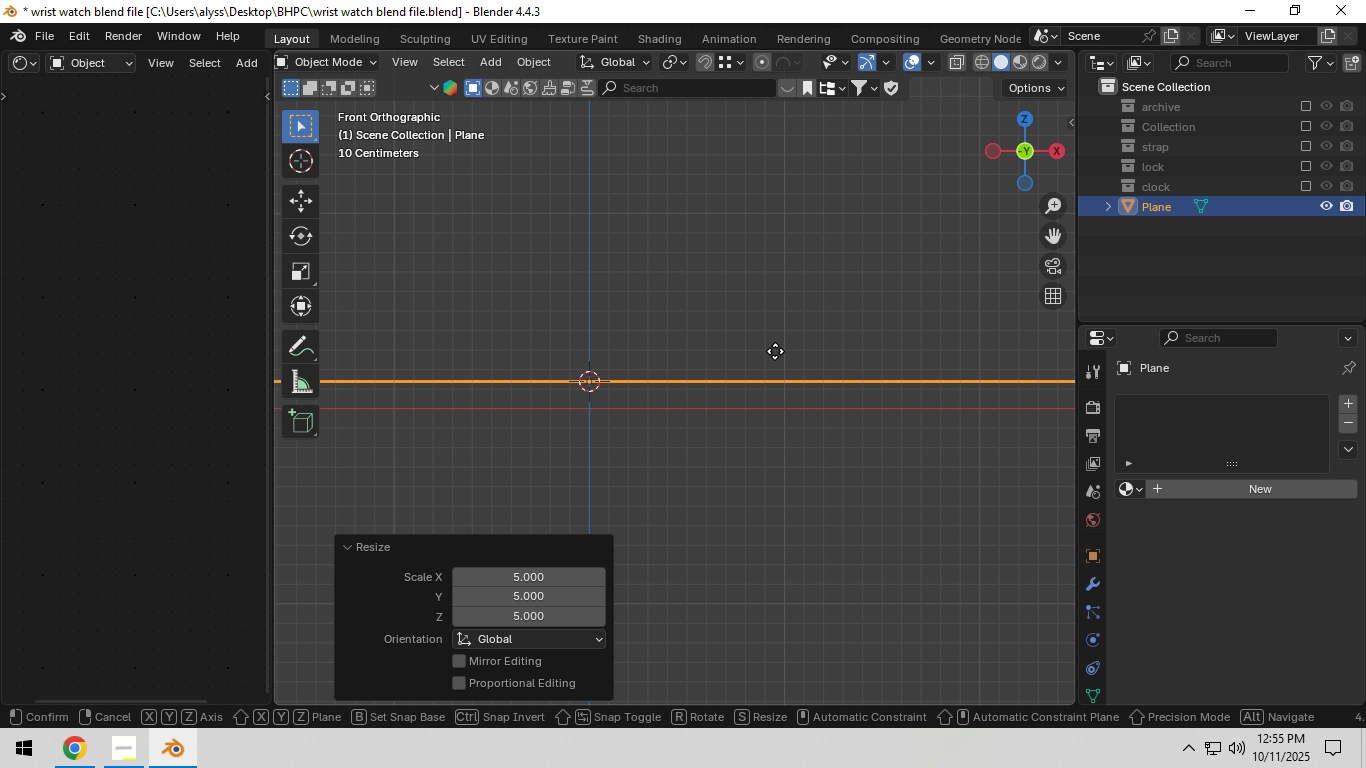 
type(gz)
 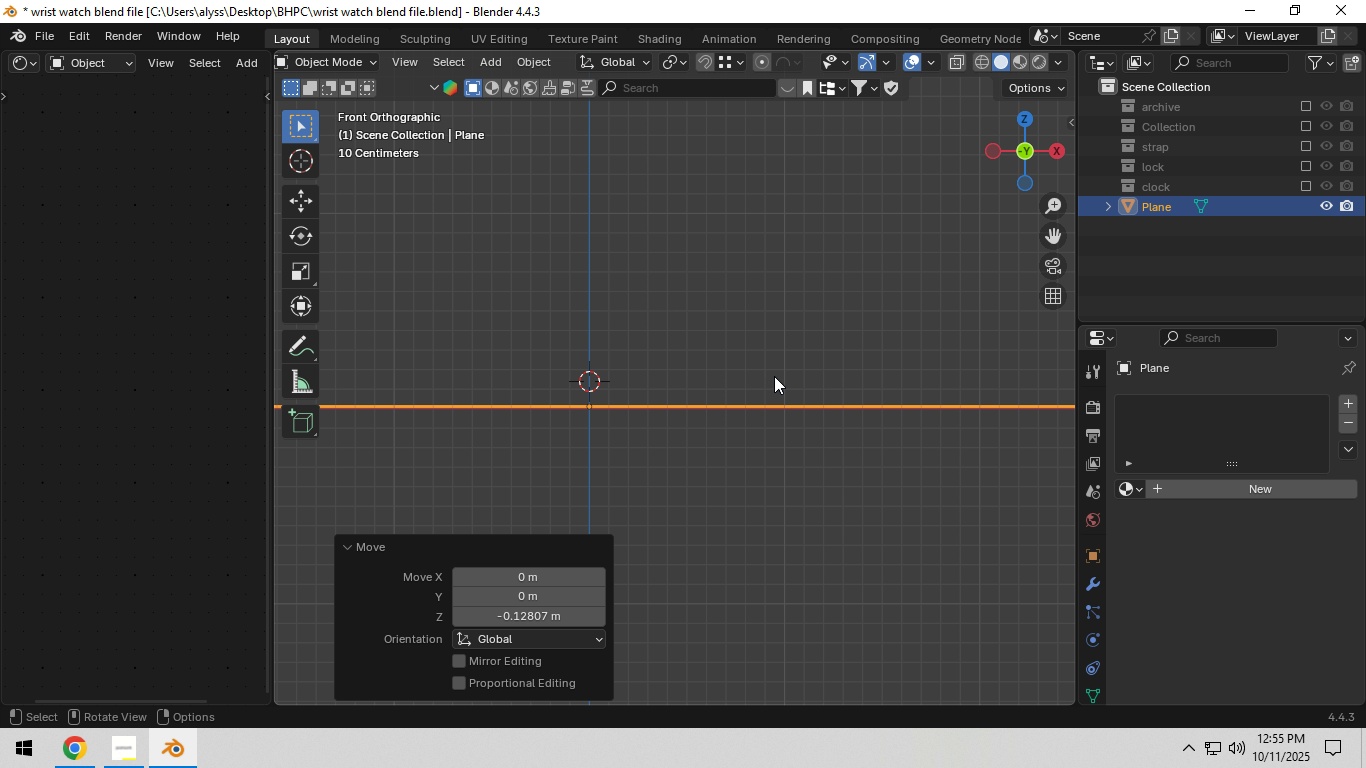 
left_click([774, 376])
 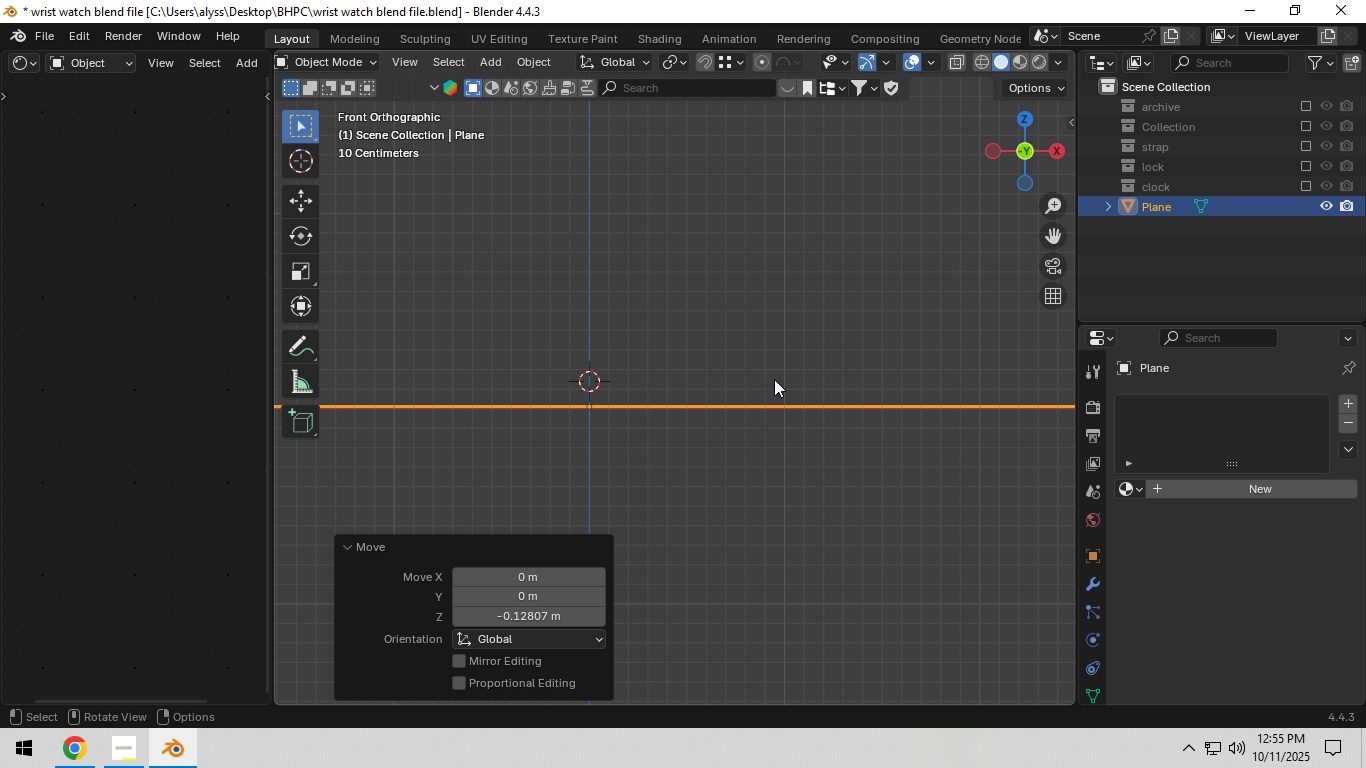 
key(Control+S)
 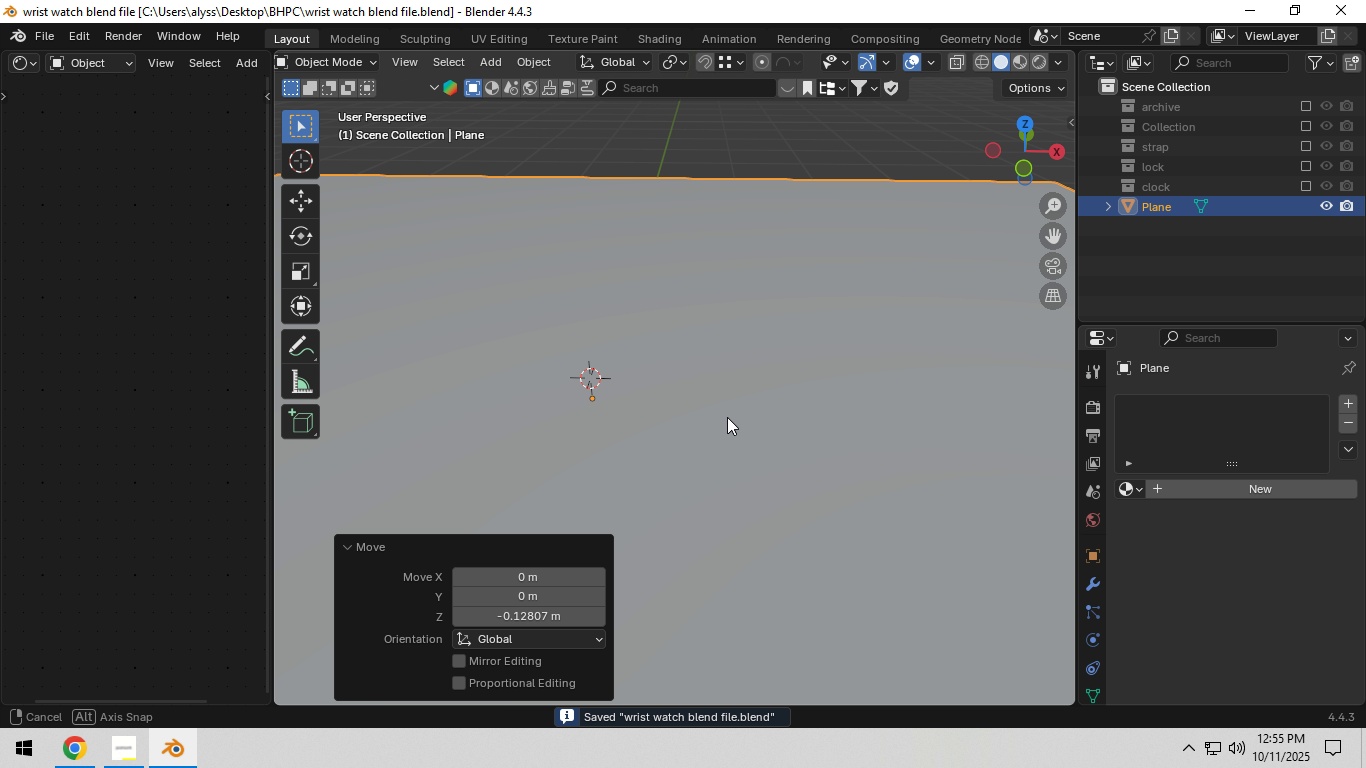 
scroll: coordinate [727, 417], scroll_direction: down, amount: 12.0
 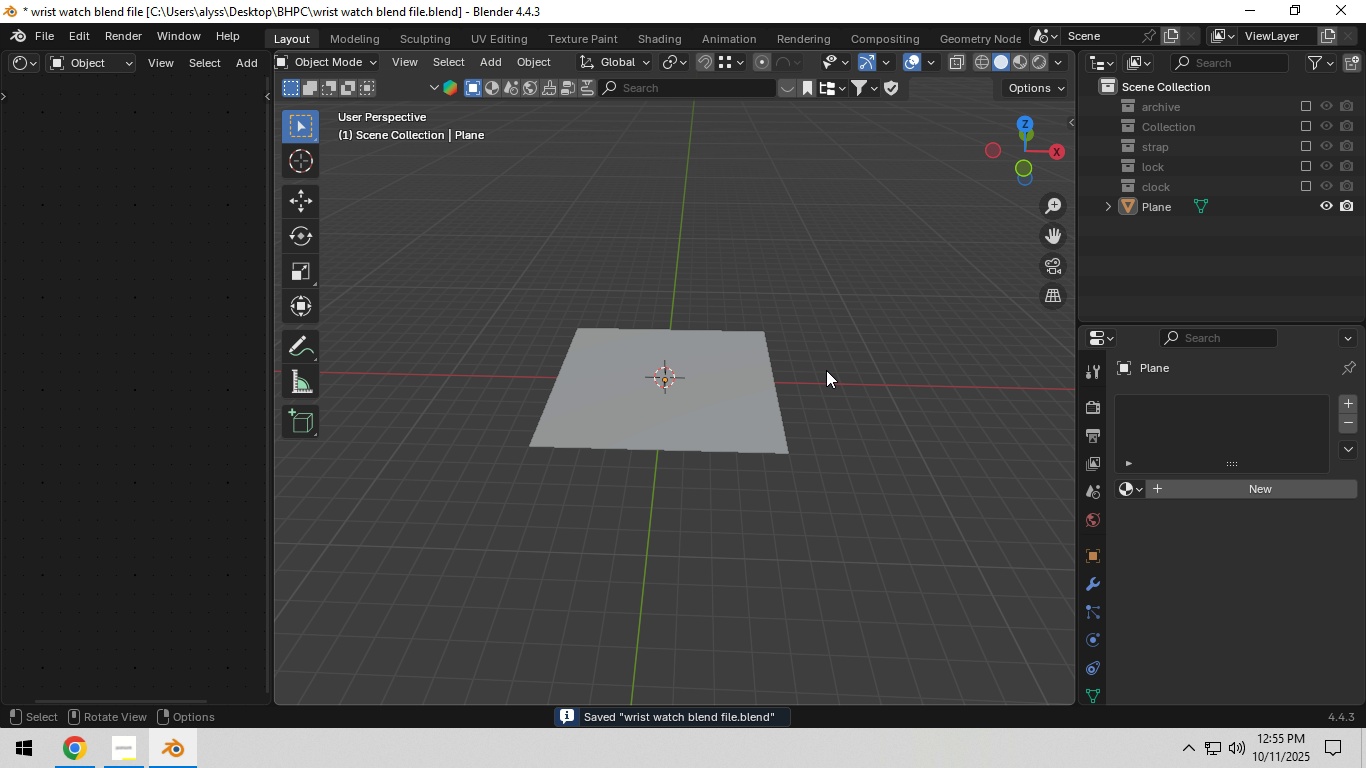 
left_click([826, 370])
 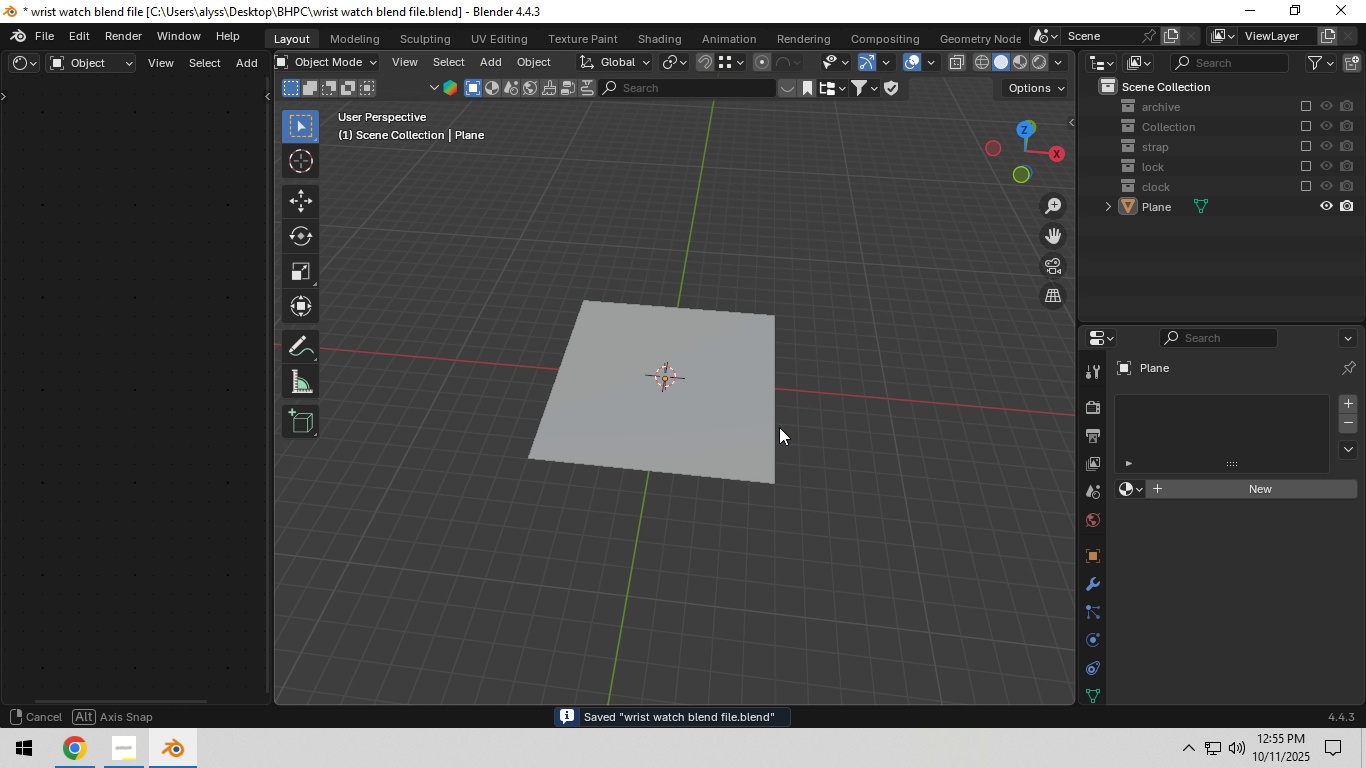 
scroll: coordinate [779, 427], scroll_direction: up, amount: 4.0
 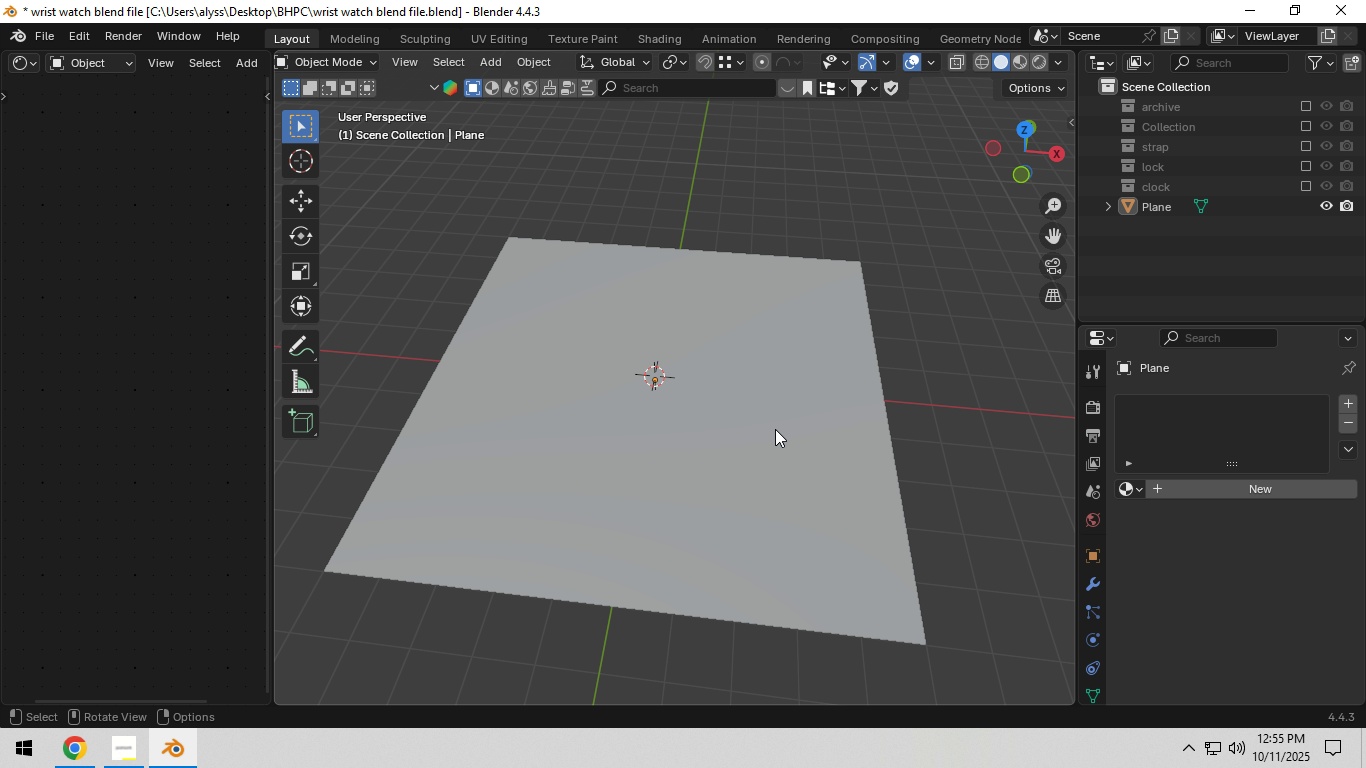 
wait(10.52)
 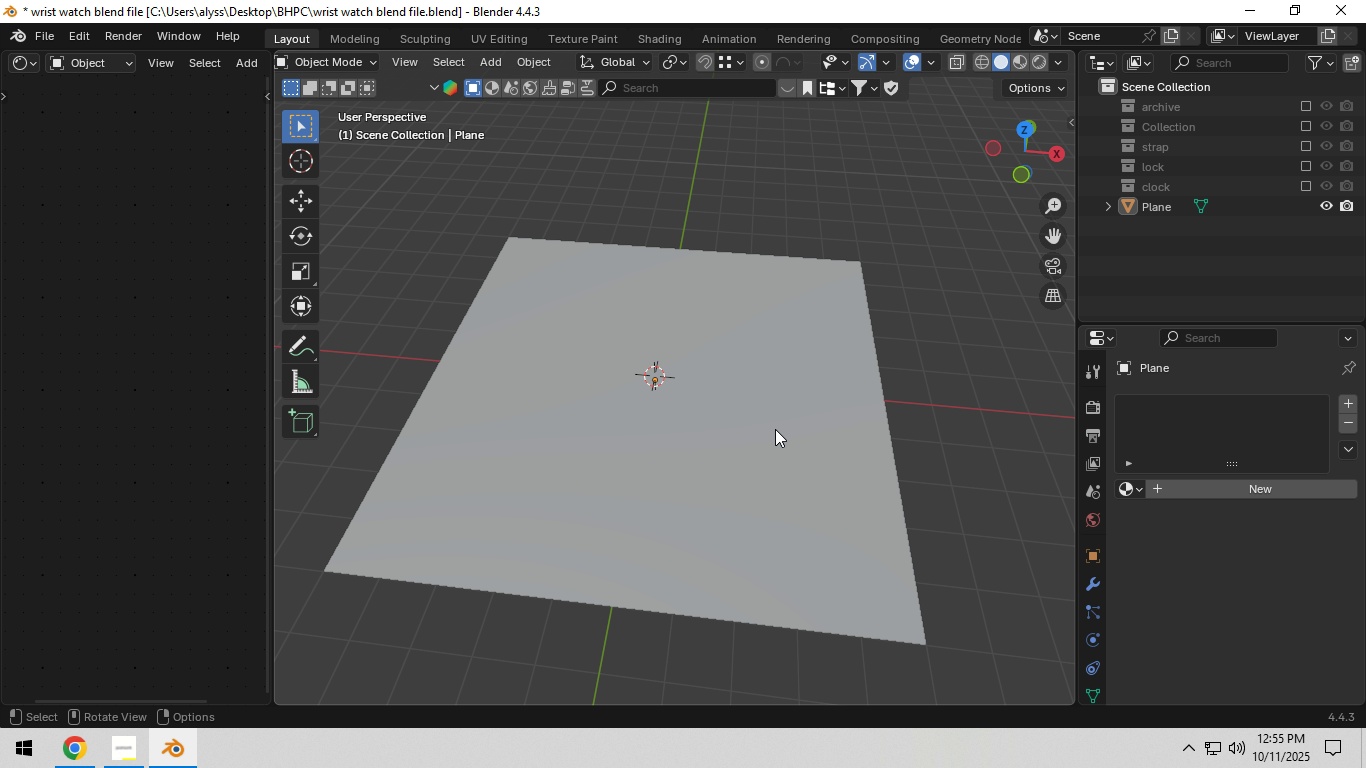 
scroll: coordinate [782, 436], scroll_direction: up, amount: 2.0
 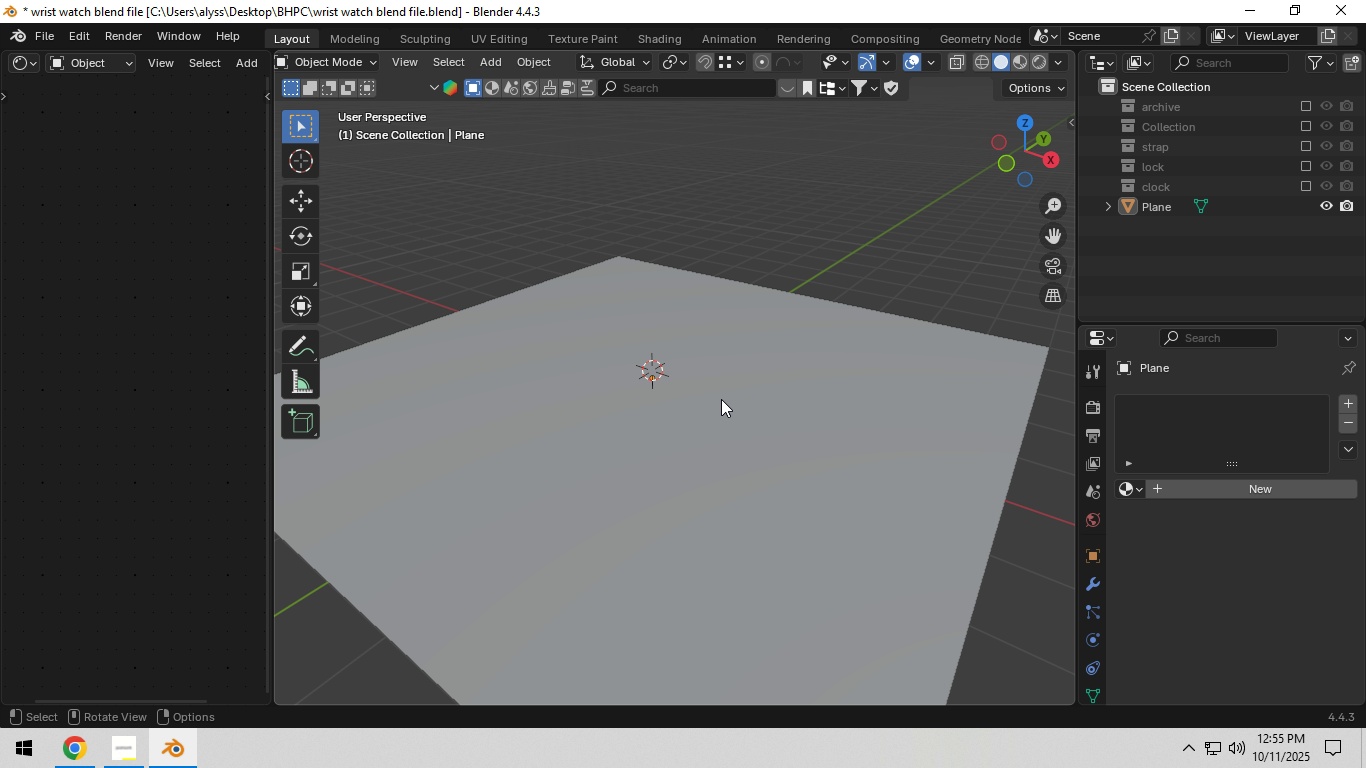 
left_click([736, 409])
 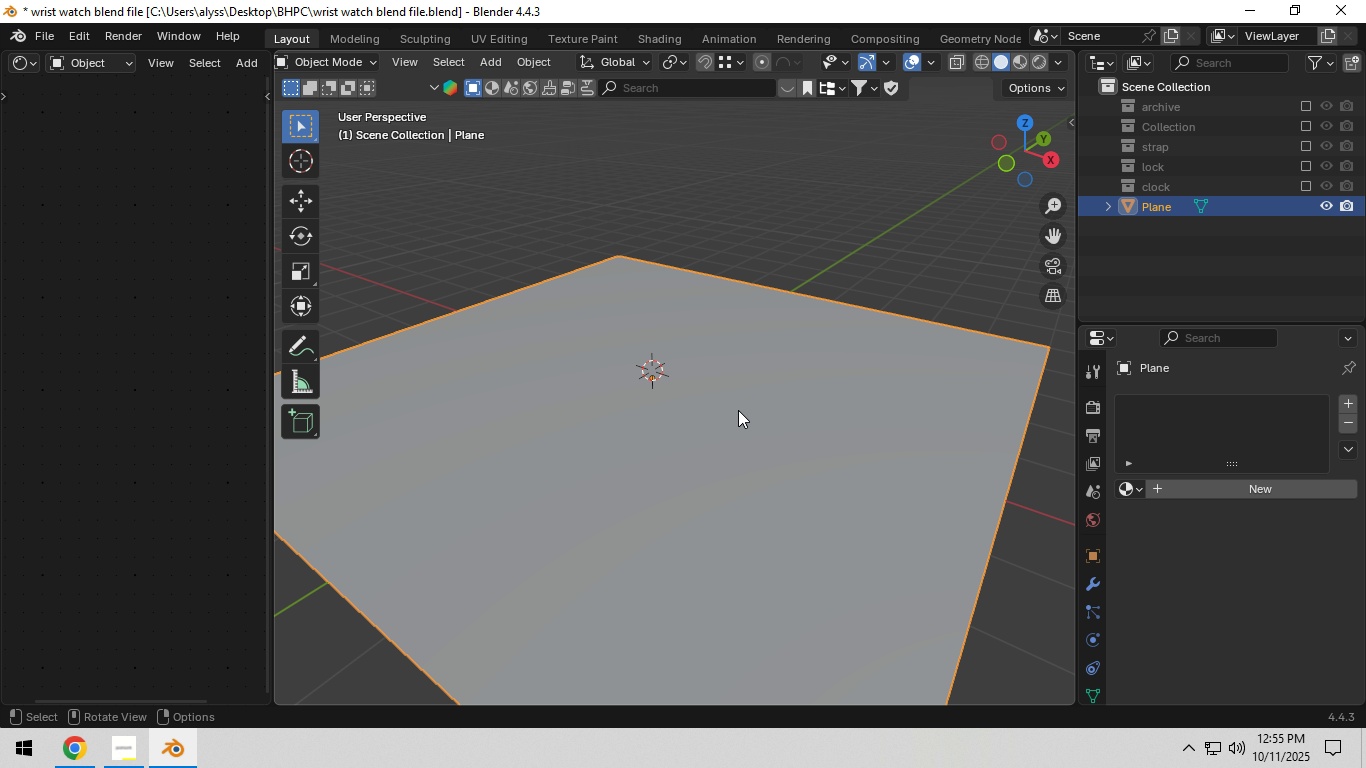 
scroll: coordinate [738, 414], scroll_direction: down, amount: 2.0
 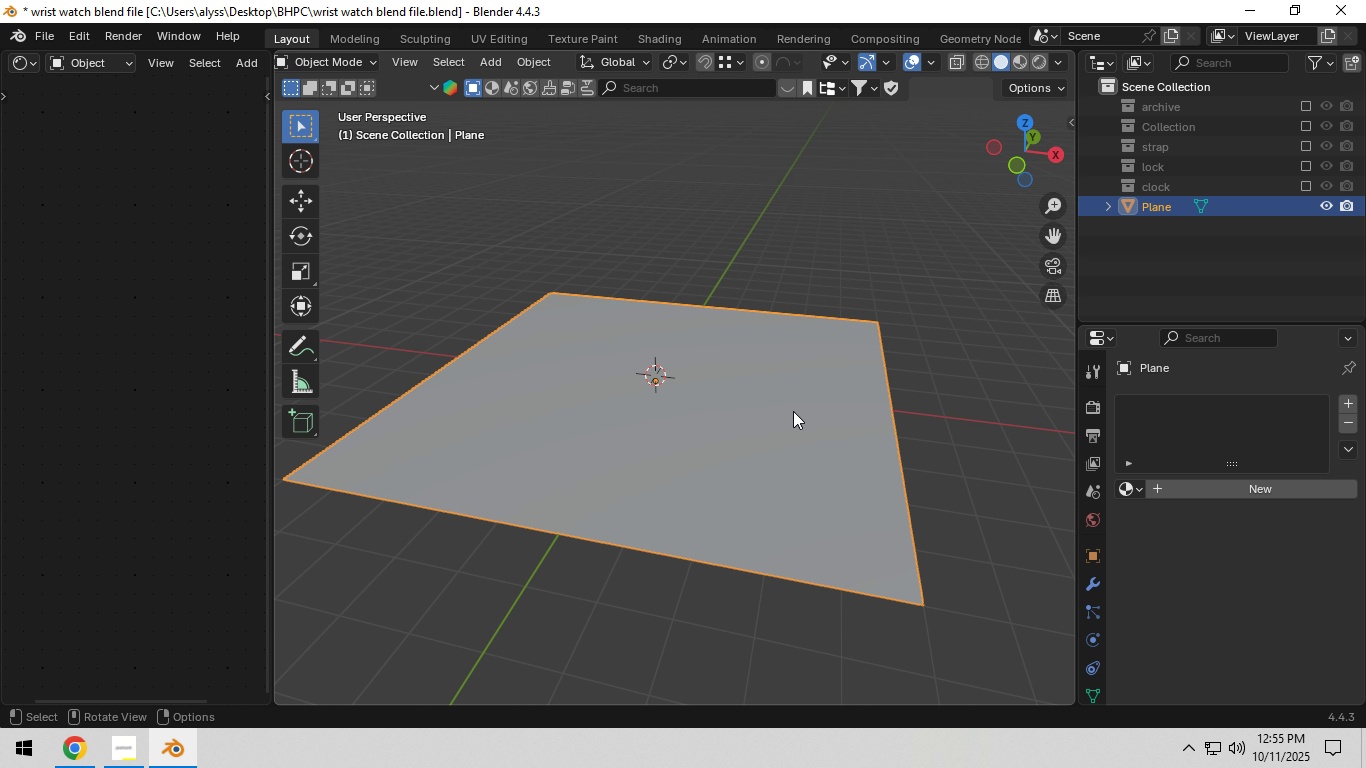 
key(Shift+A)
 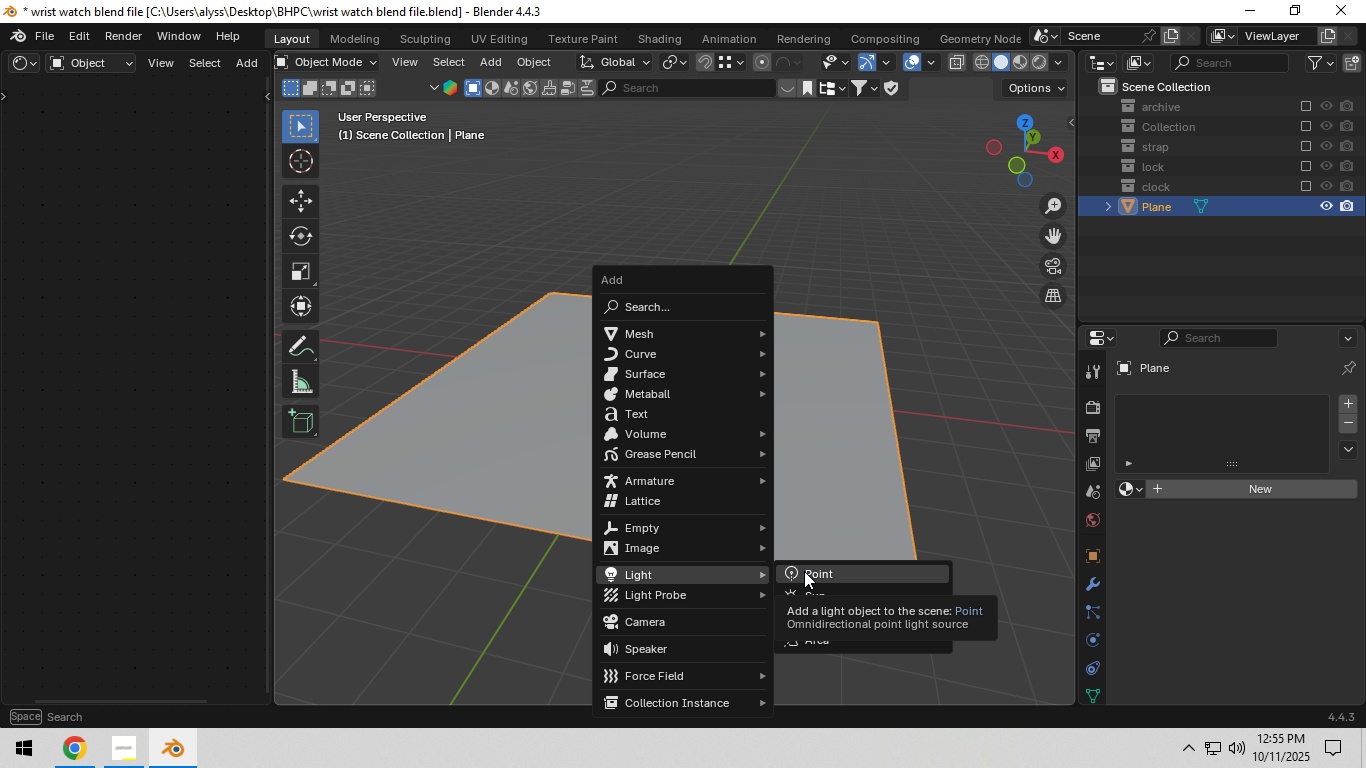 
left_click([811, 613])
 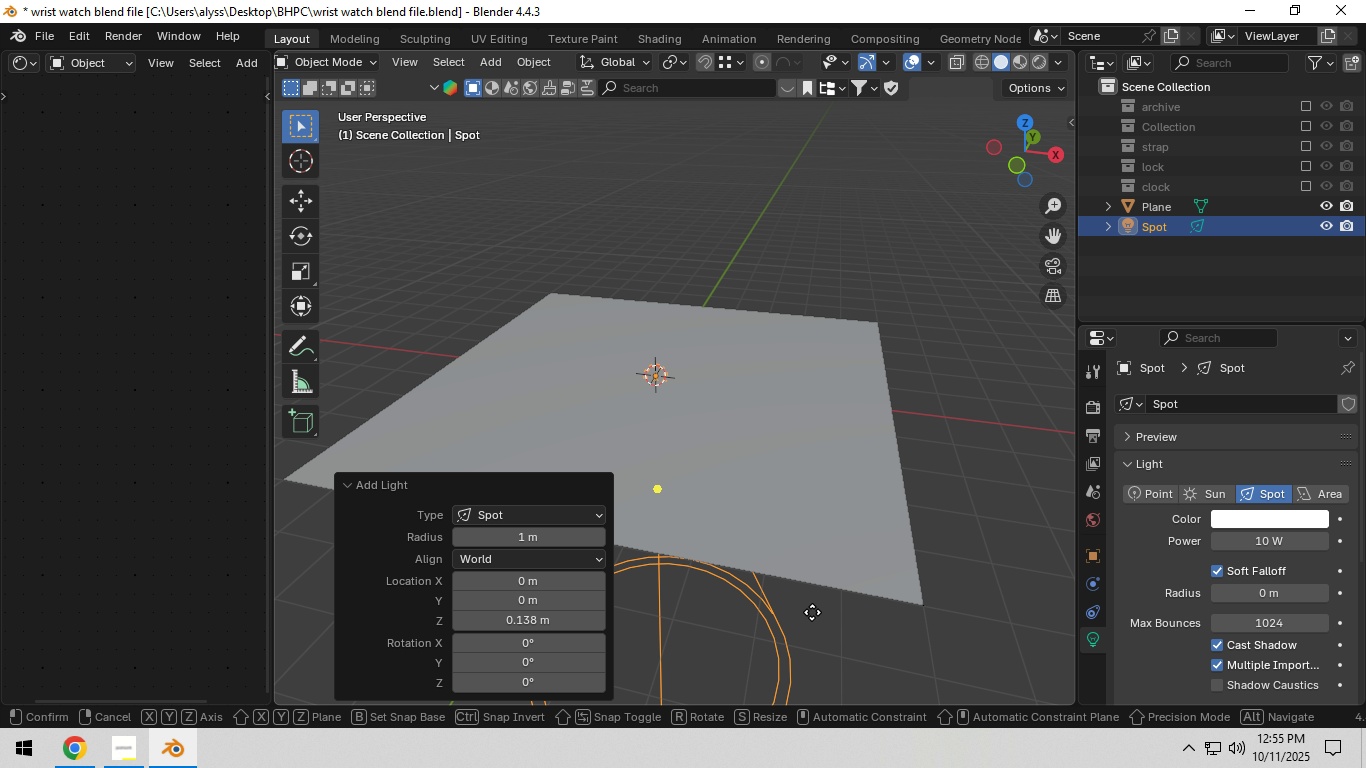 
type(gz)
 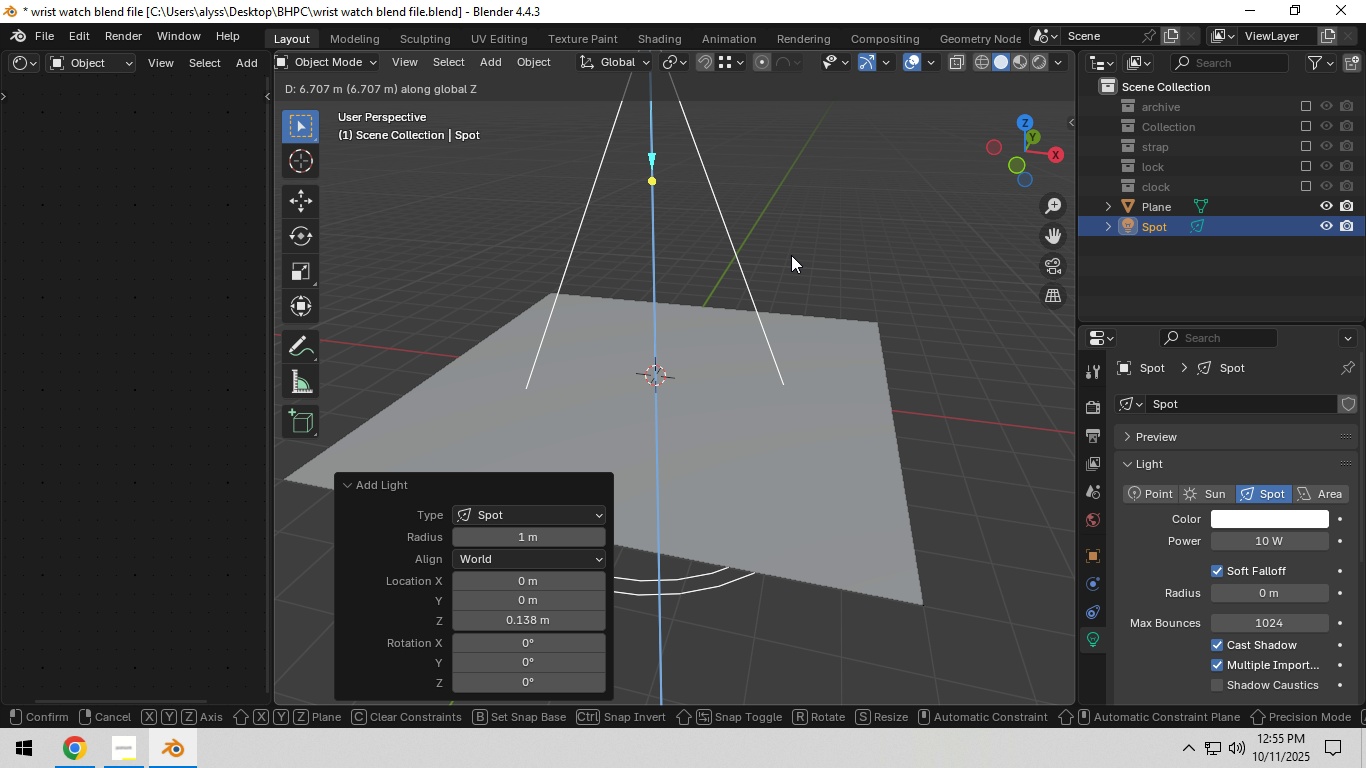 
double_click([838, 230])
 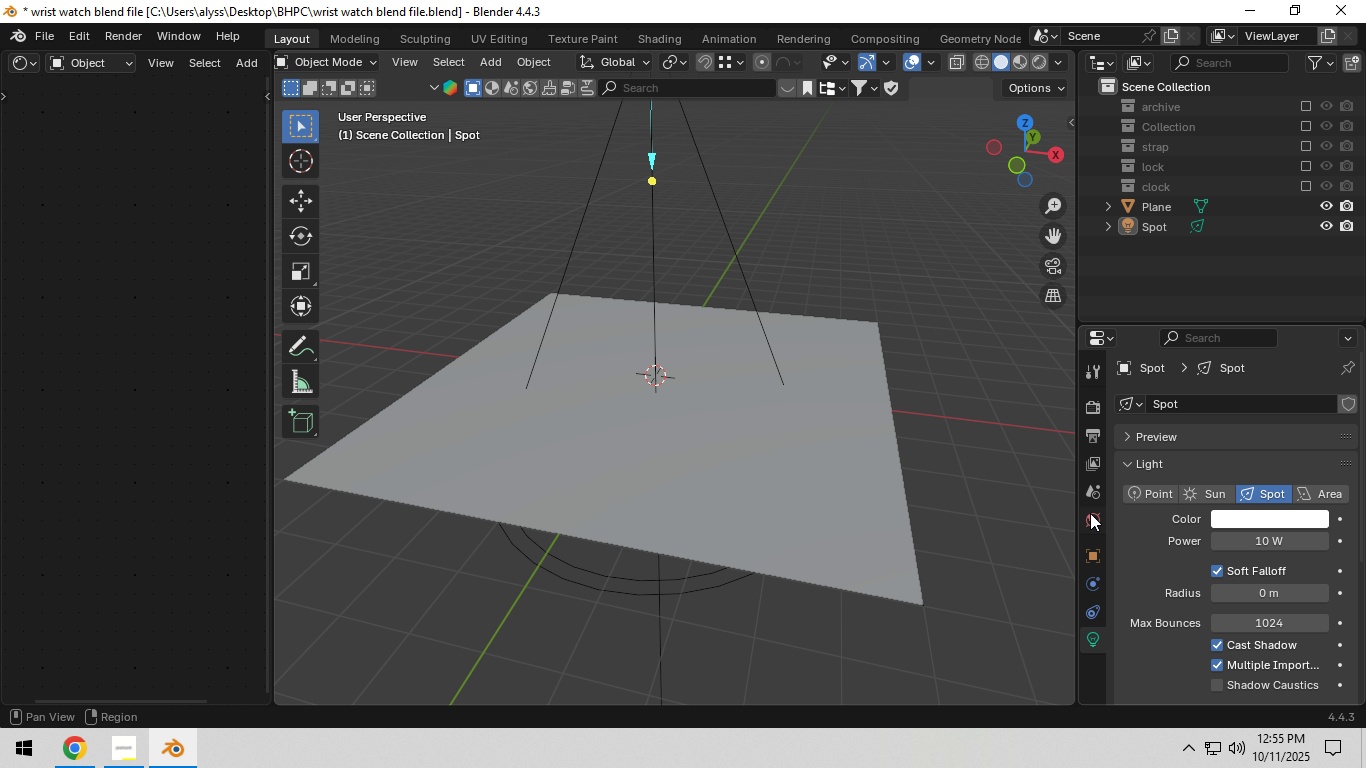 
left_click([1090, 513])
 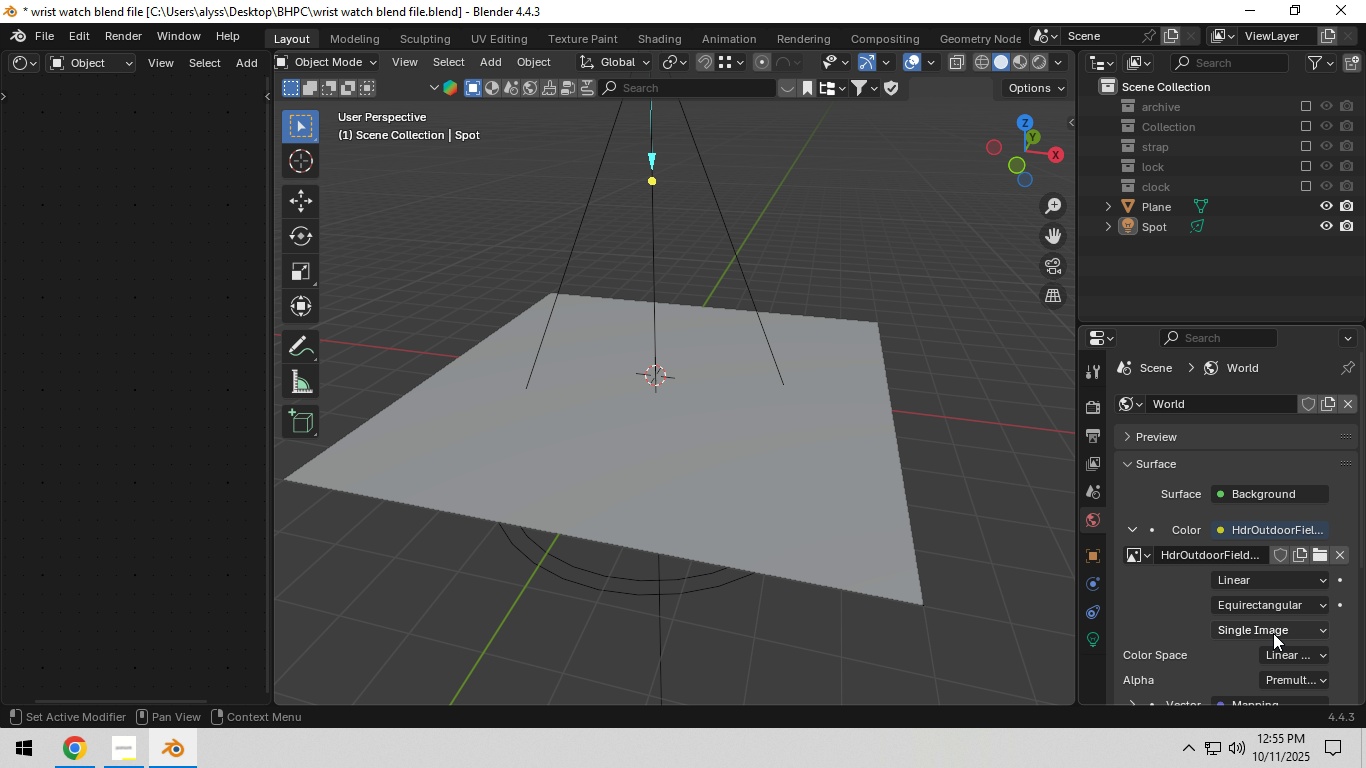 
scroll: coordinate [1272, 633], scroll_direction: down, amount: 4.0
 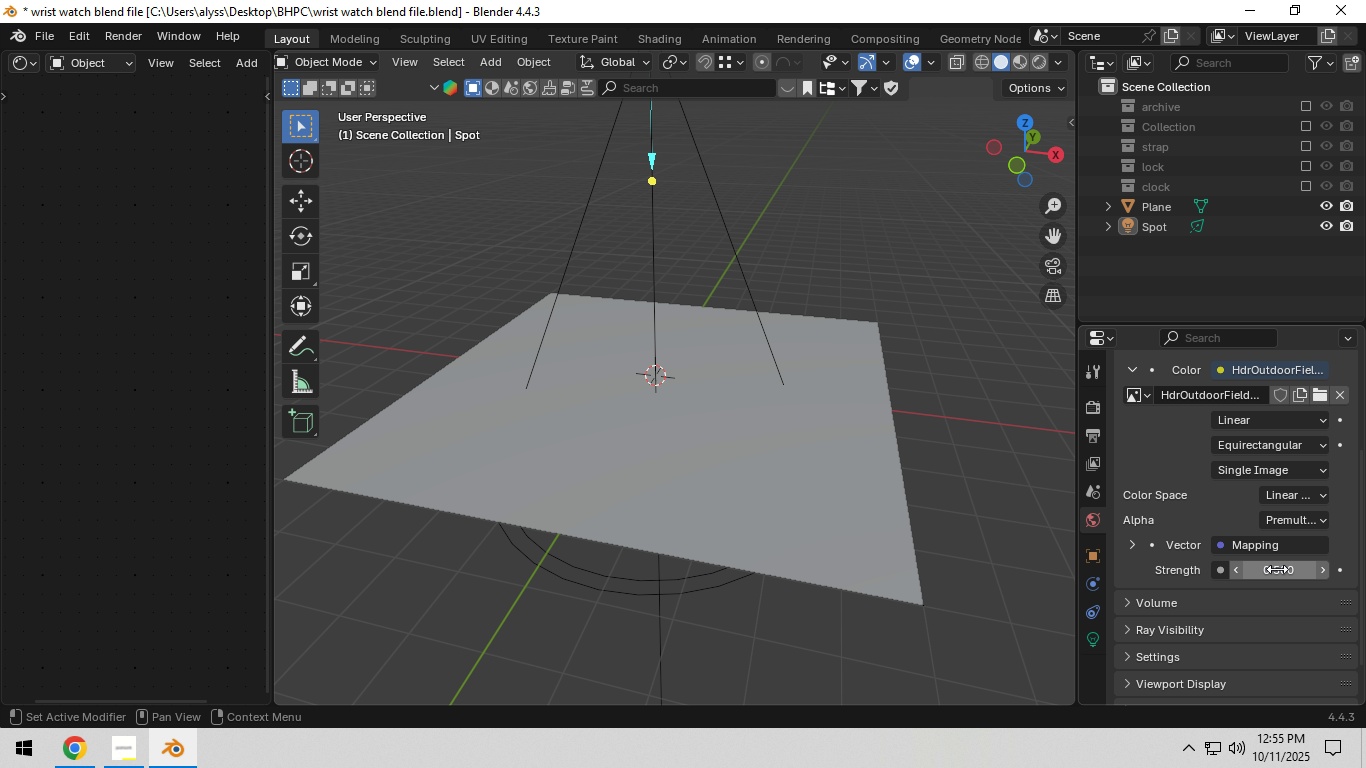 
left_click_drag(start_coordinate=[1278, 568], to_coordinate=[951, 171])
 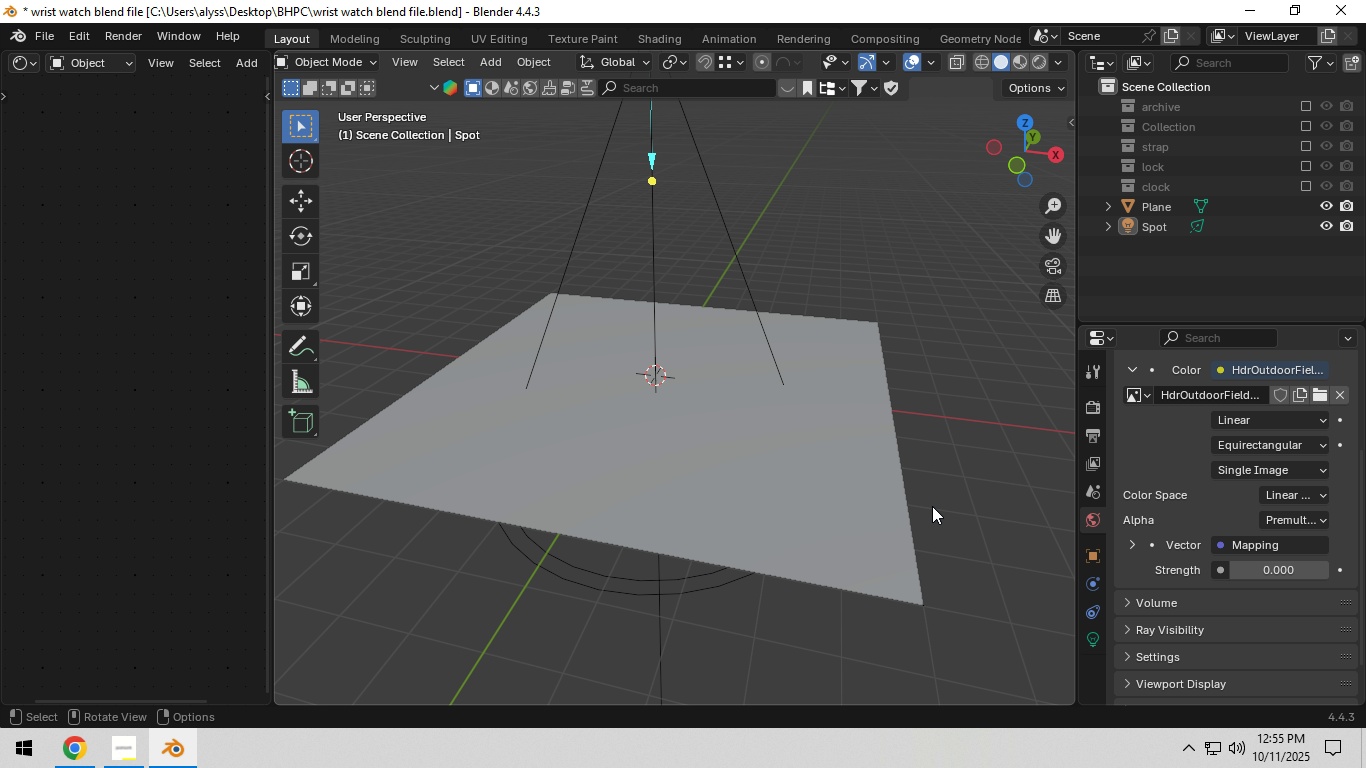 
left_click([935, 501])
 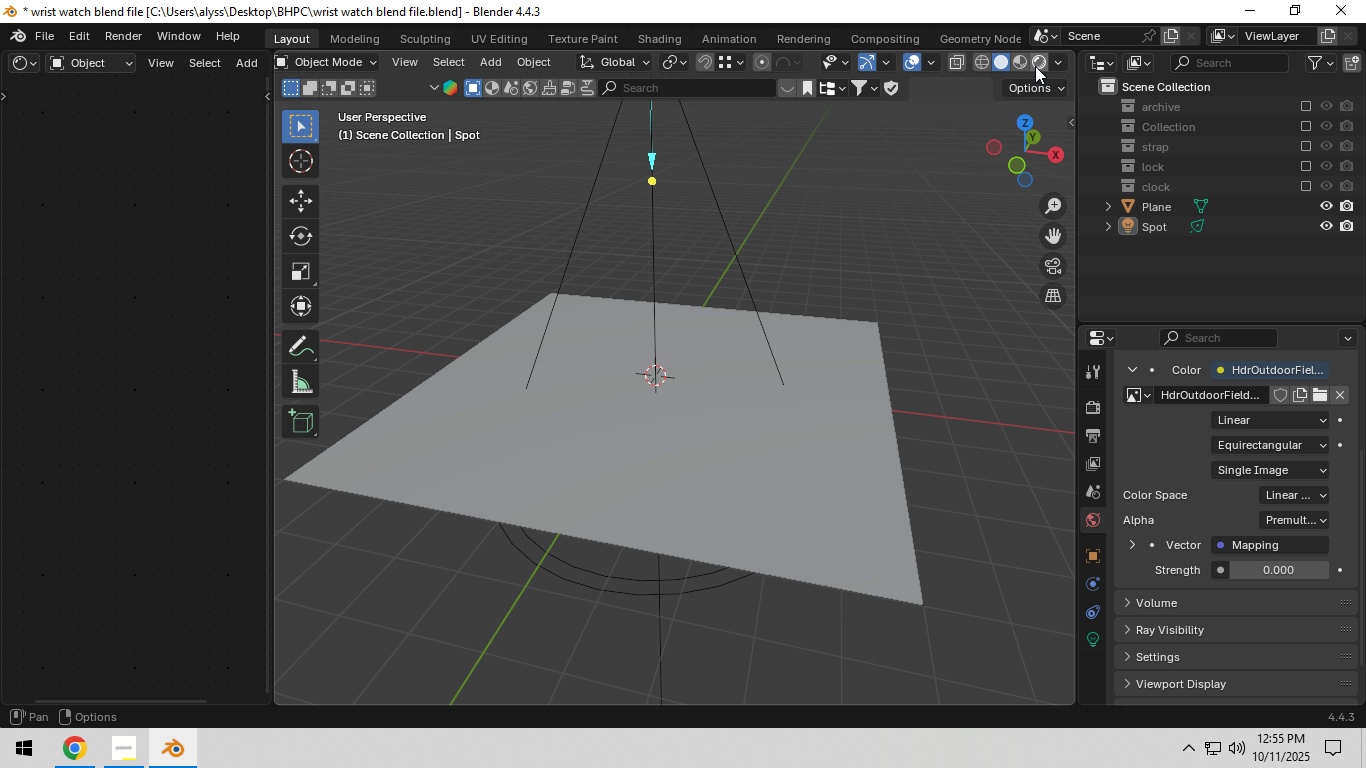 
left_click([1037, 64])
 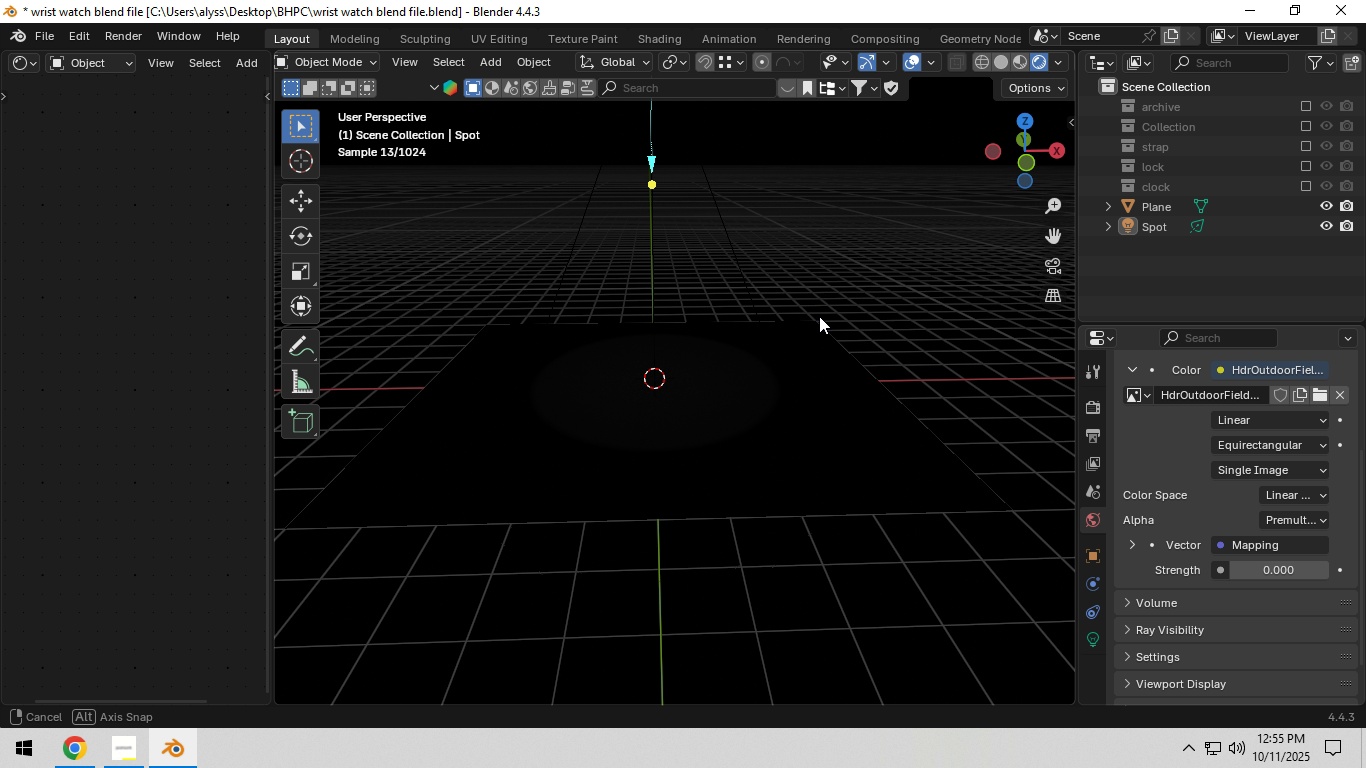 
left_click([725, 225])
 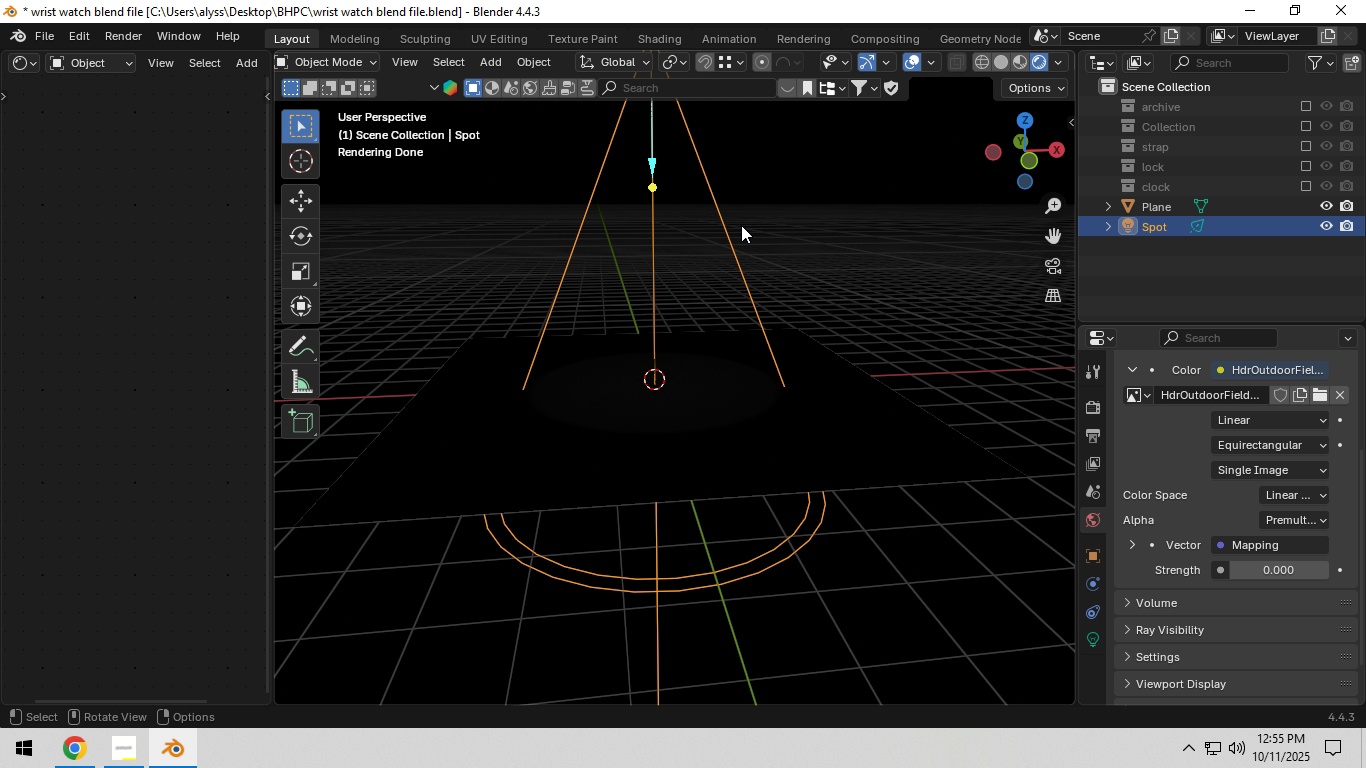 
type(gz)
 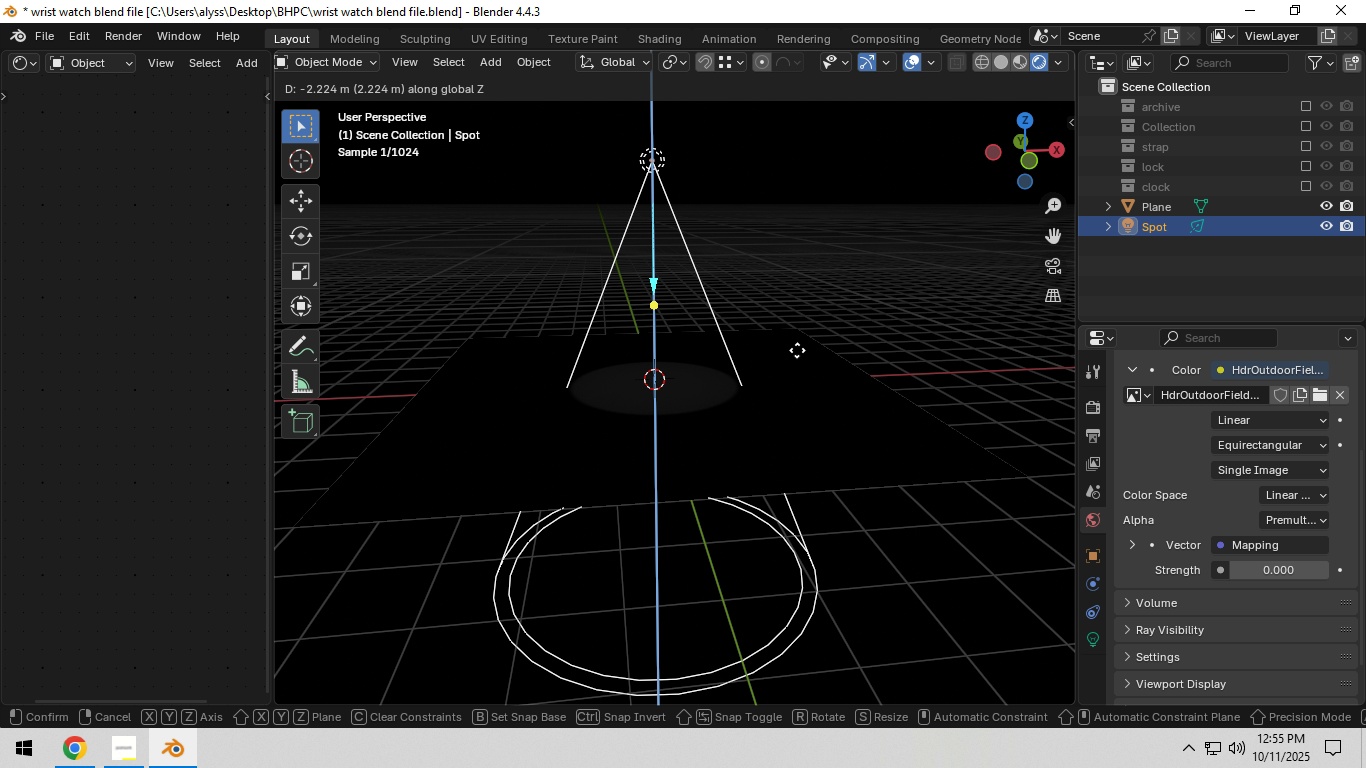 
mouse_move([785, 446])
 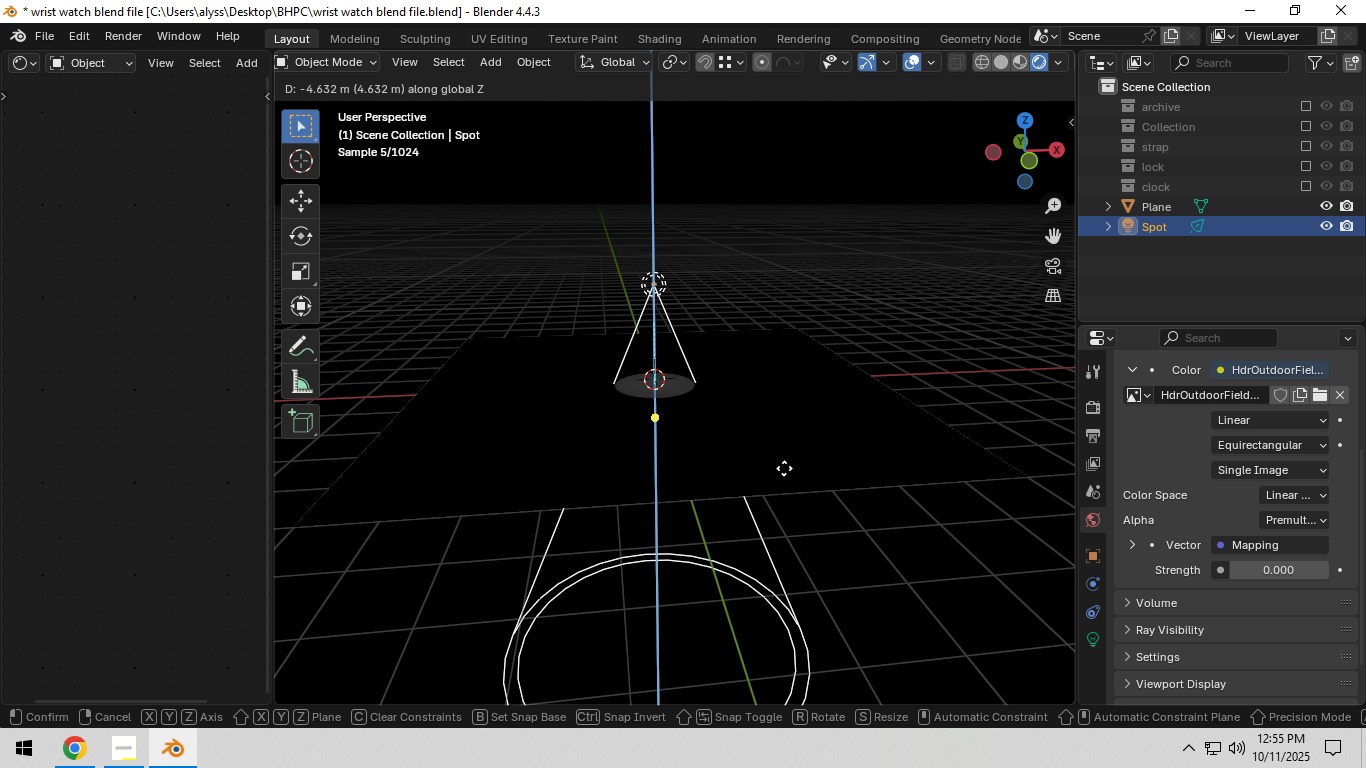 
left_click([784, 468])
 